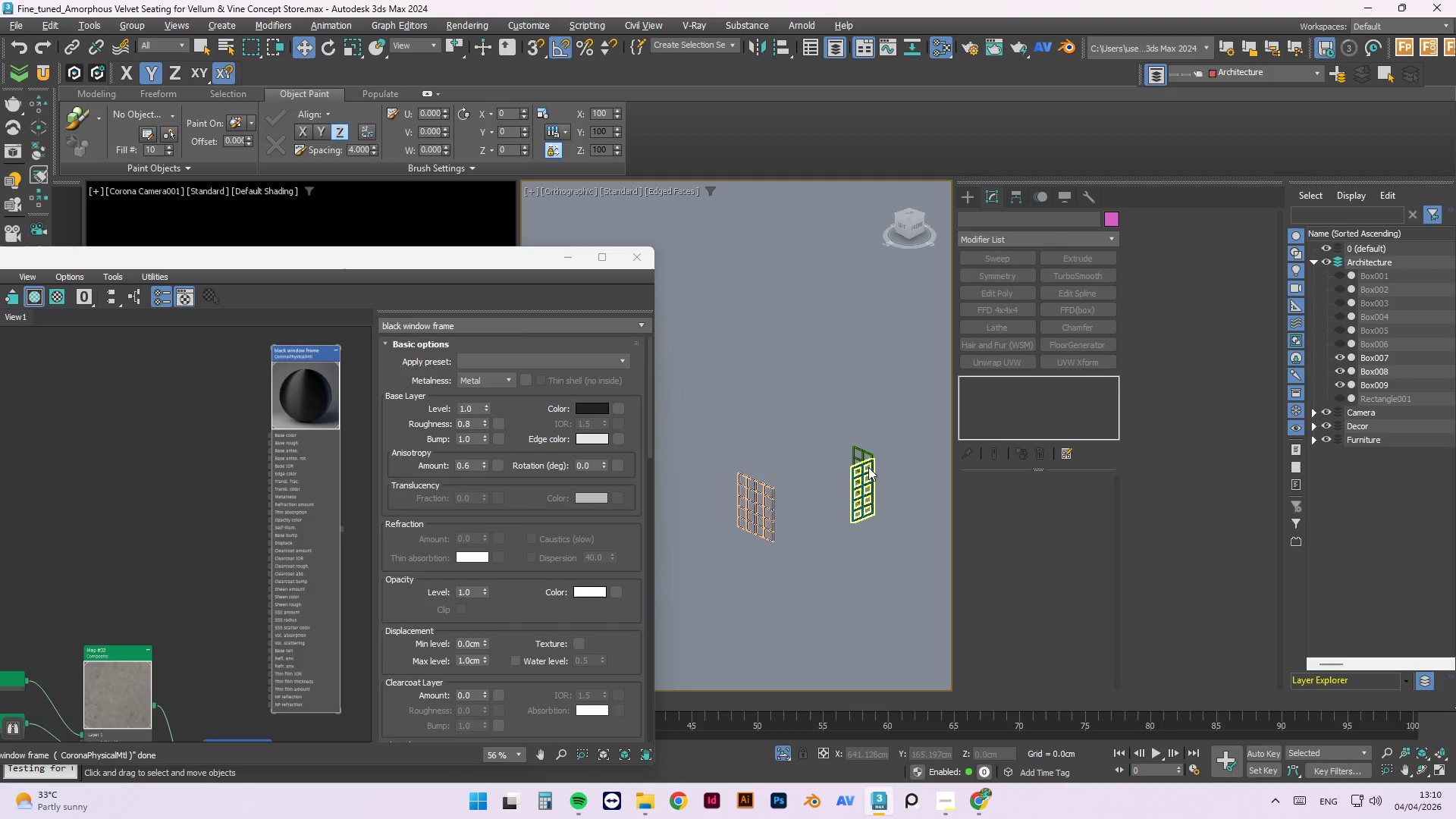 
scroll: coordinate [866, 458], scroll_direction: up, amount: 4.0
 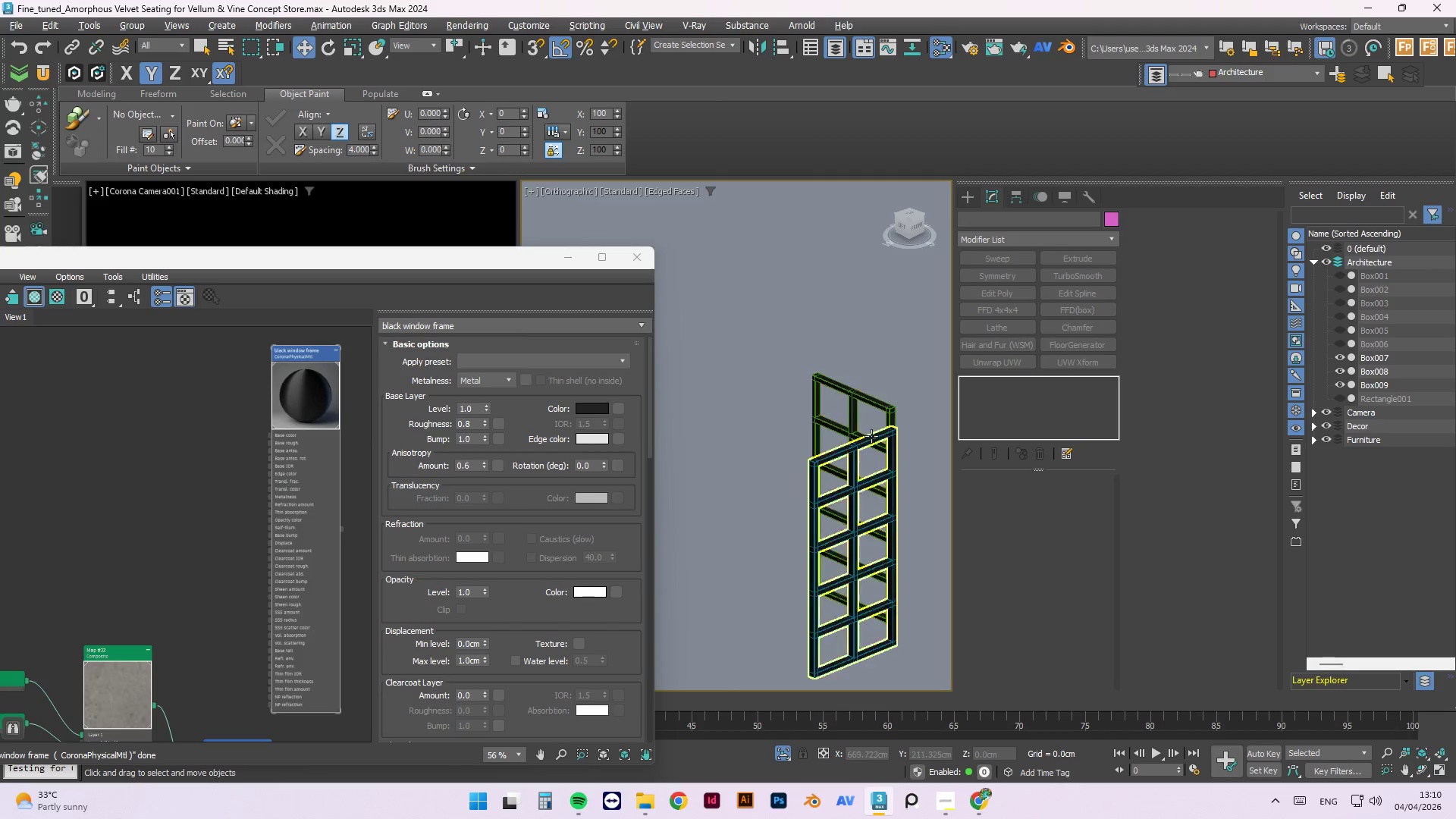 
left_click([814, 334])
 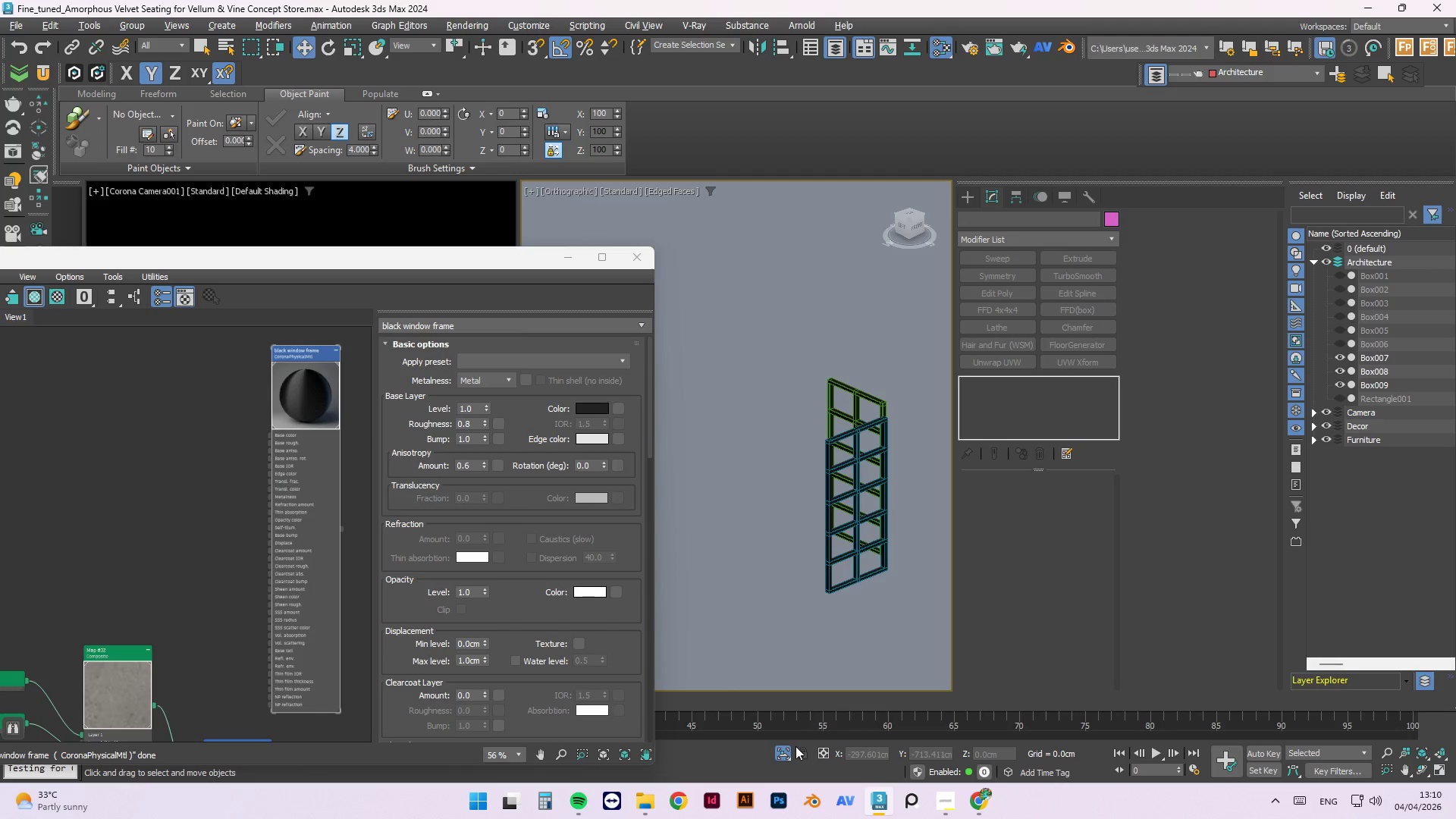 
scroll: coordinate [865, 390], scroll_direction: down, amount: 1.0
 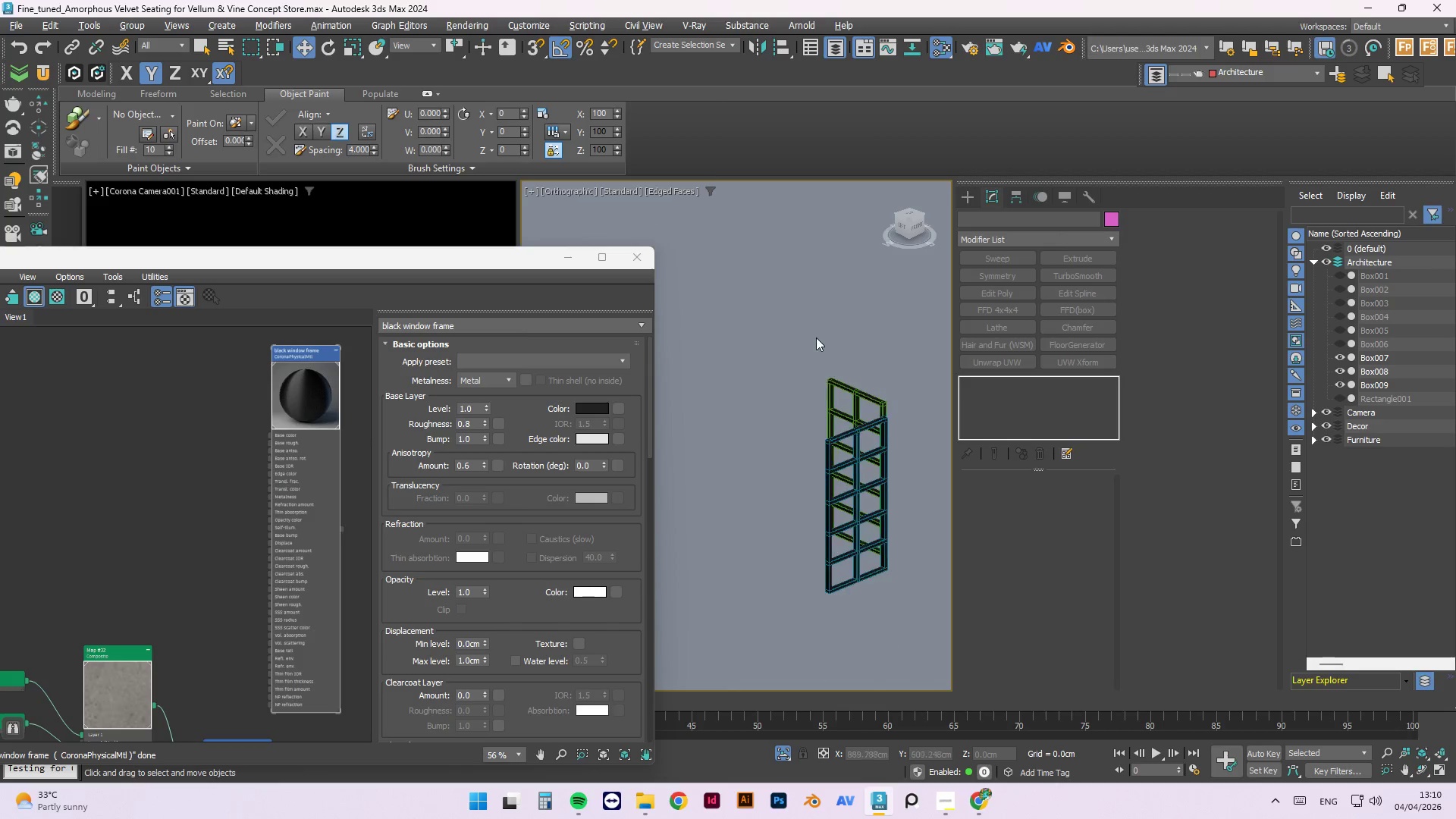 
left_click([783, 750])
 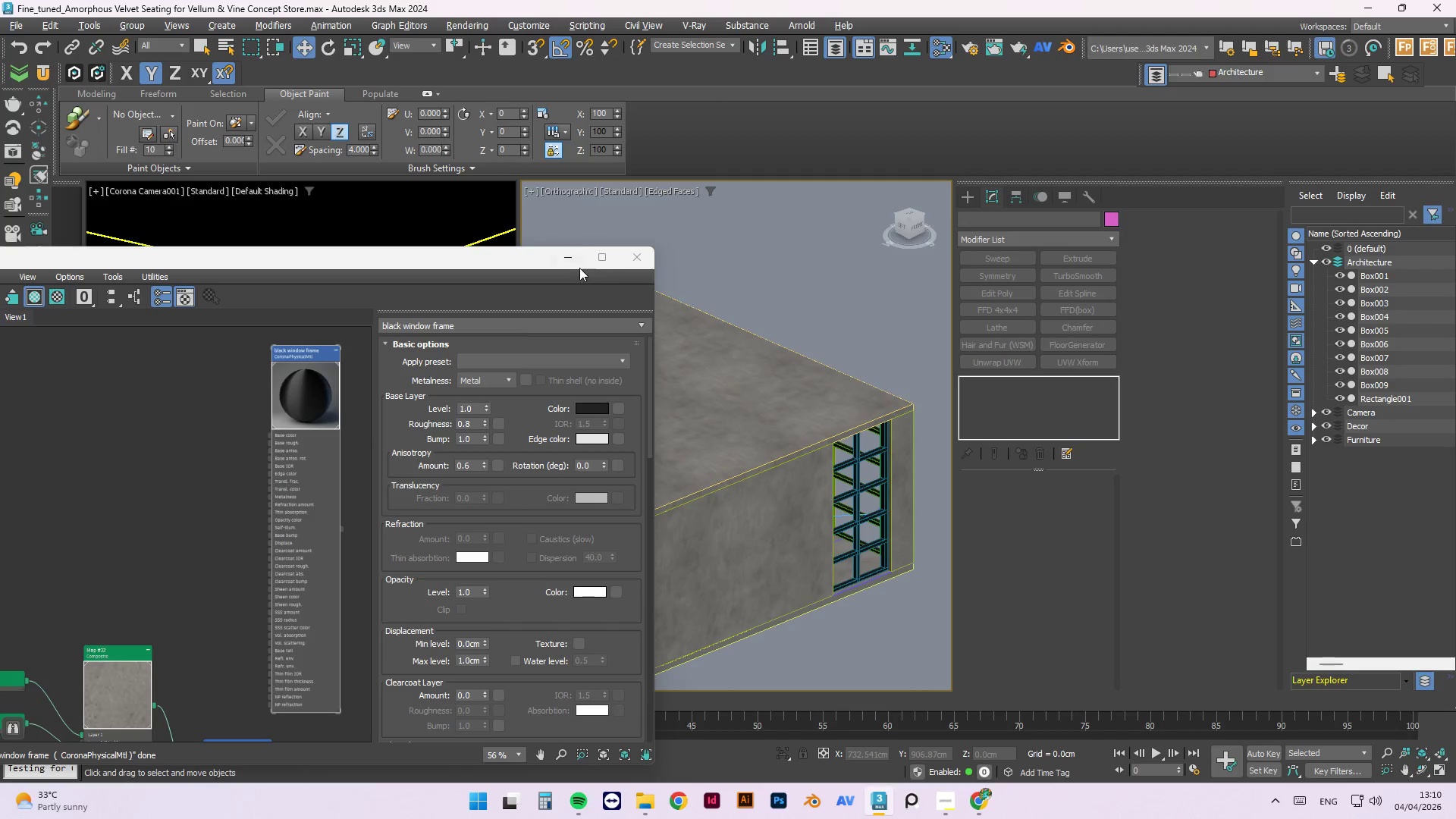 
left_click([574, 259])
 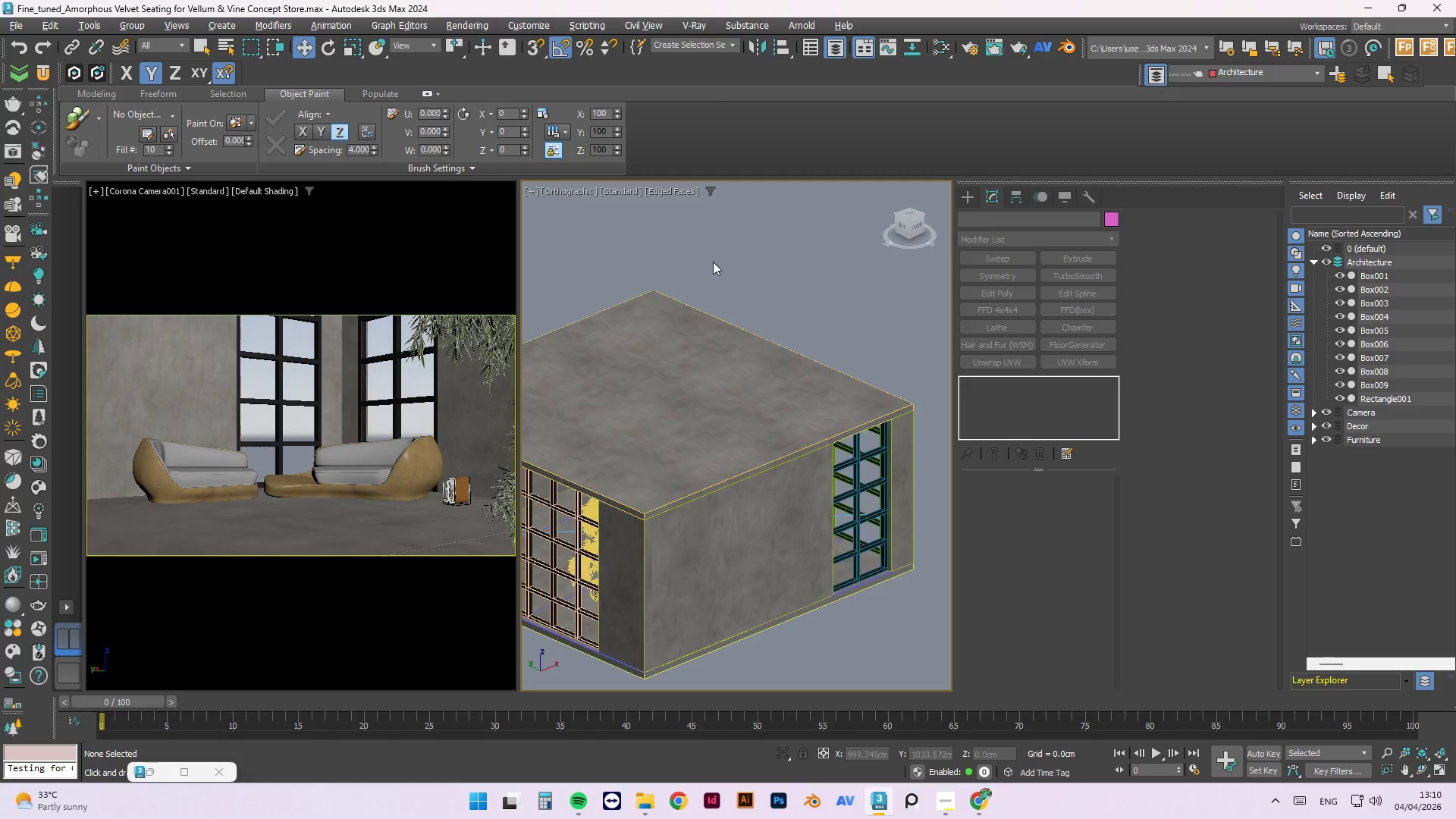 
left_click([712, 255])
 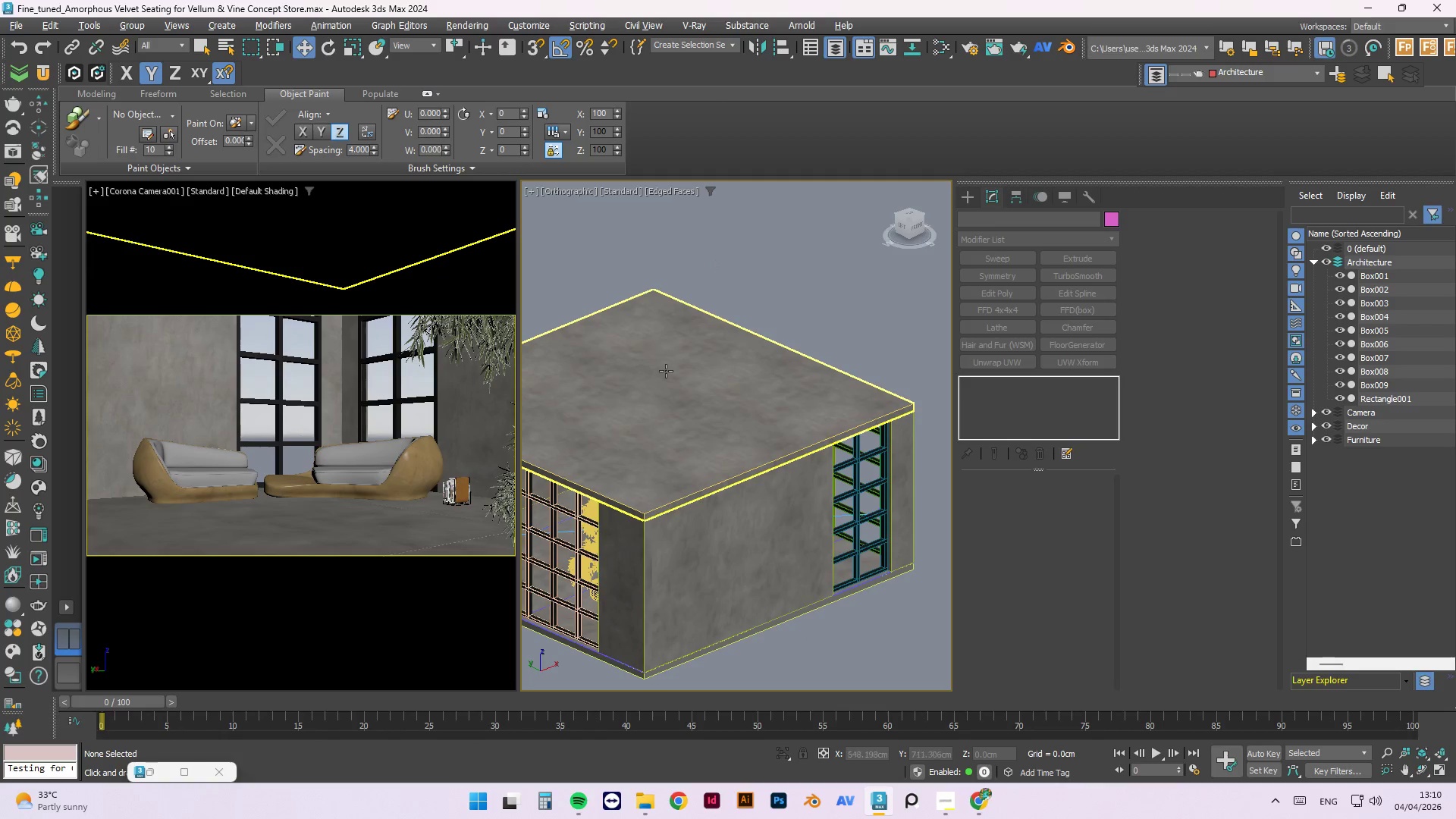 
key(Control+S)
 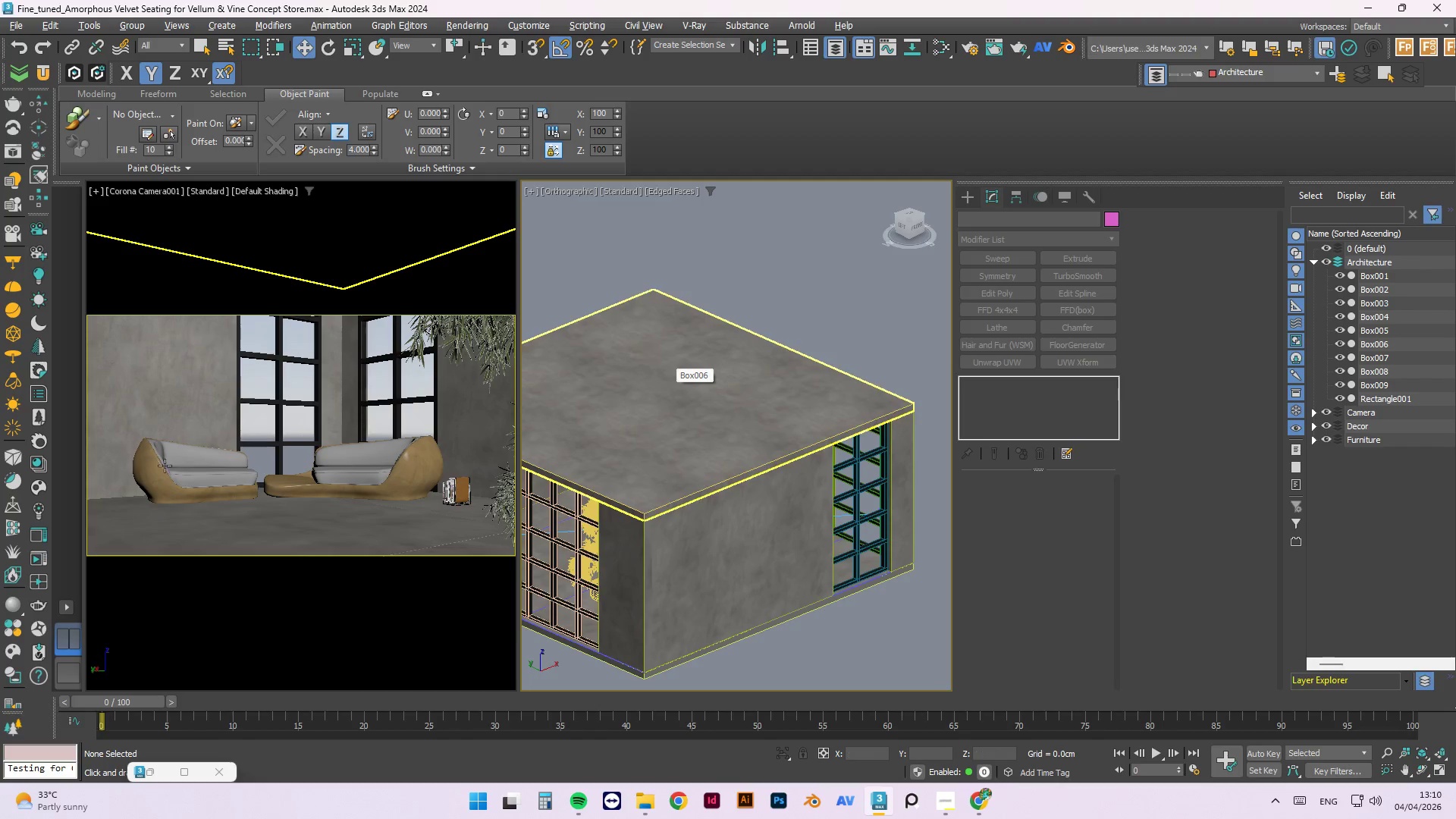 
scroll: coordinate [163, 466], scroll_direction: up, amount: 2.0
 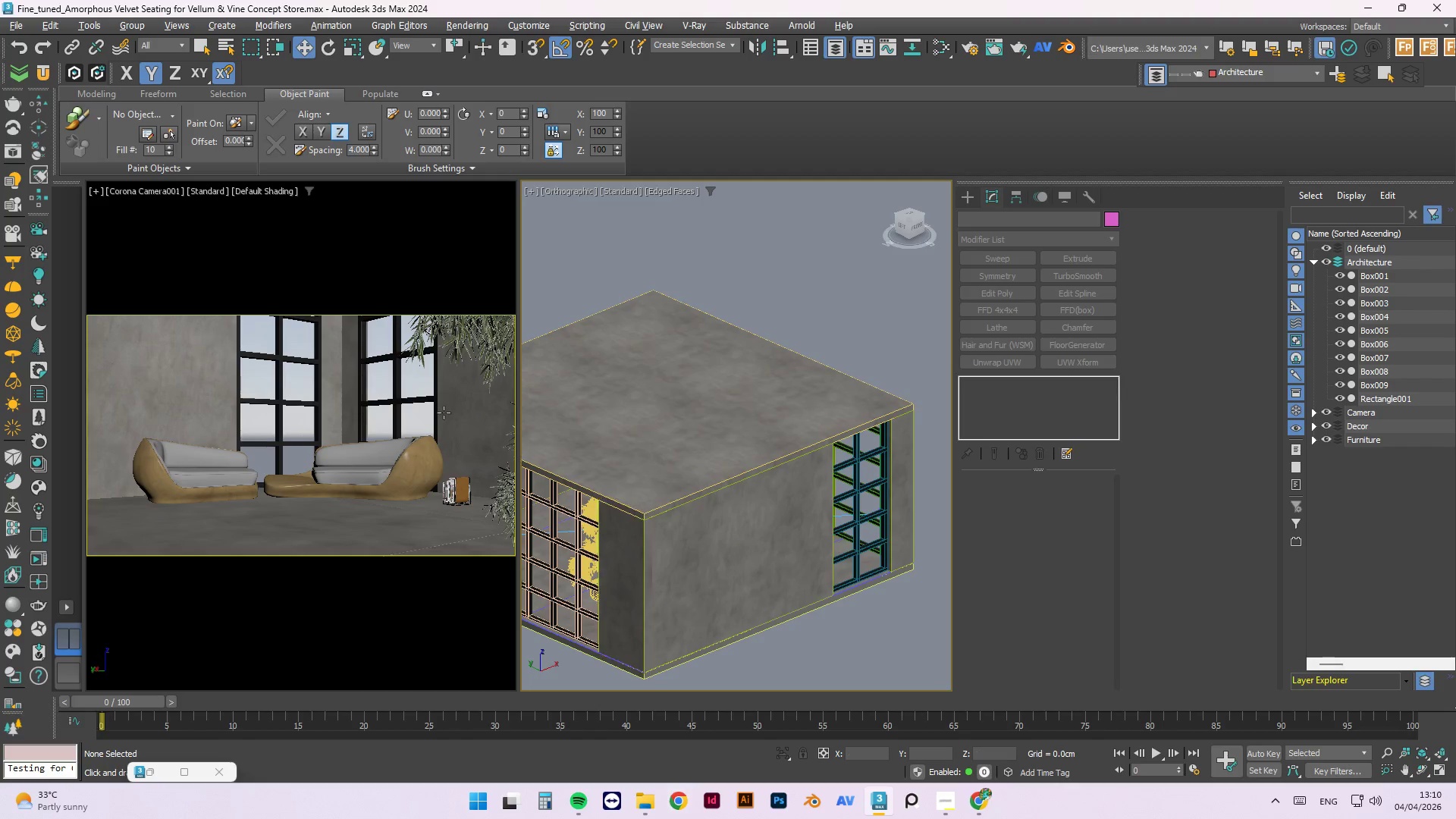 
wait(17.52)
 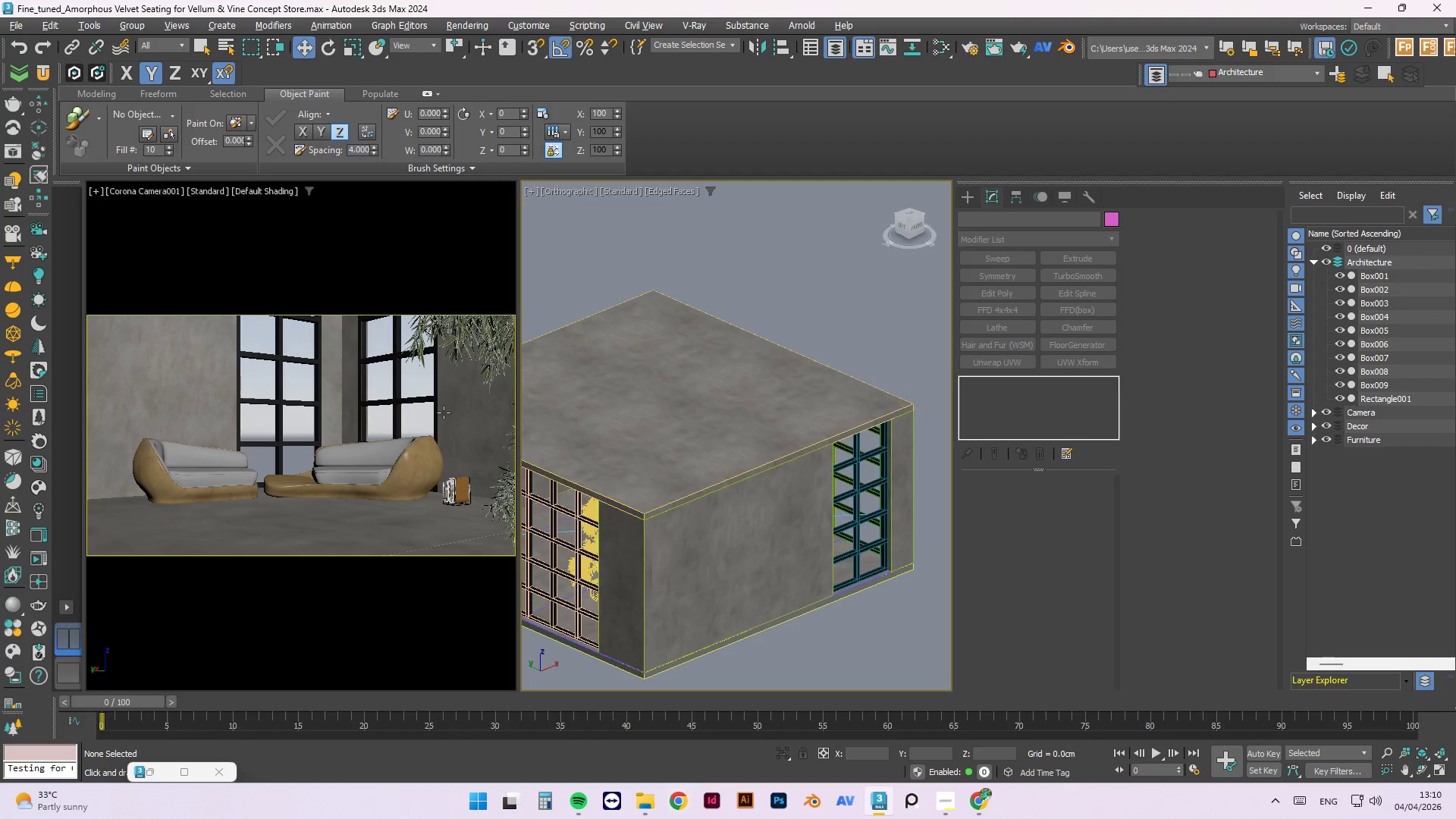 
left_click([1420, 768])
 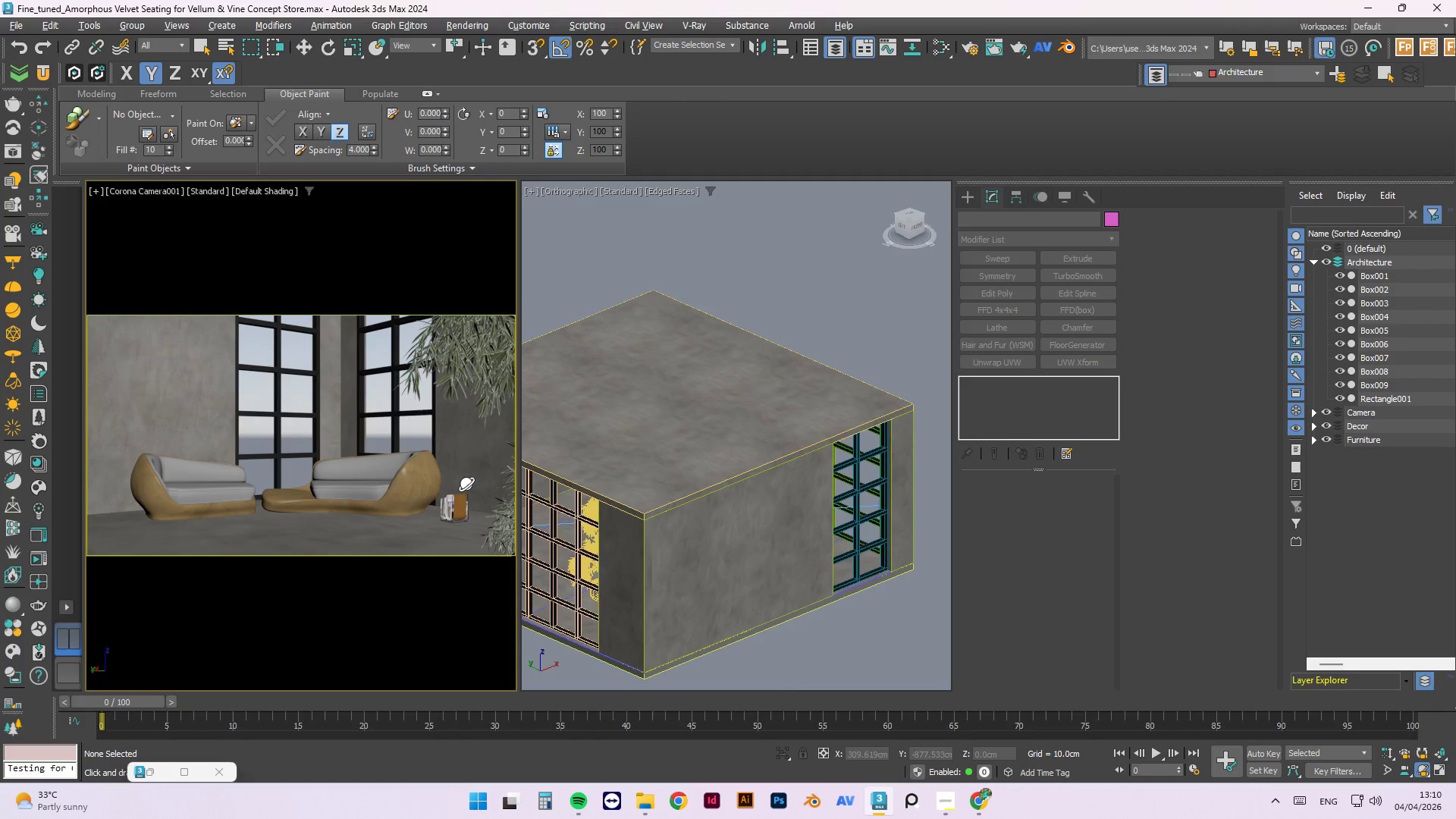 
left_click_drag(start_coordinate=[461, 483], to_coordinate=[477, 483])
 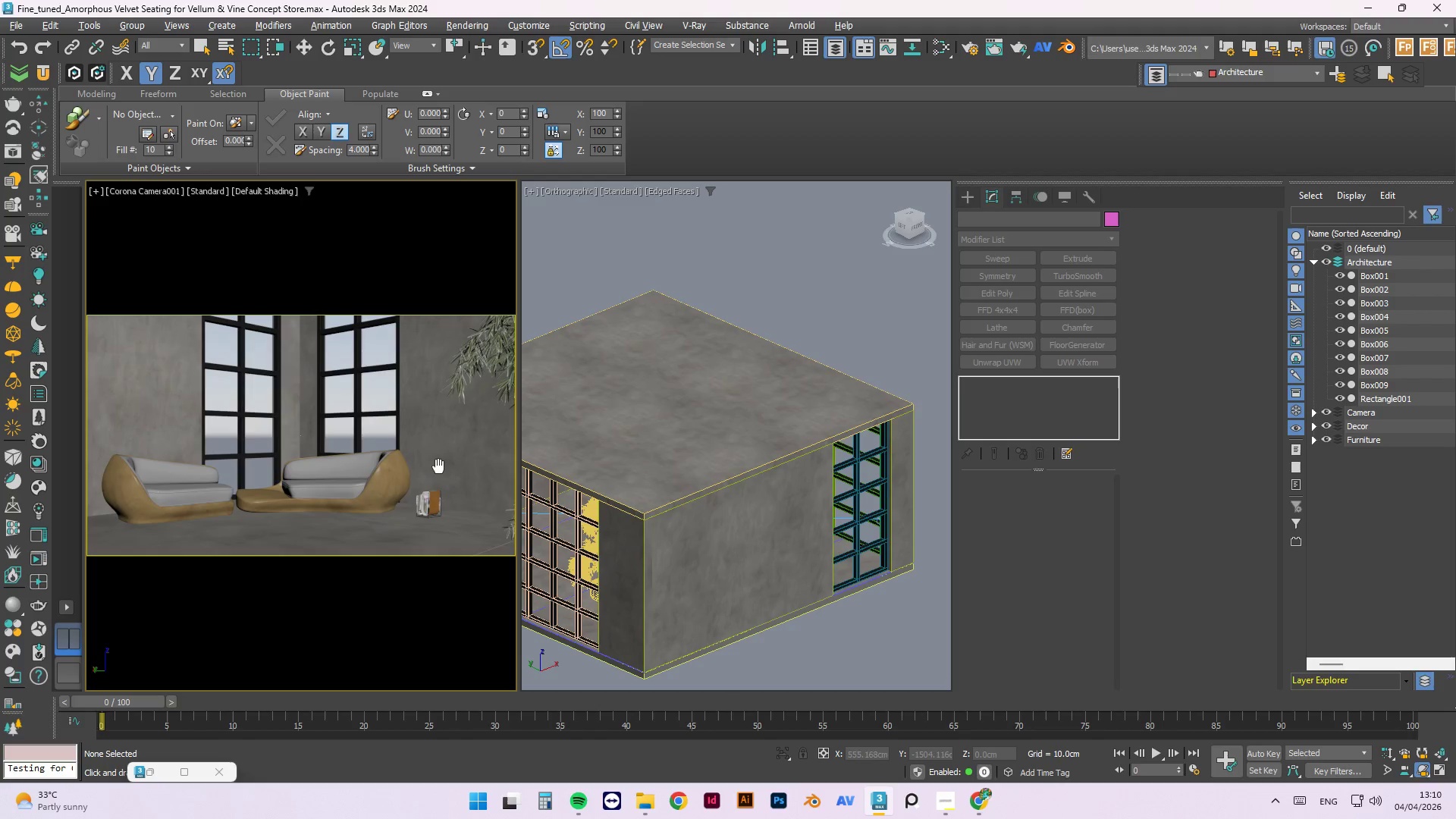 
key(Control+Z)
 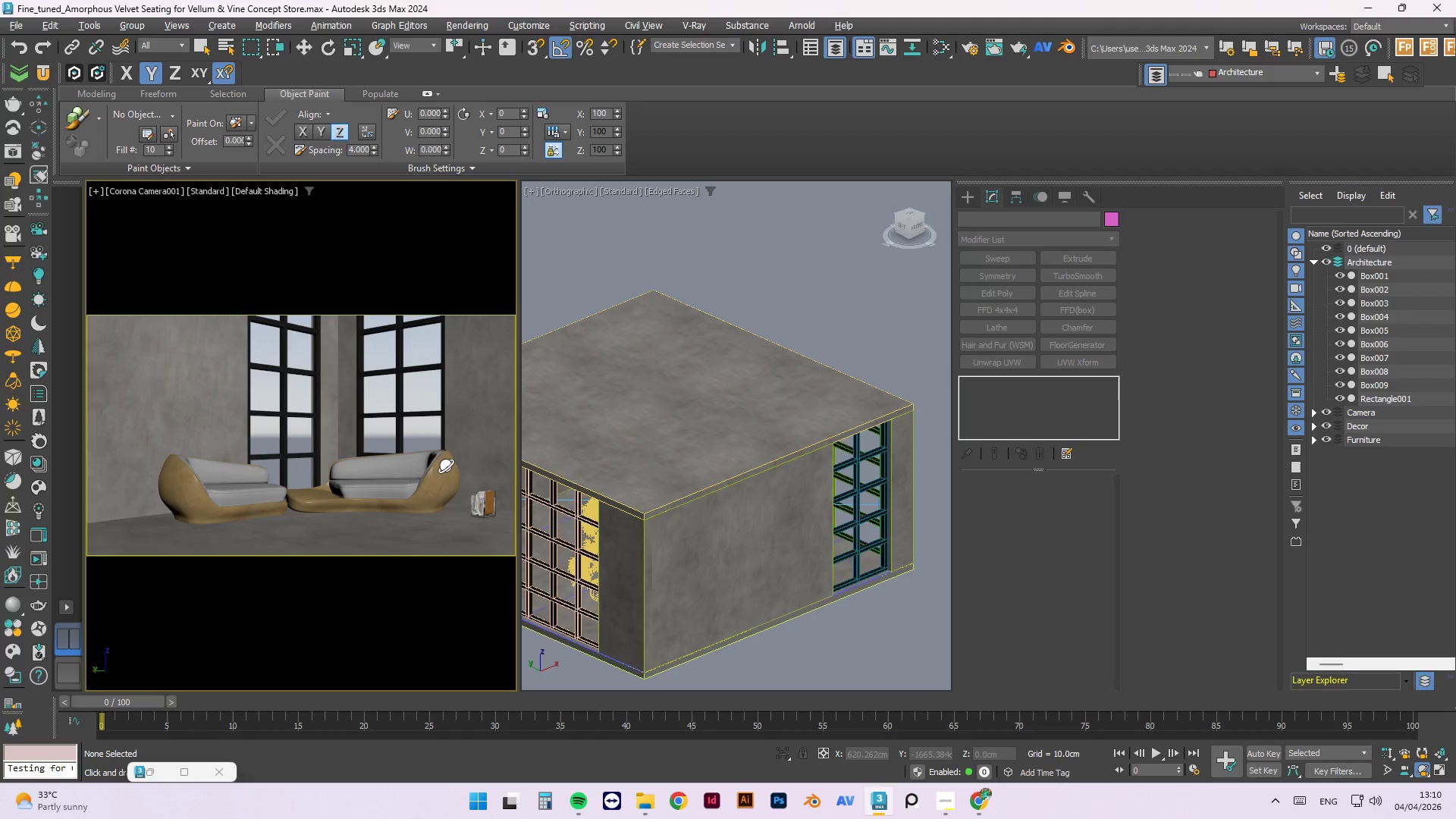 
key(Control+Z)
 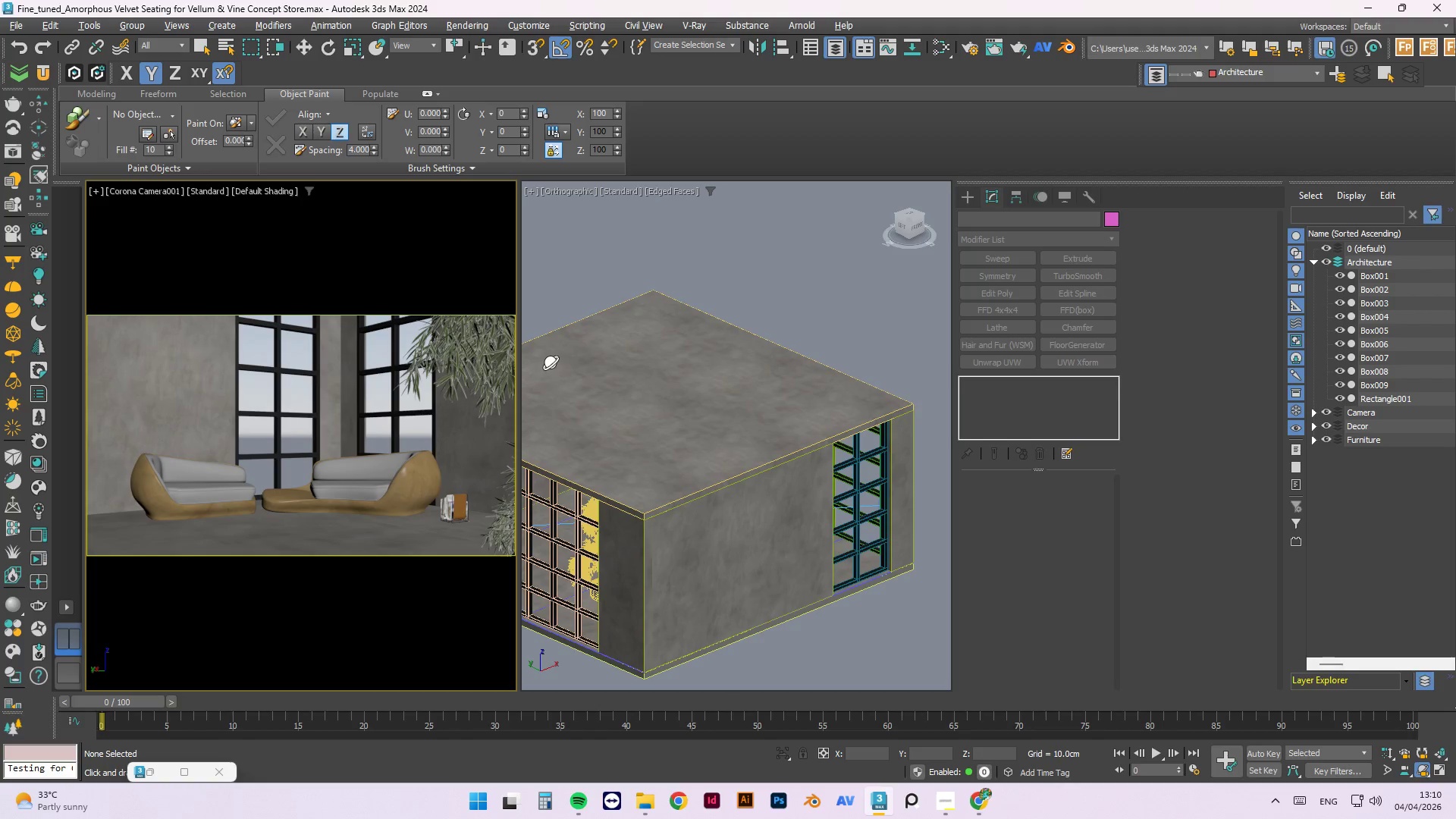 
key(W)
 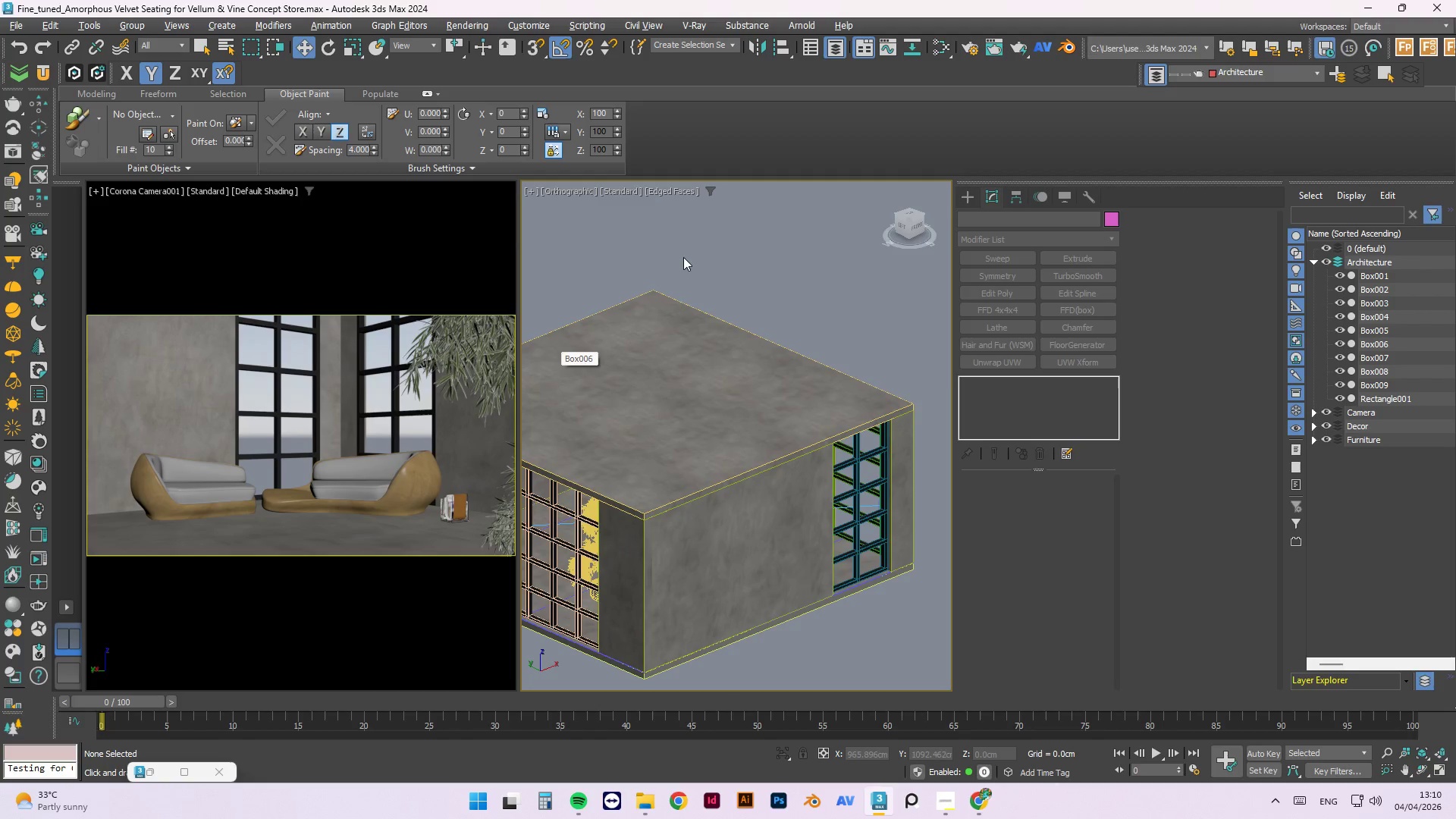 
left_click([686, 256])
 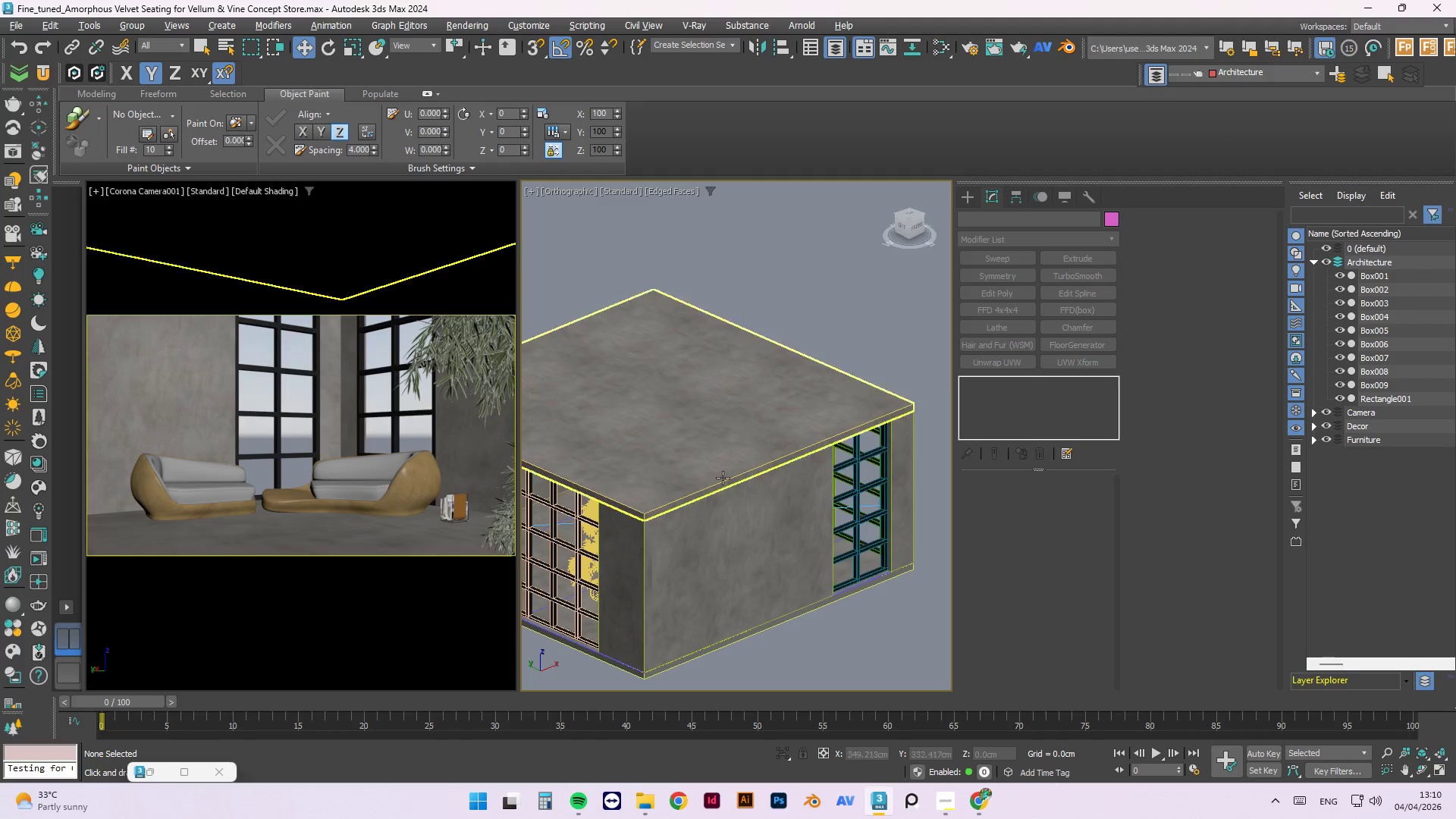 
scroll: coordinate [732, 513], scroll_direction: down, amount: 2.0
 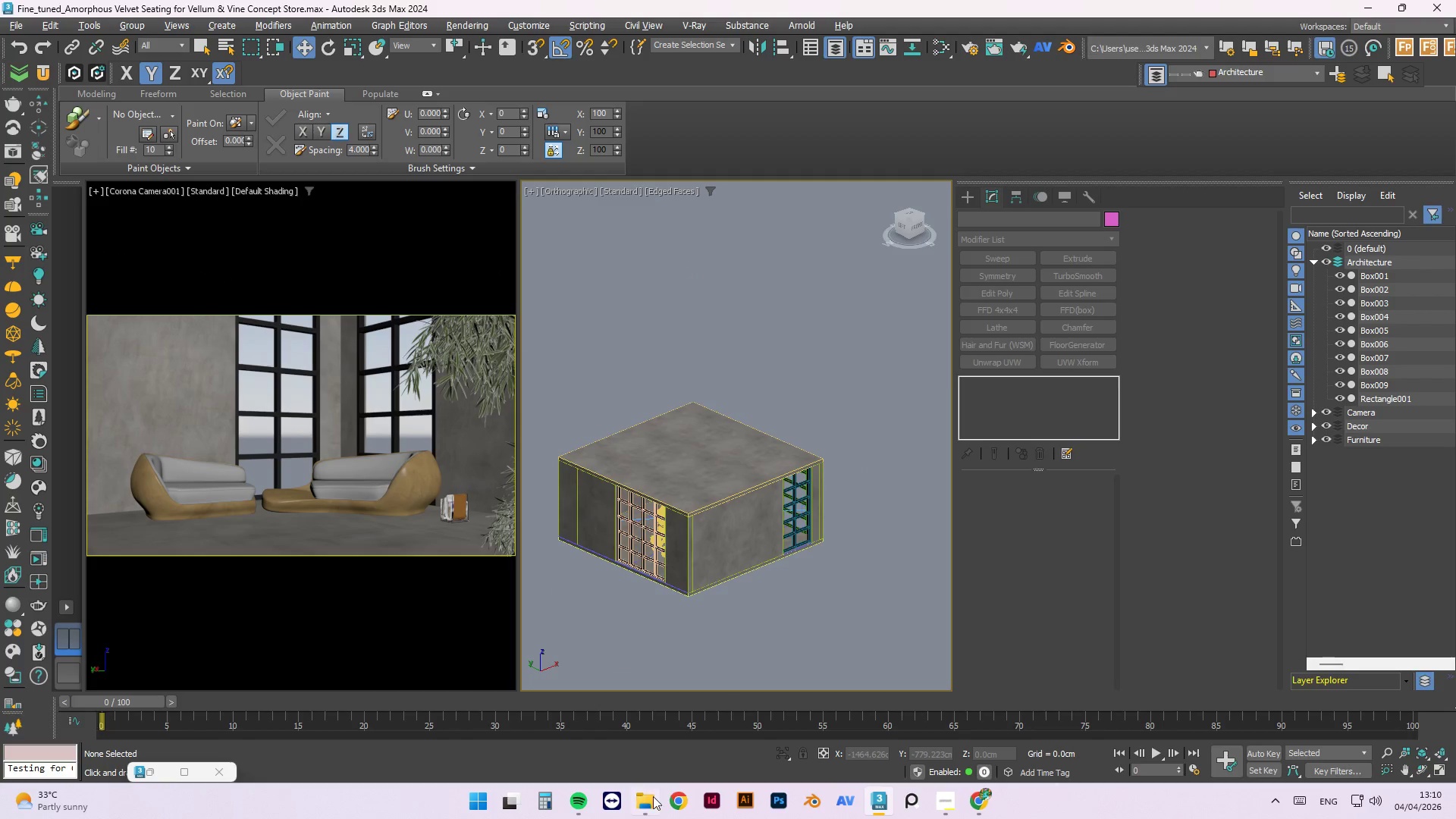 
left_click([654, 806])
 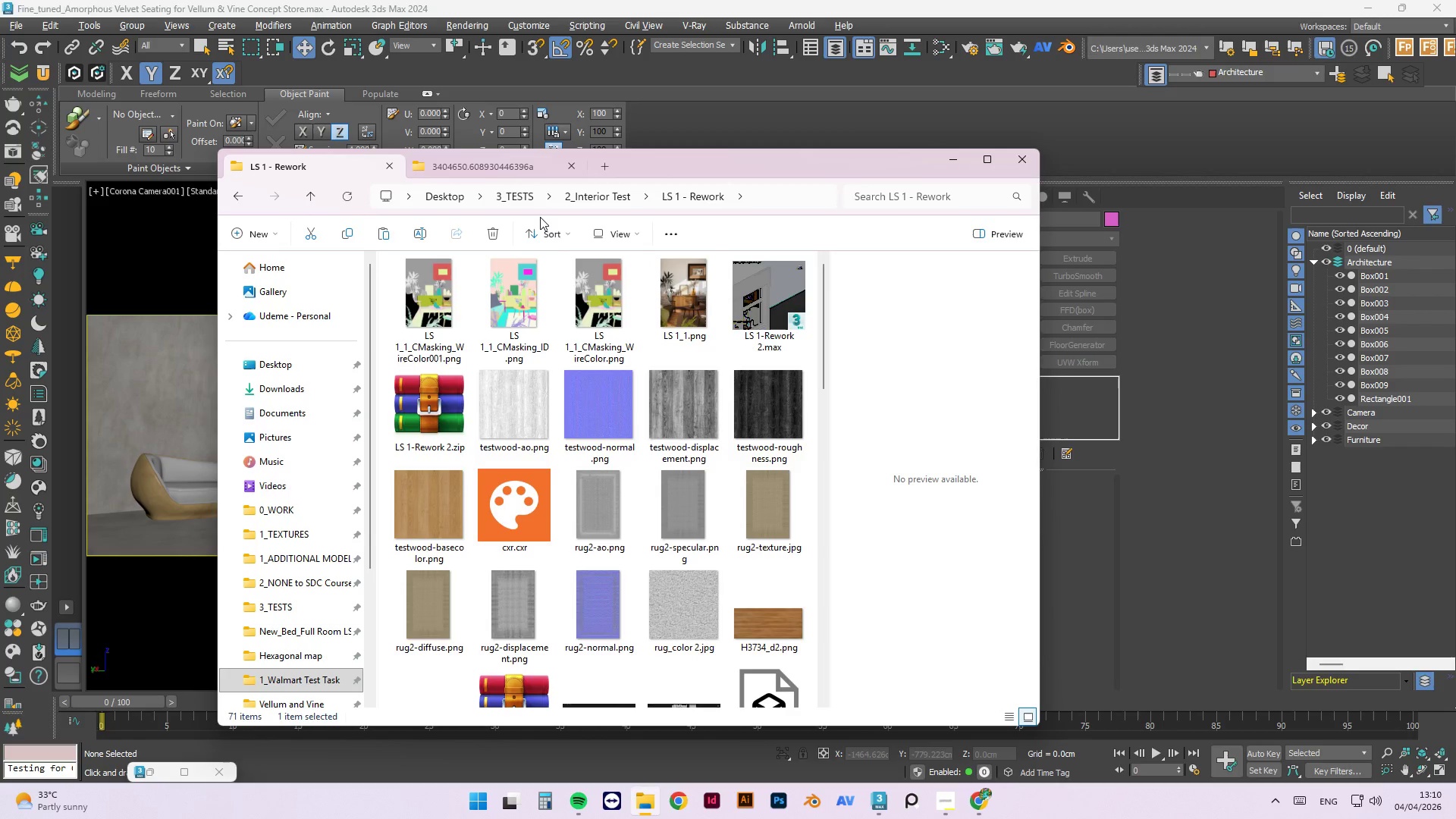 
left_click([593, 197])
 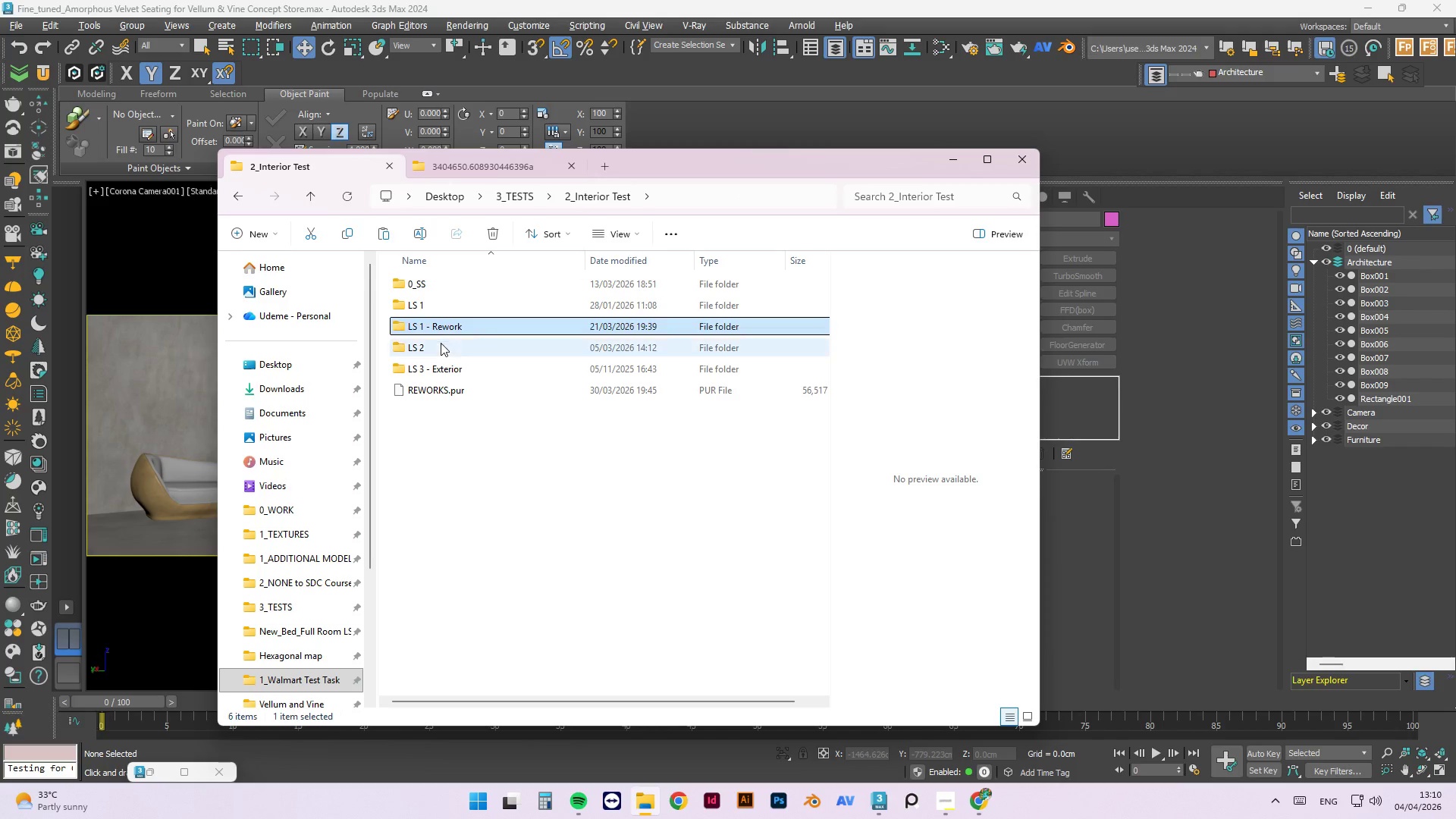 
double_click([441, 349])
 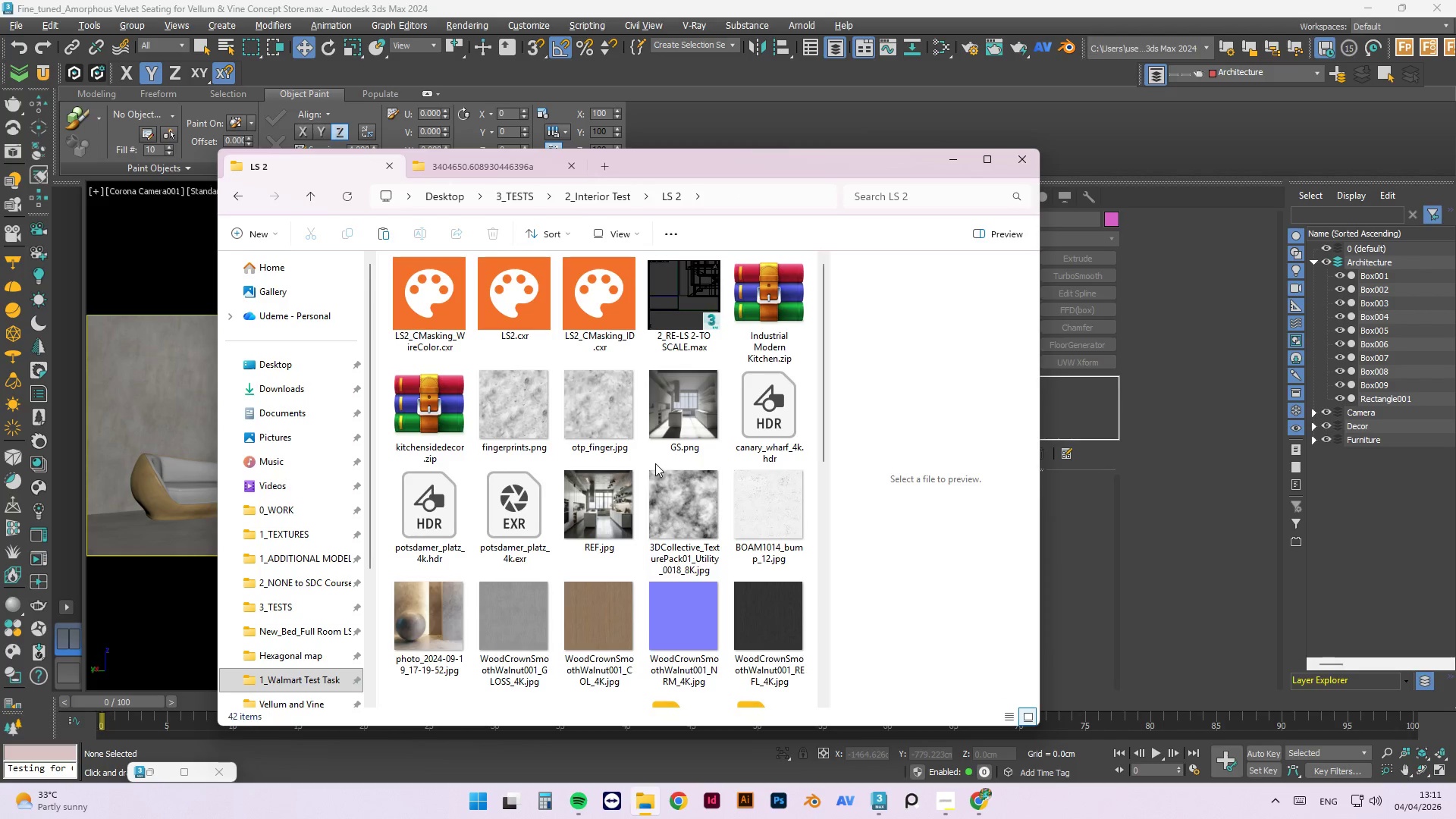 
scroll: coordinate [655, 461], scroll_direction: down, amount: 1.0
 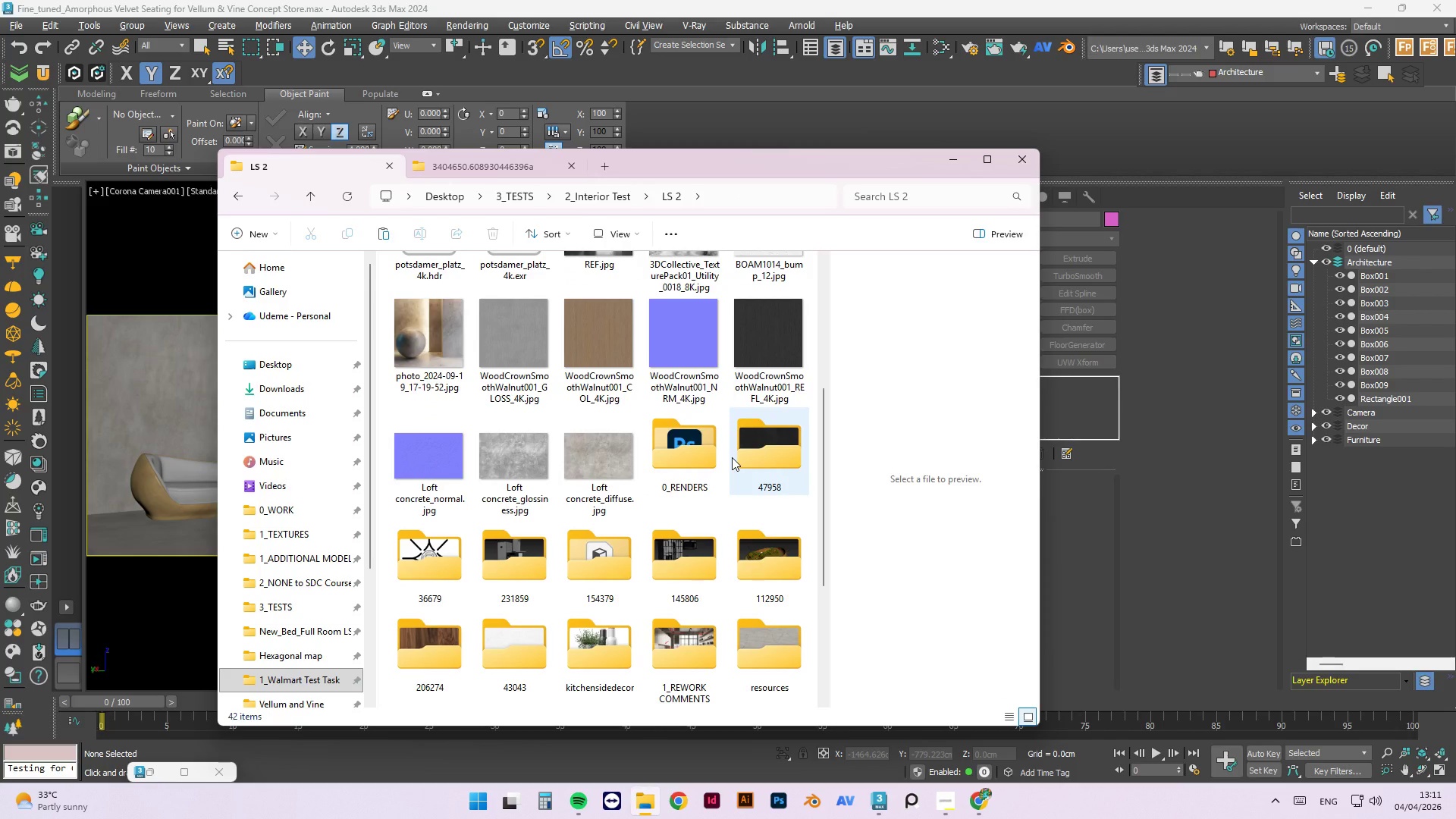 
wait(5.26)
 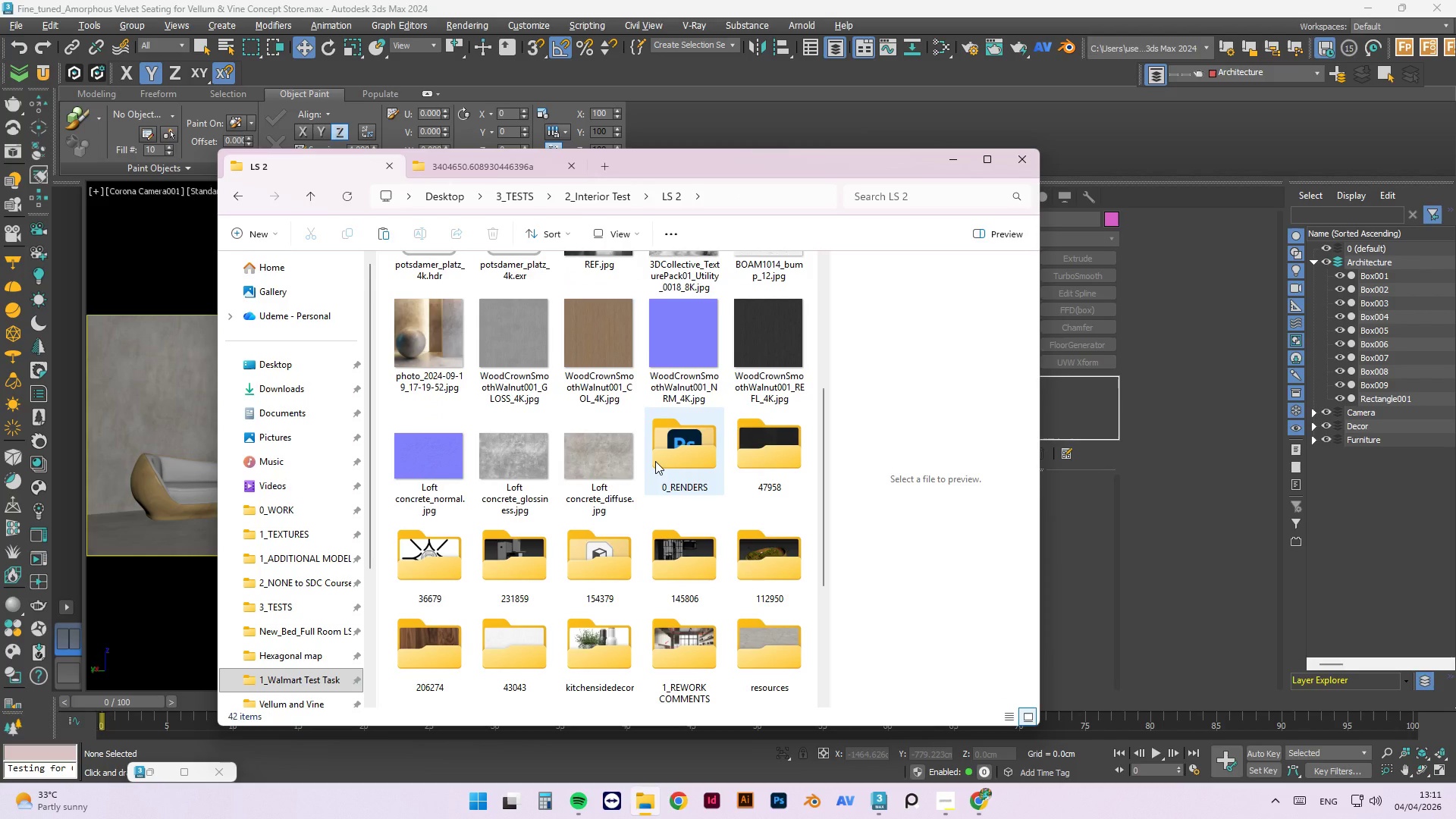 
scroll: coordinate [727, 461], scroll_direction: down, amount: 2.0
 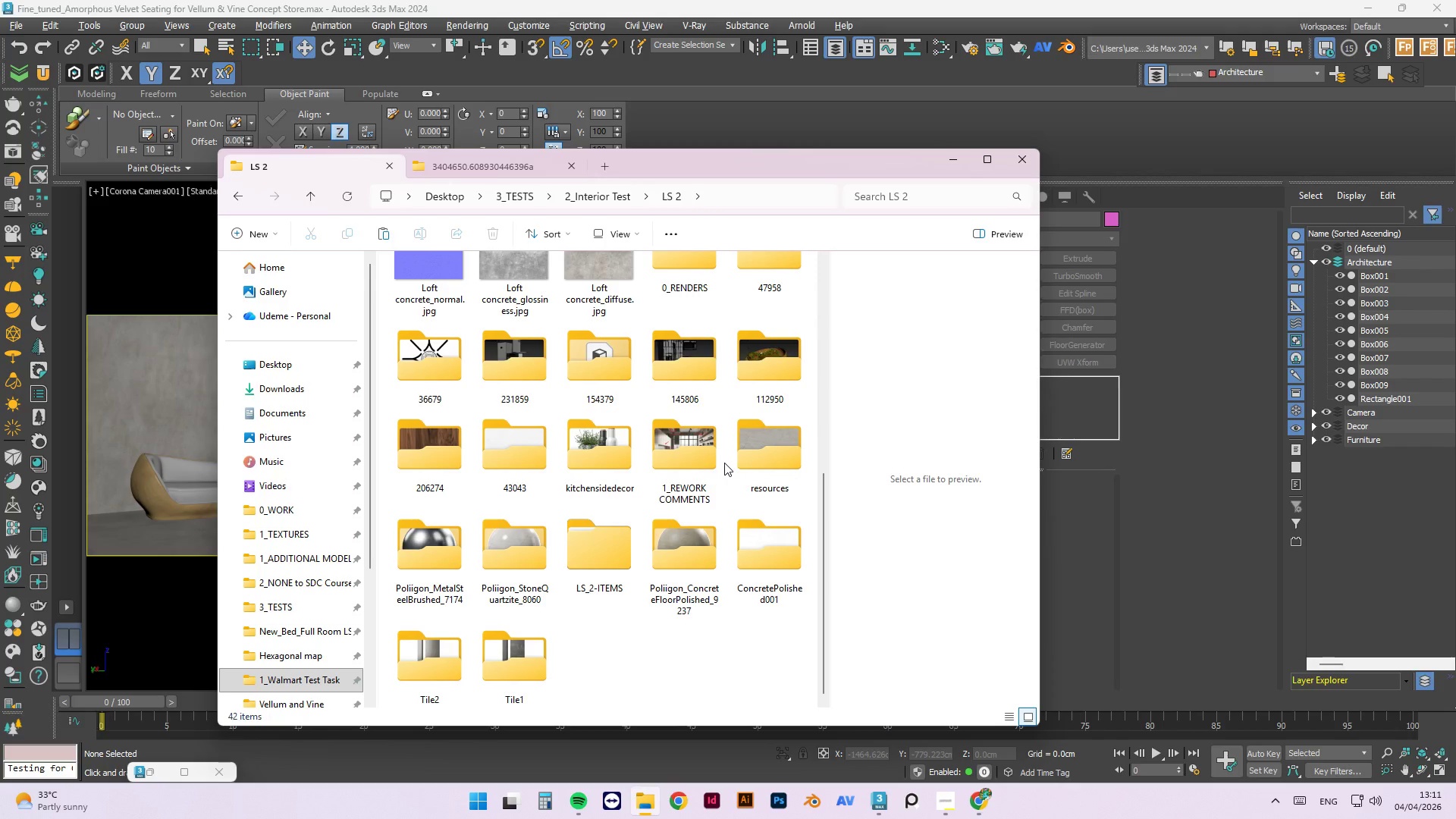 
double_click([612, 566])
 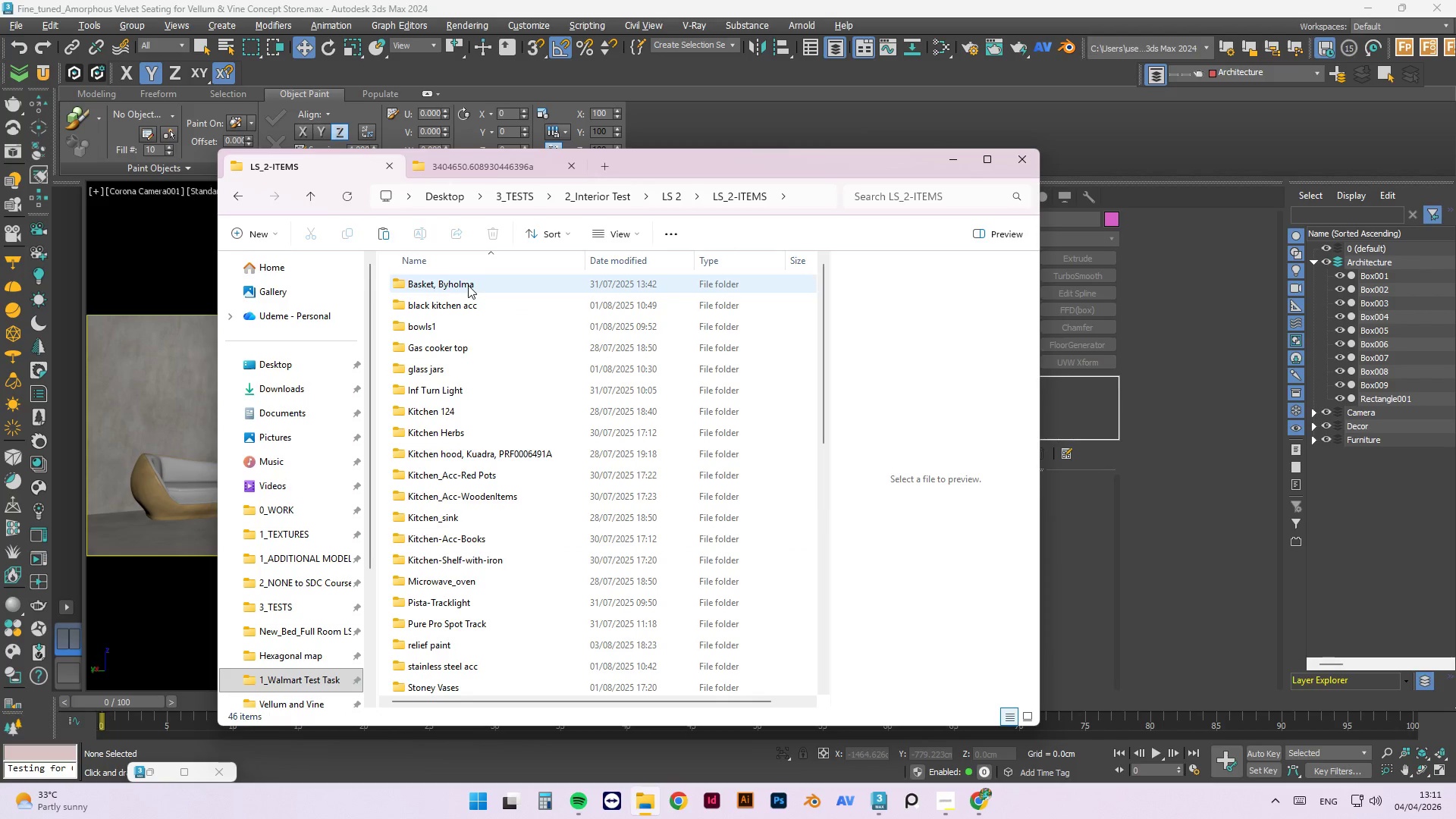 
left_click([468, 285])
 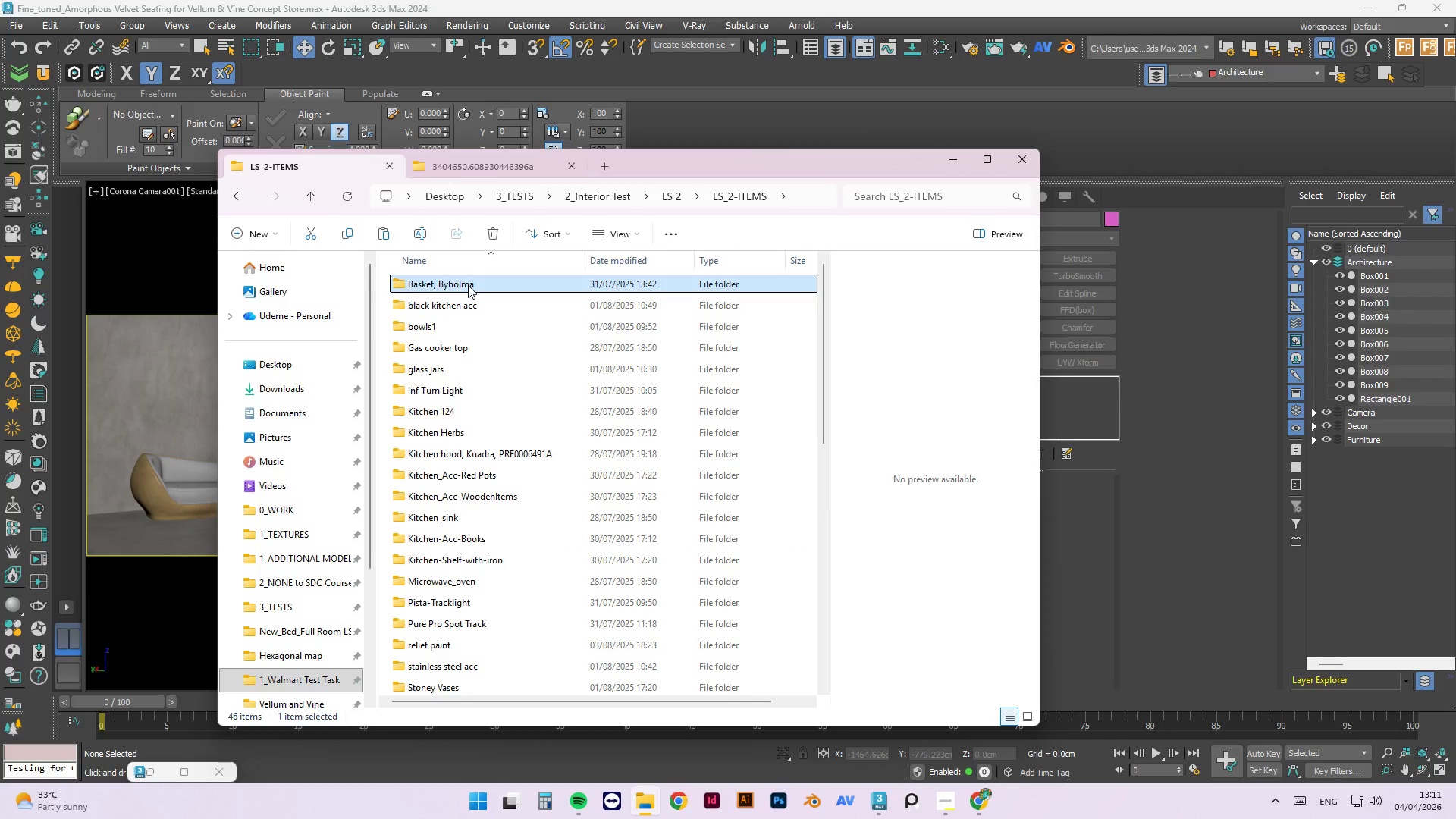 
left_click([468, 285])
 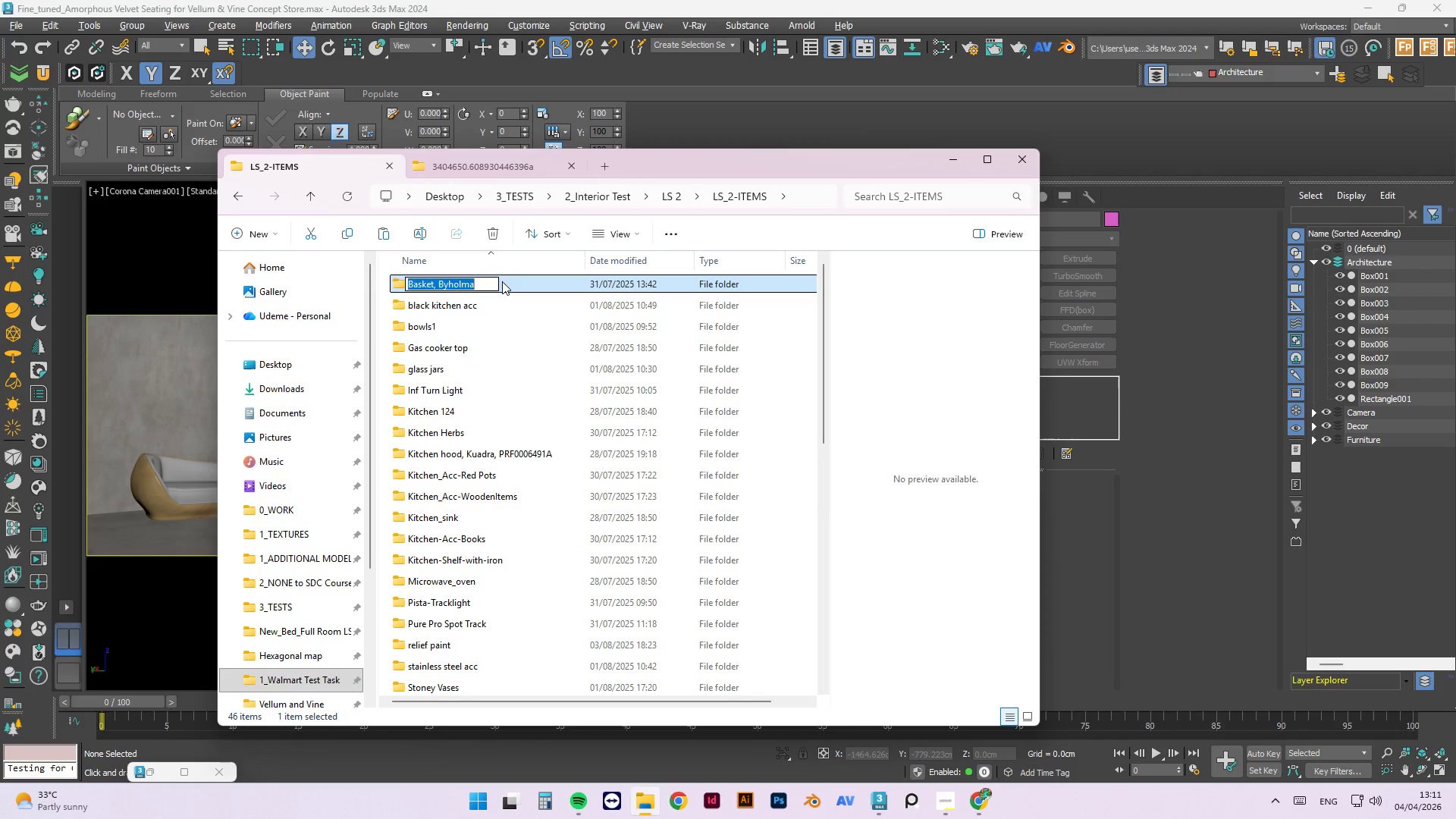 
double_click([502, 281])
 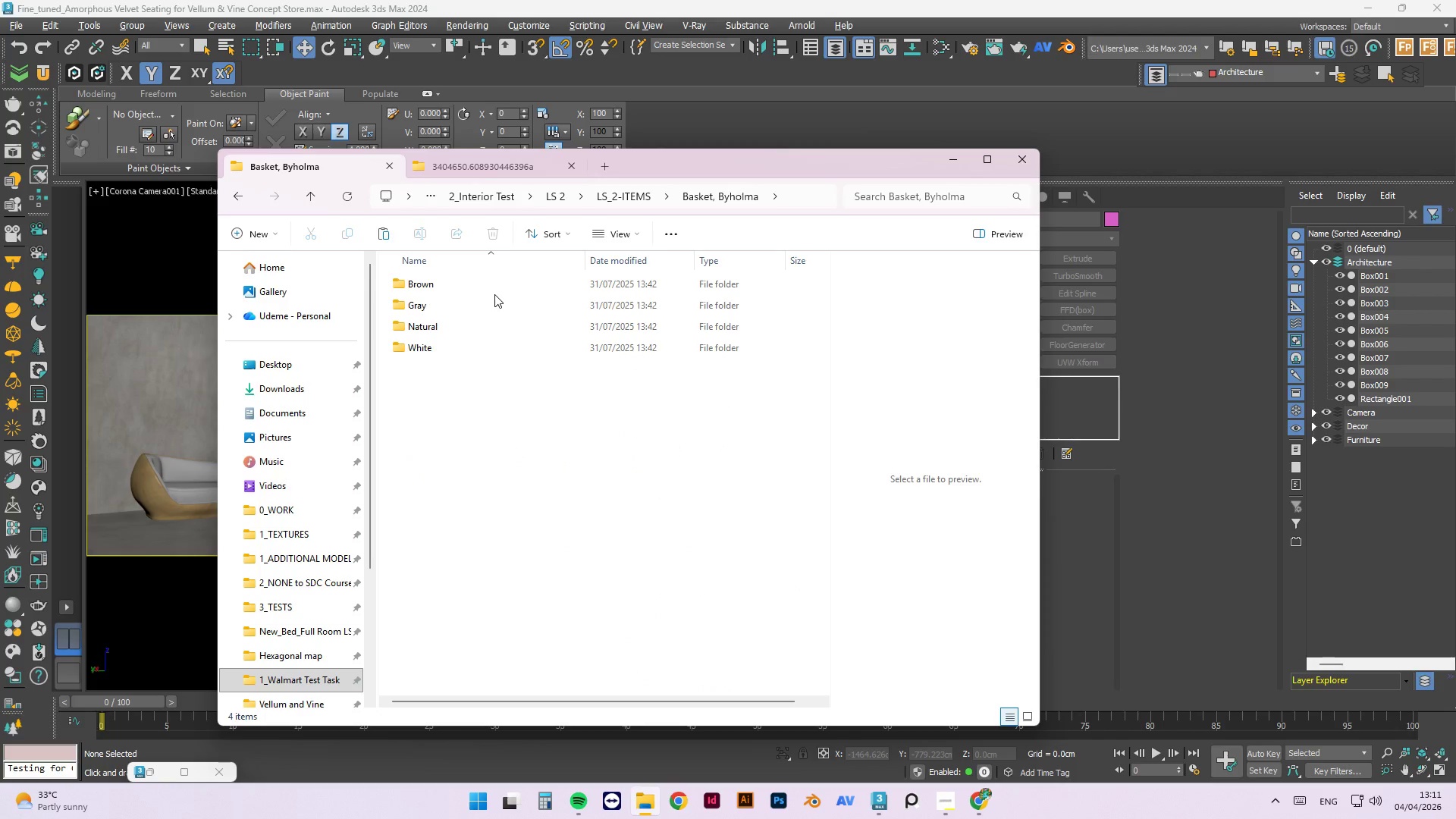 
double_click([486, 306])
 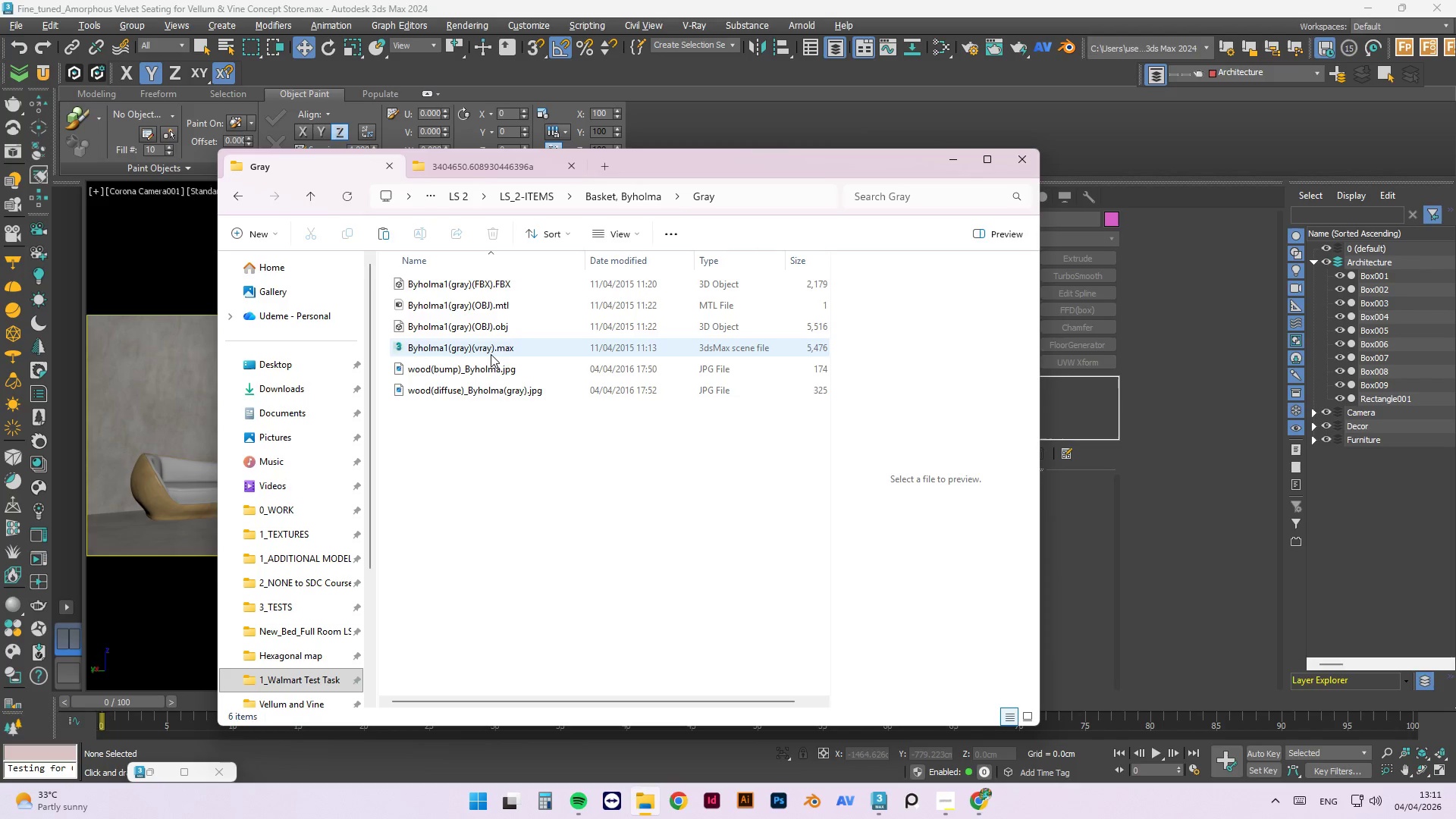 
left_click([489, 364])
 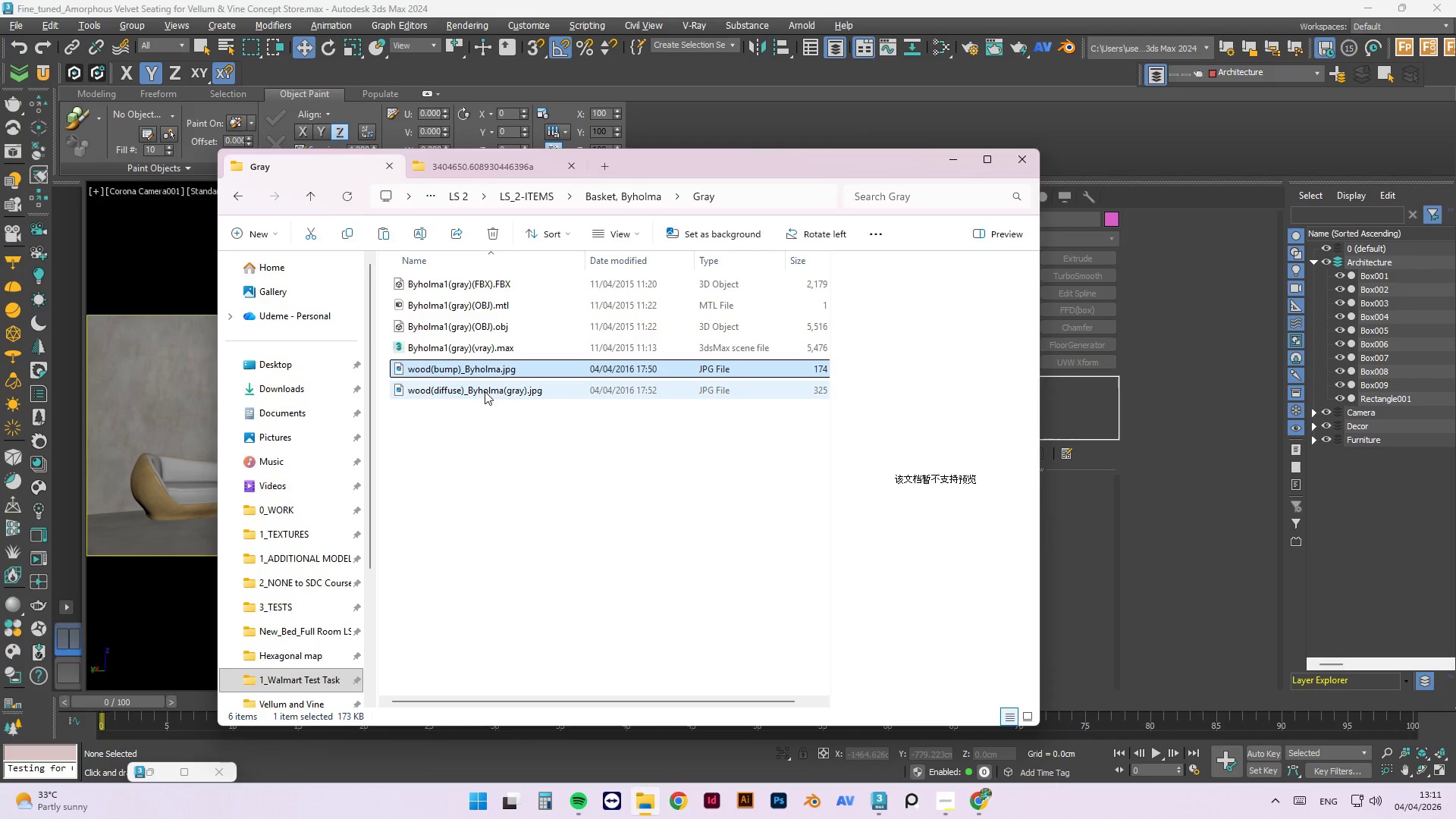 
double_click([485, 391])
 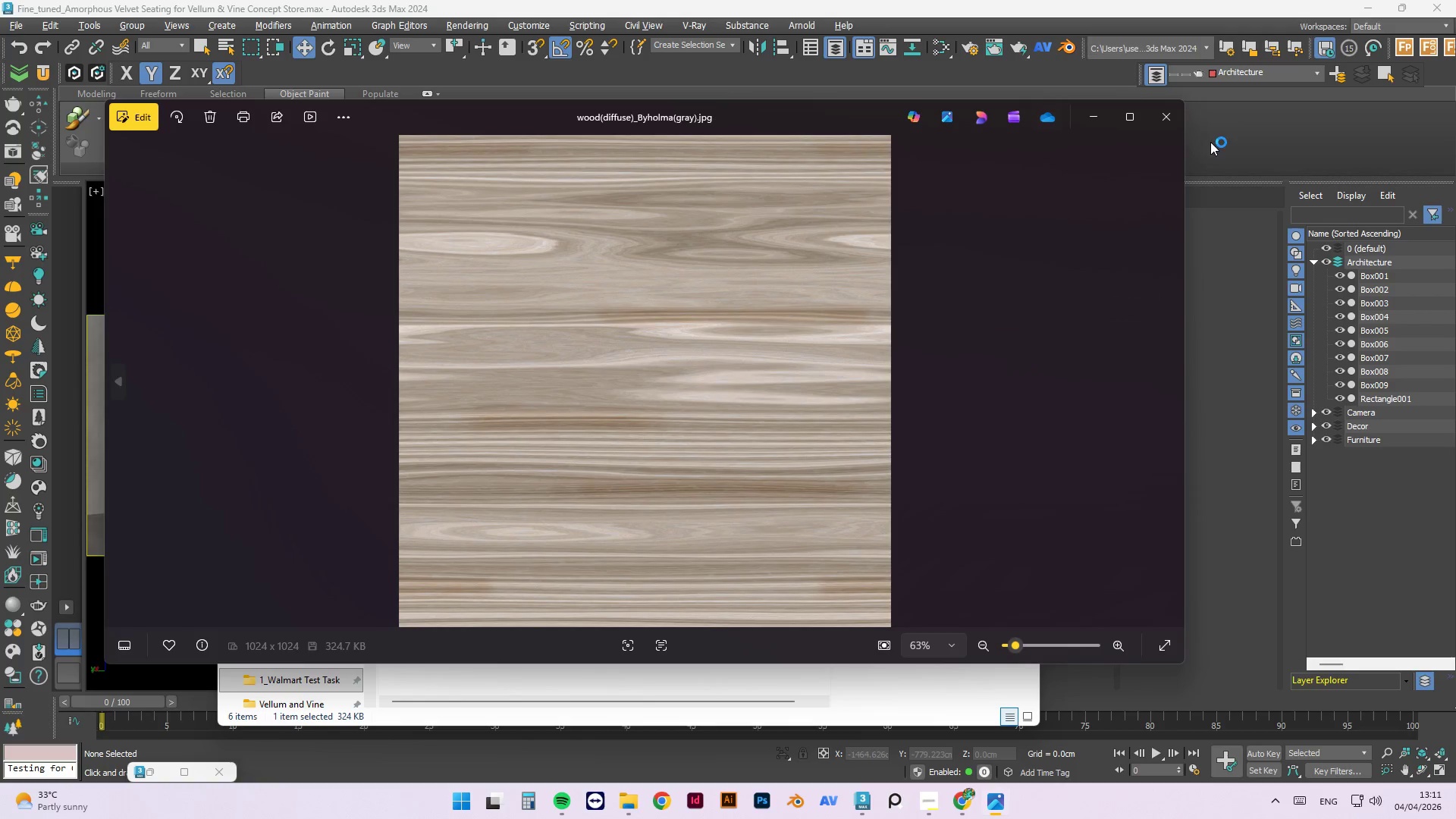 
left_click([1156, 116])
 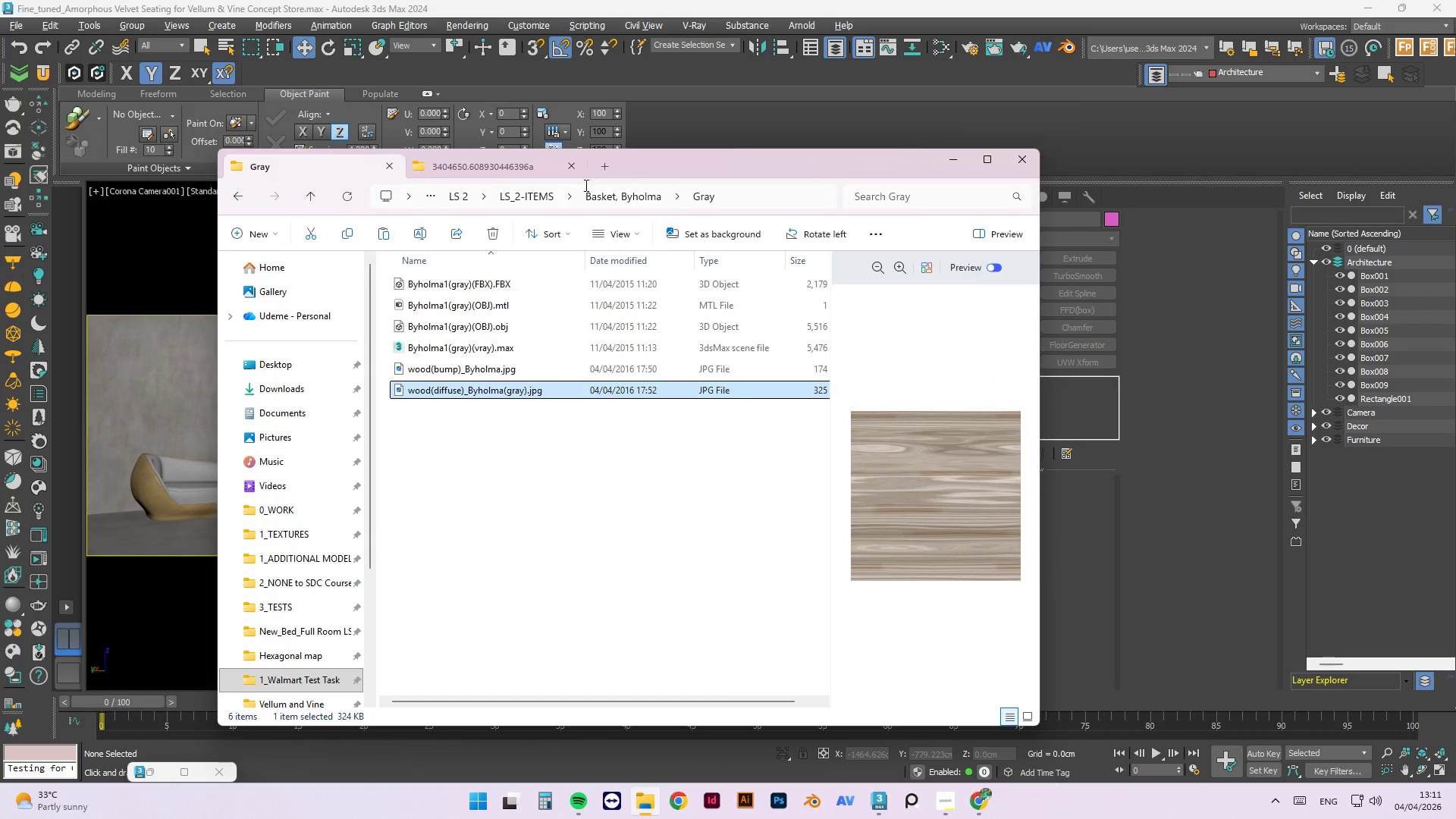 
left_click([595, 192])
 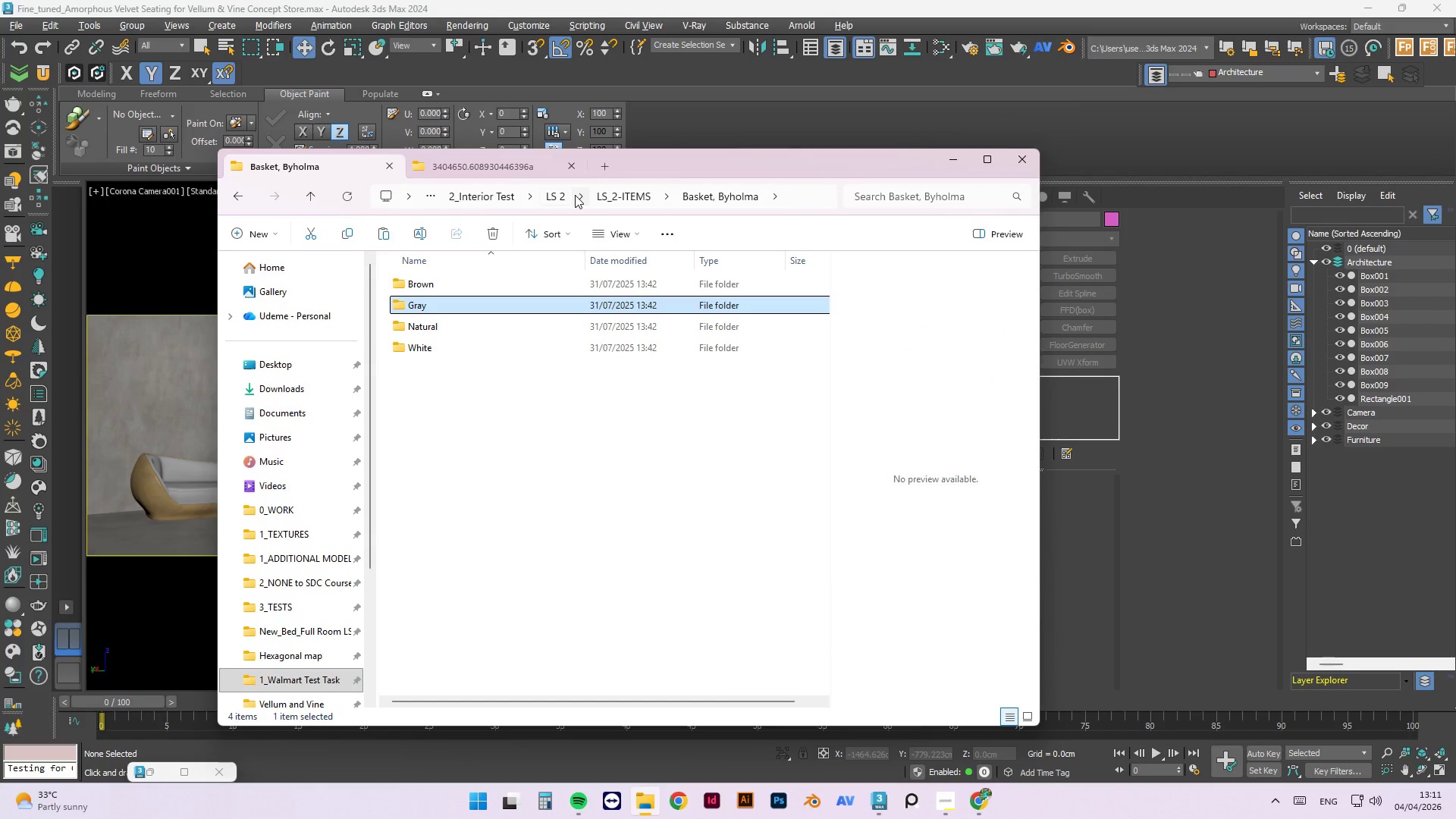 
left_click([635, 198])
 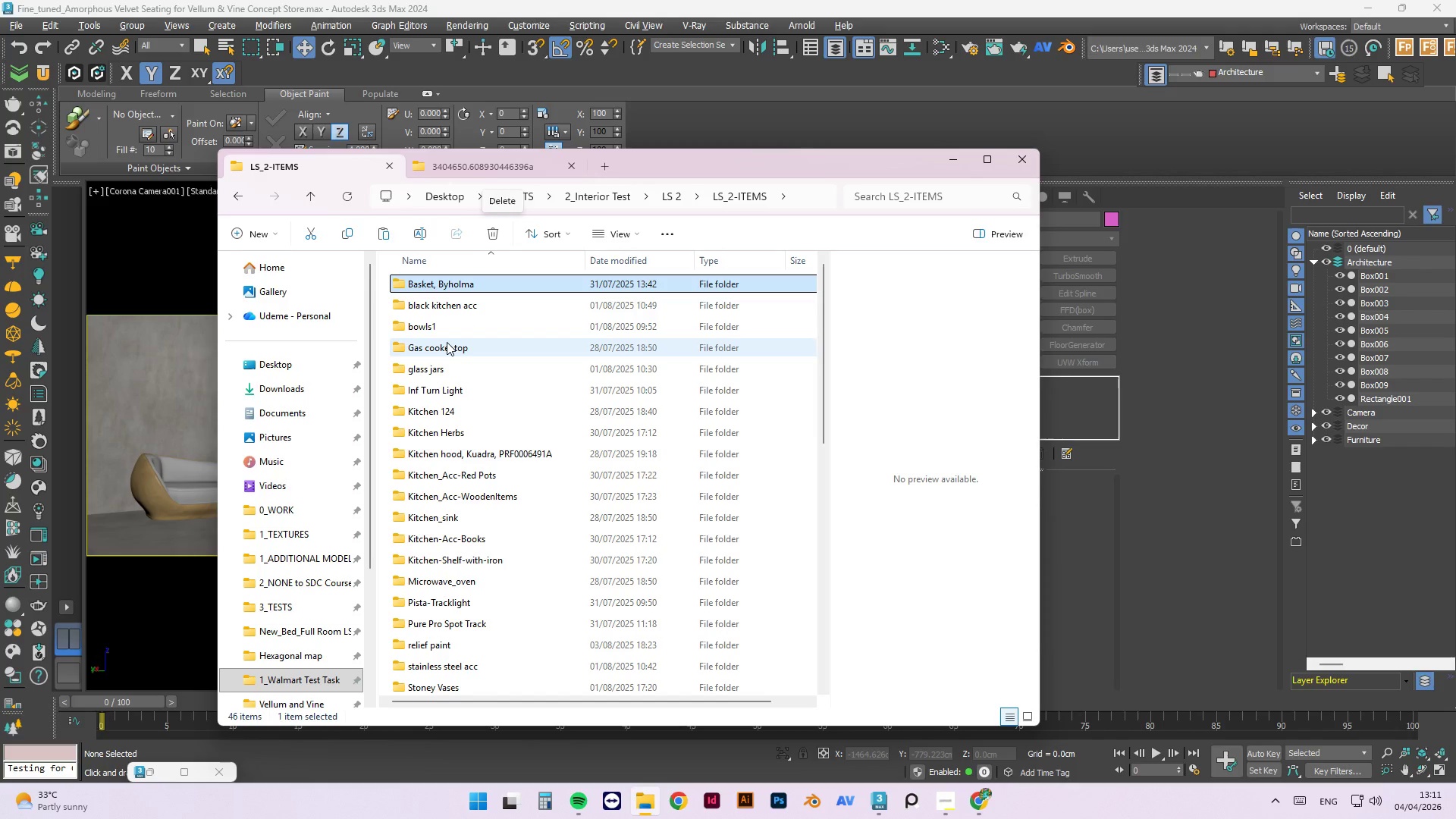 
double_click([455, 393])
 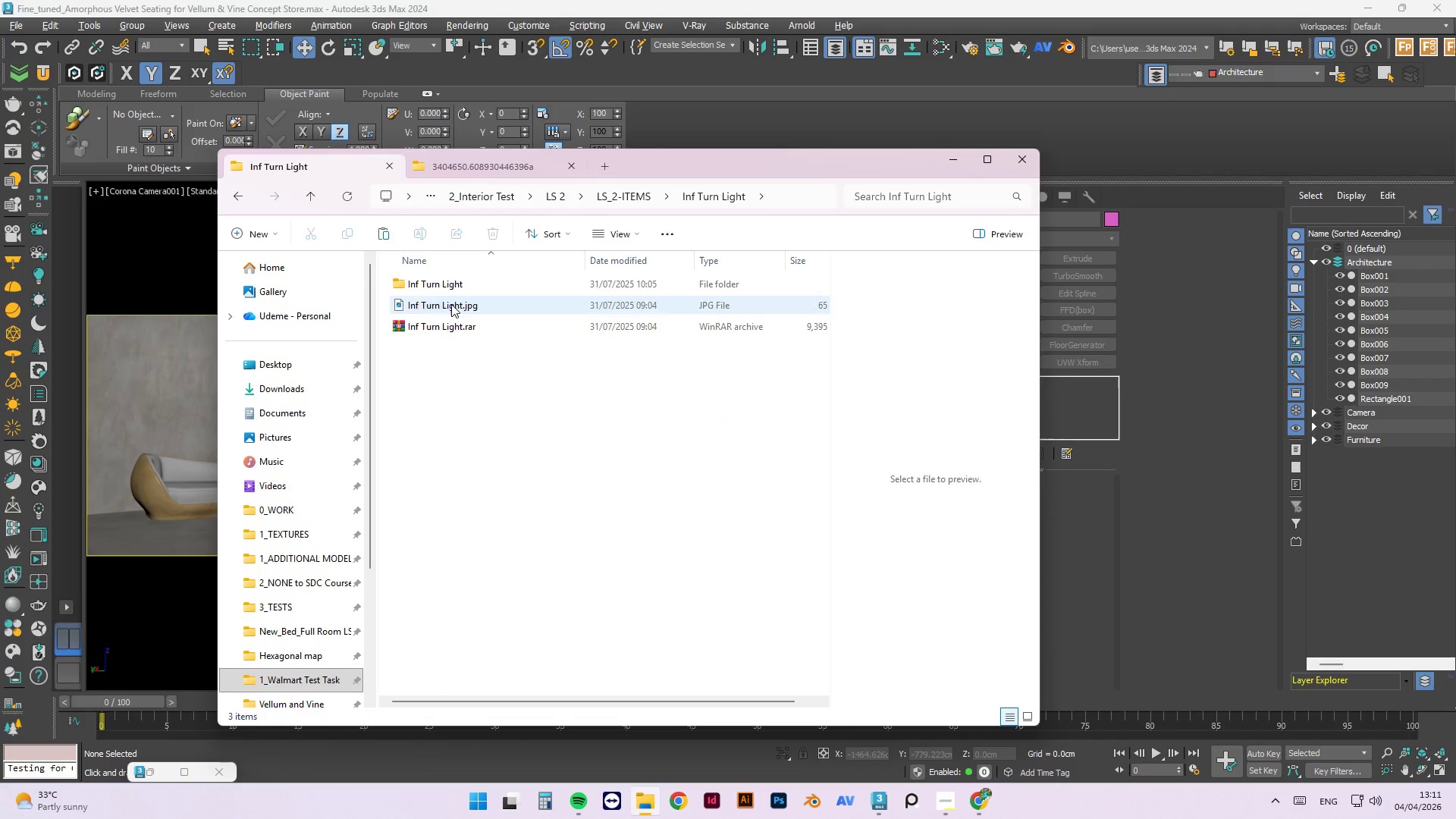 
double_click([451, 304])
 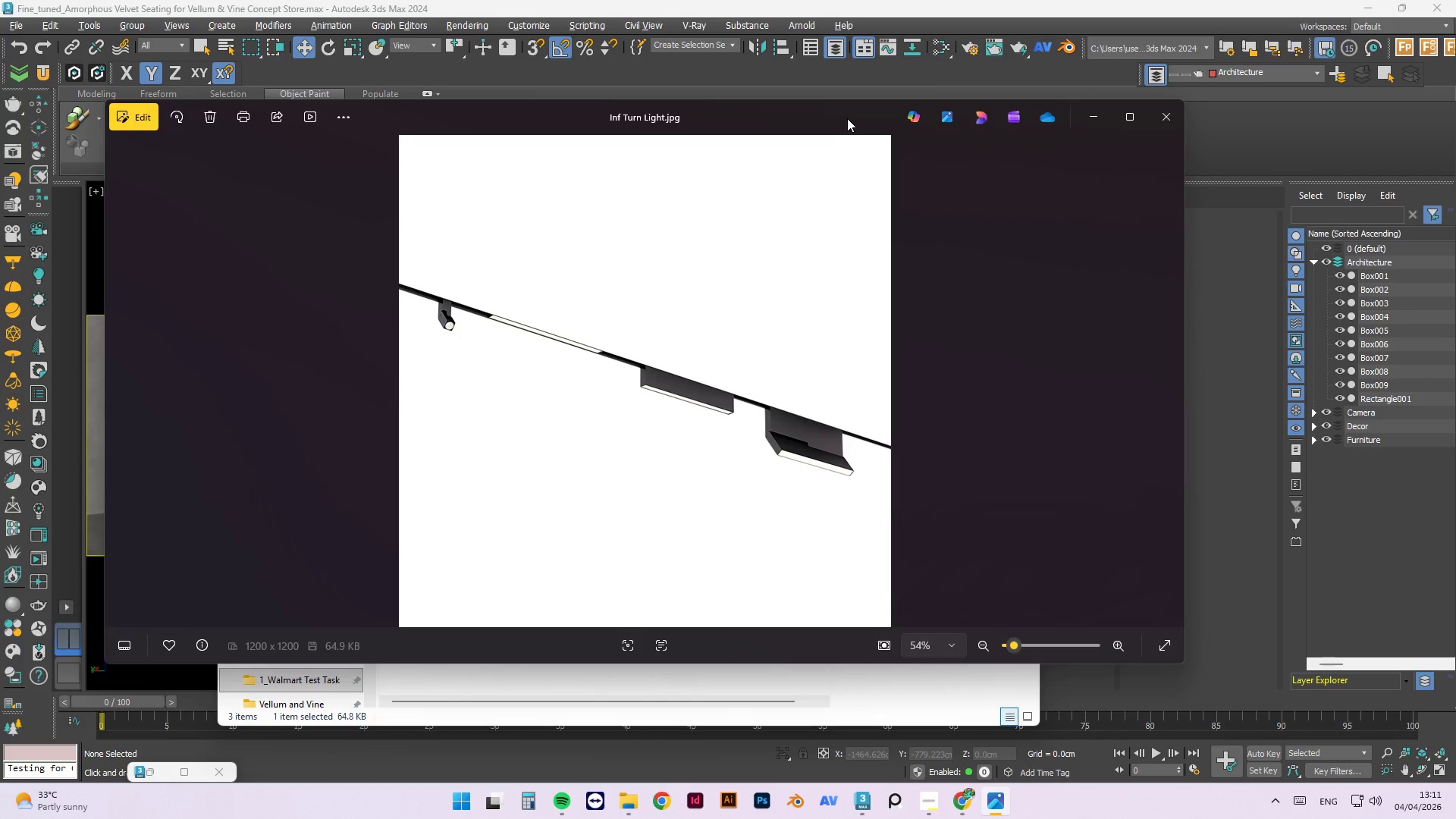 
left_click_drag(start_coordinate=[839, 113], to_coordinate=[967, 115])
 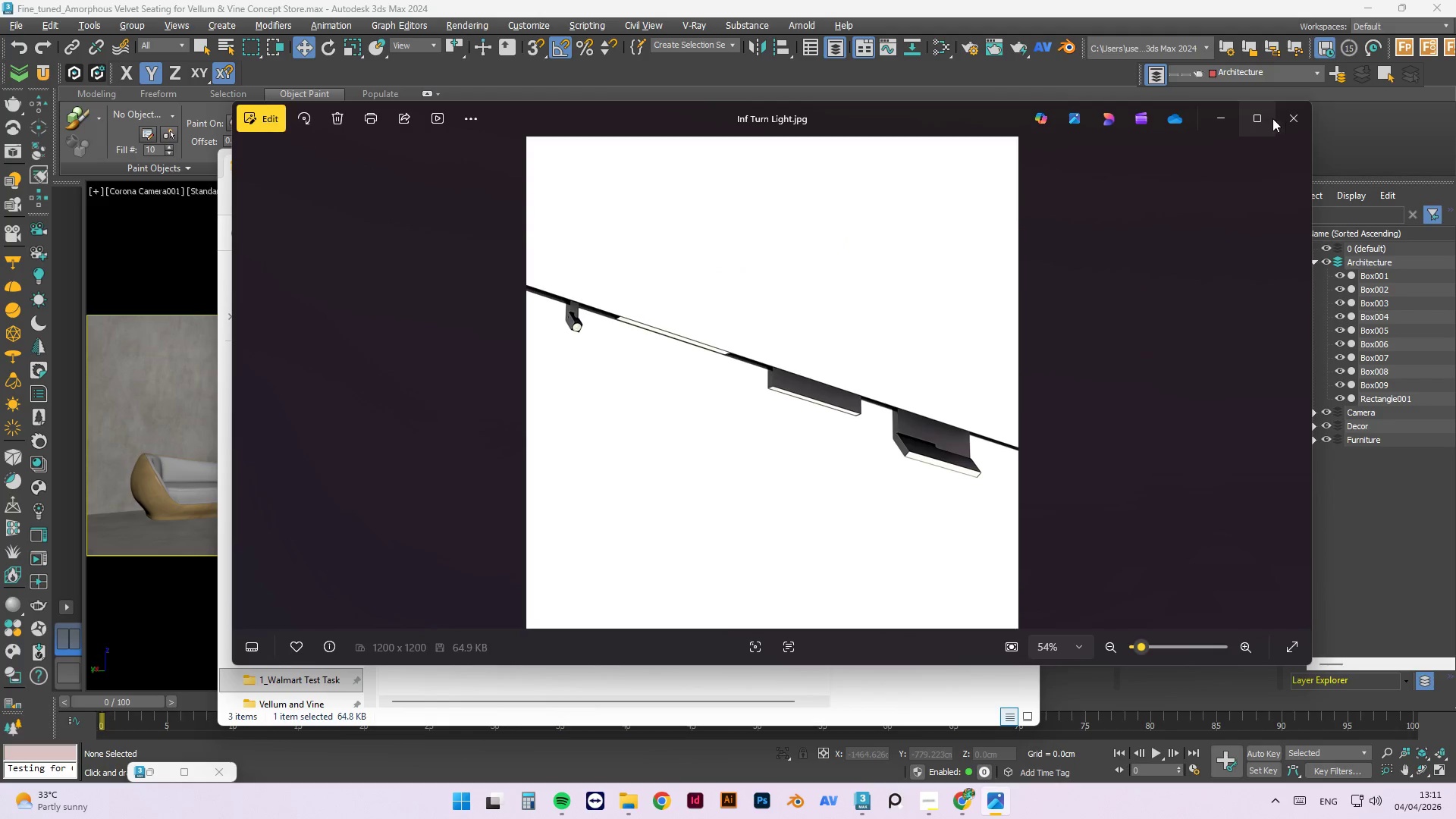 
left_click([1280, 120])
 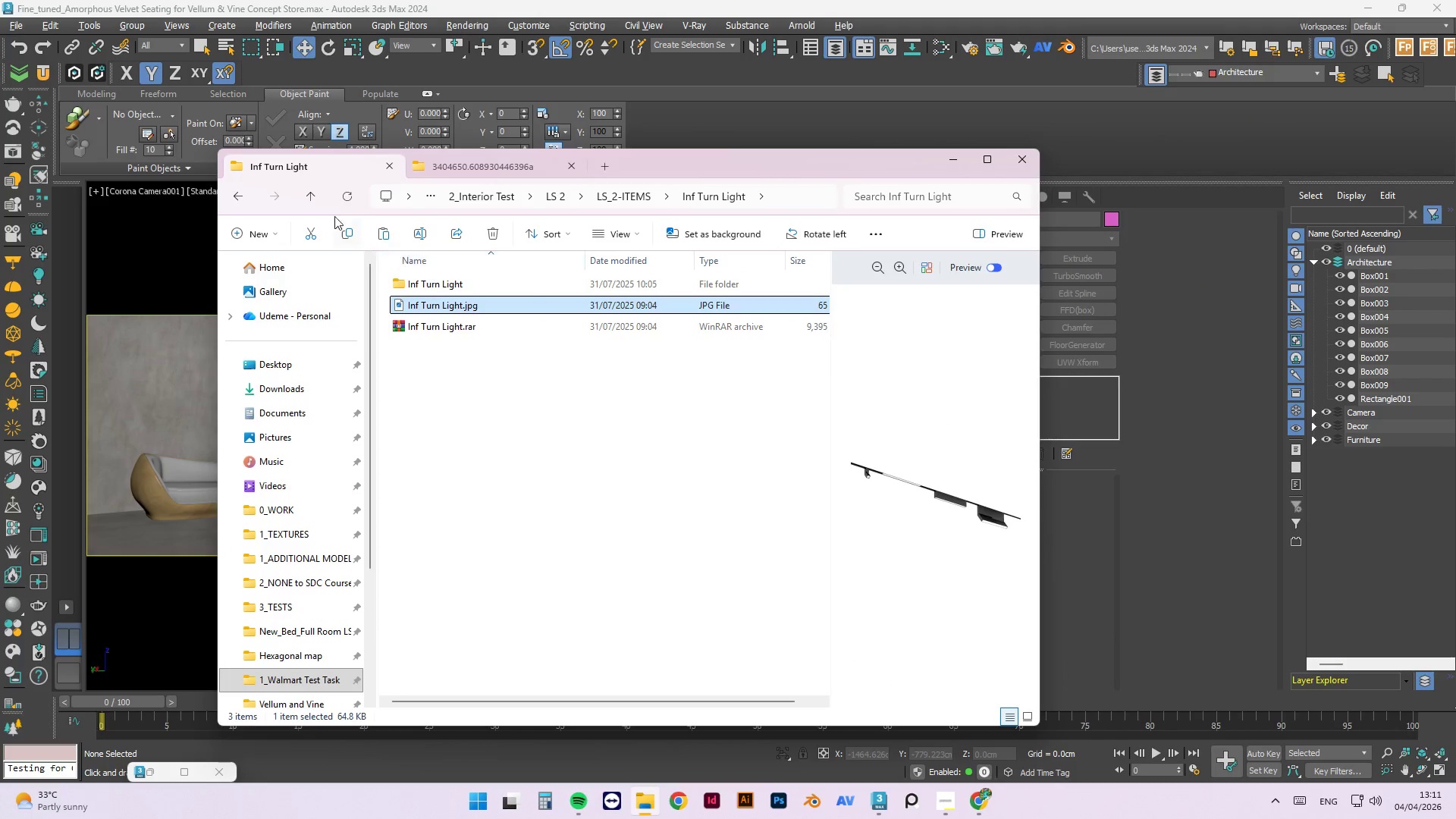 
left_click([314, 193])
 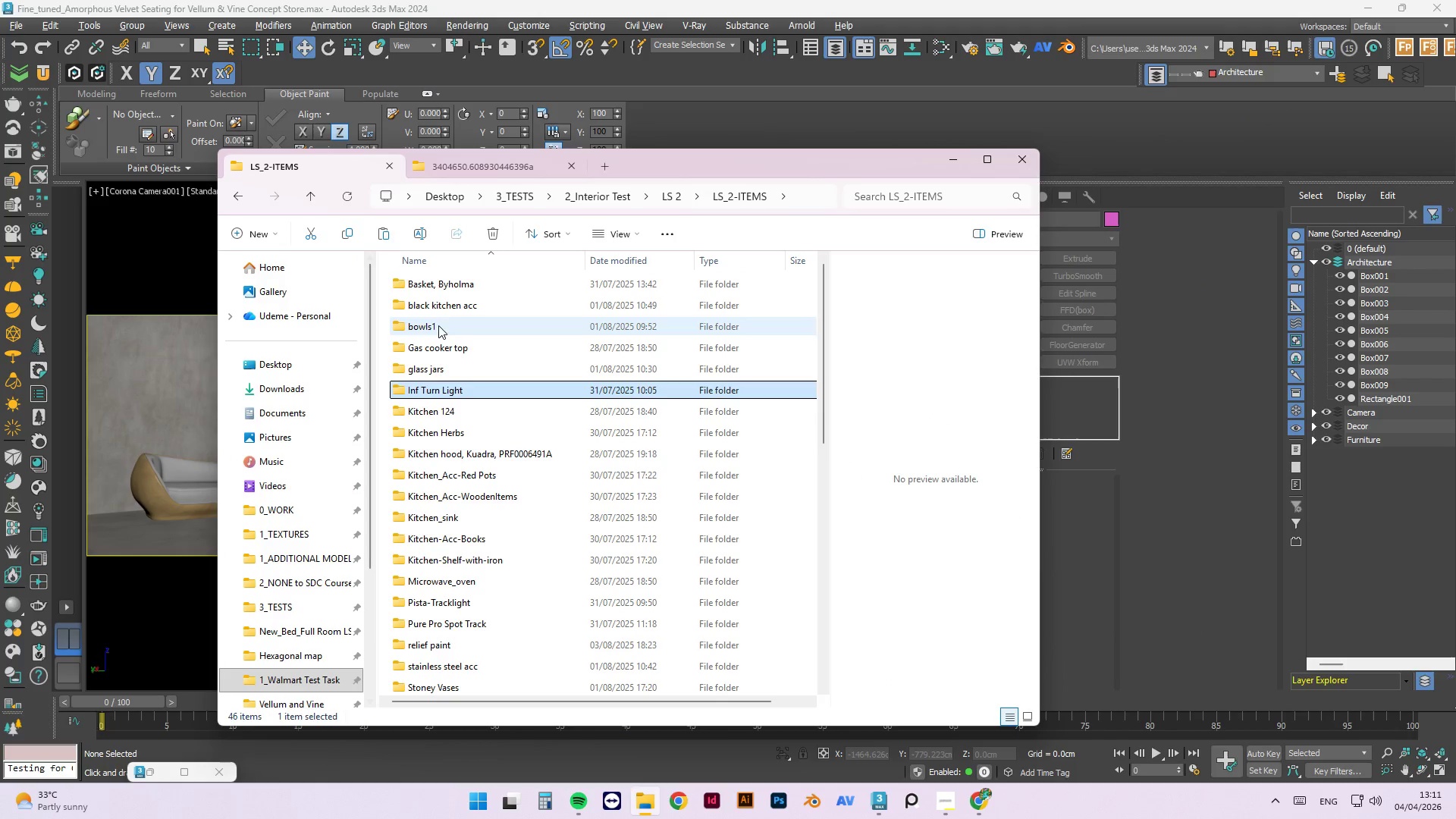 
mouse_move([482, 427])
 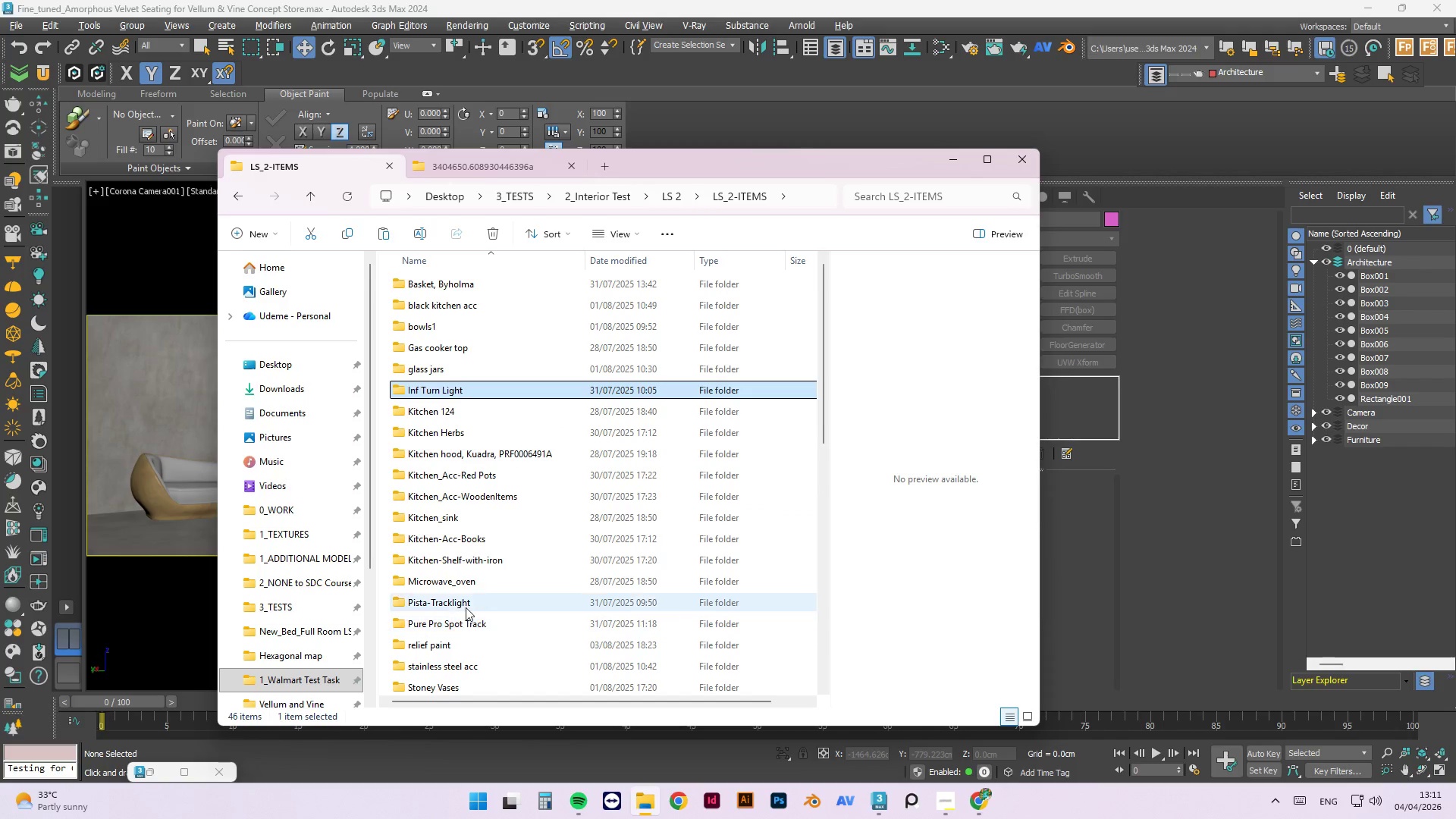 
left_click([466, 604])
 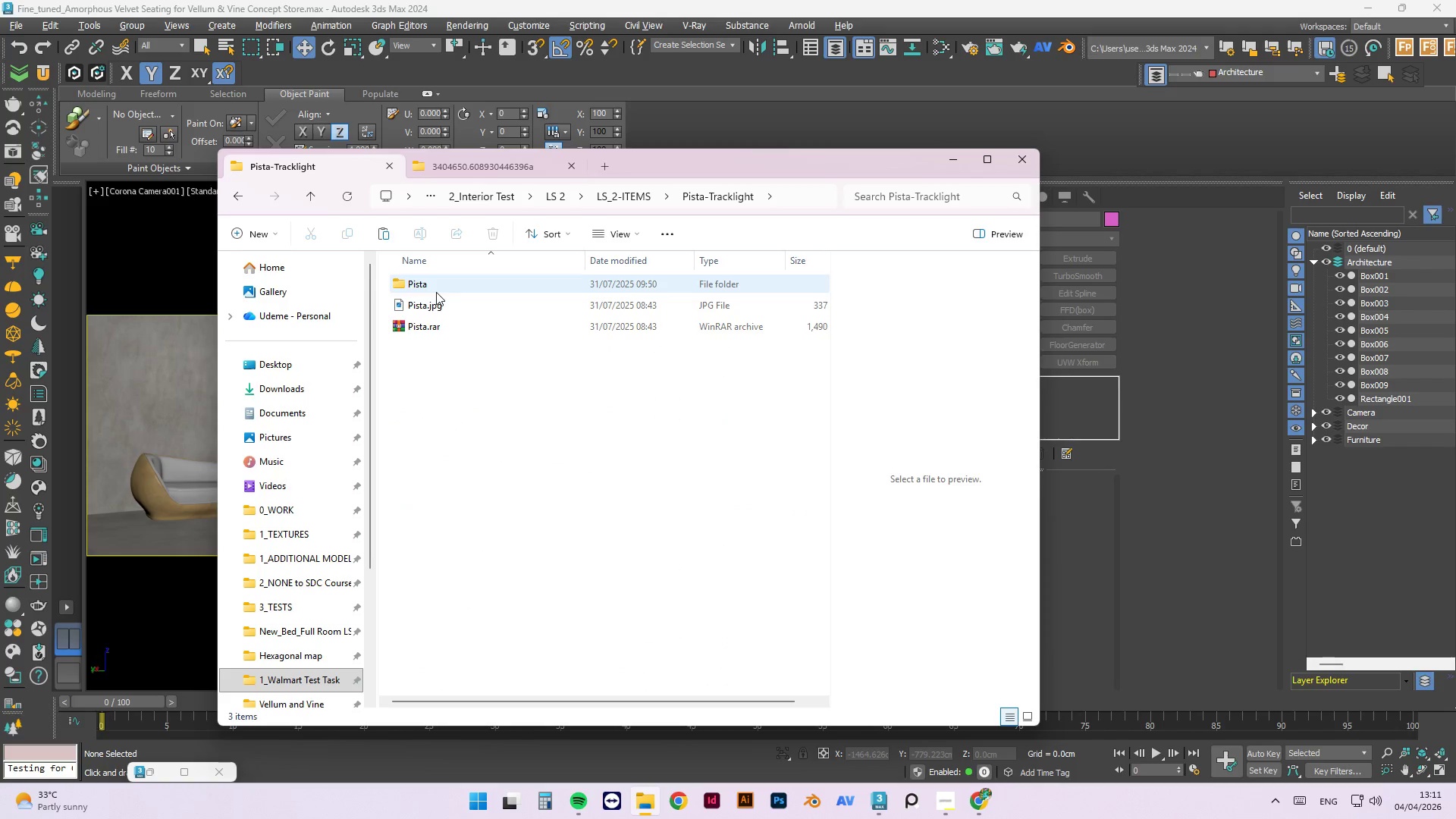 
double_click([442, 309])
 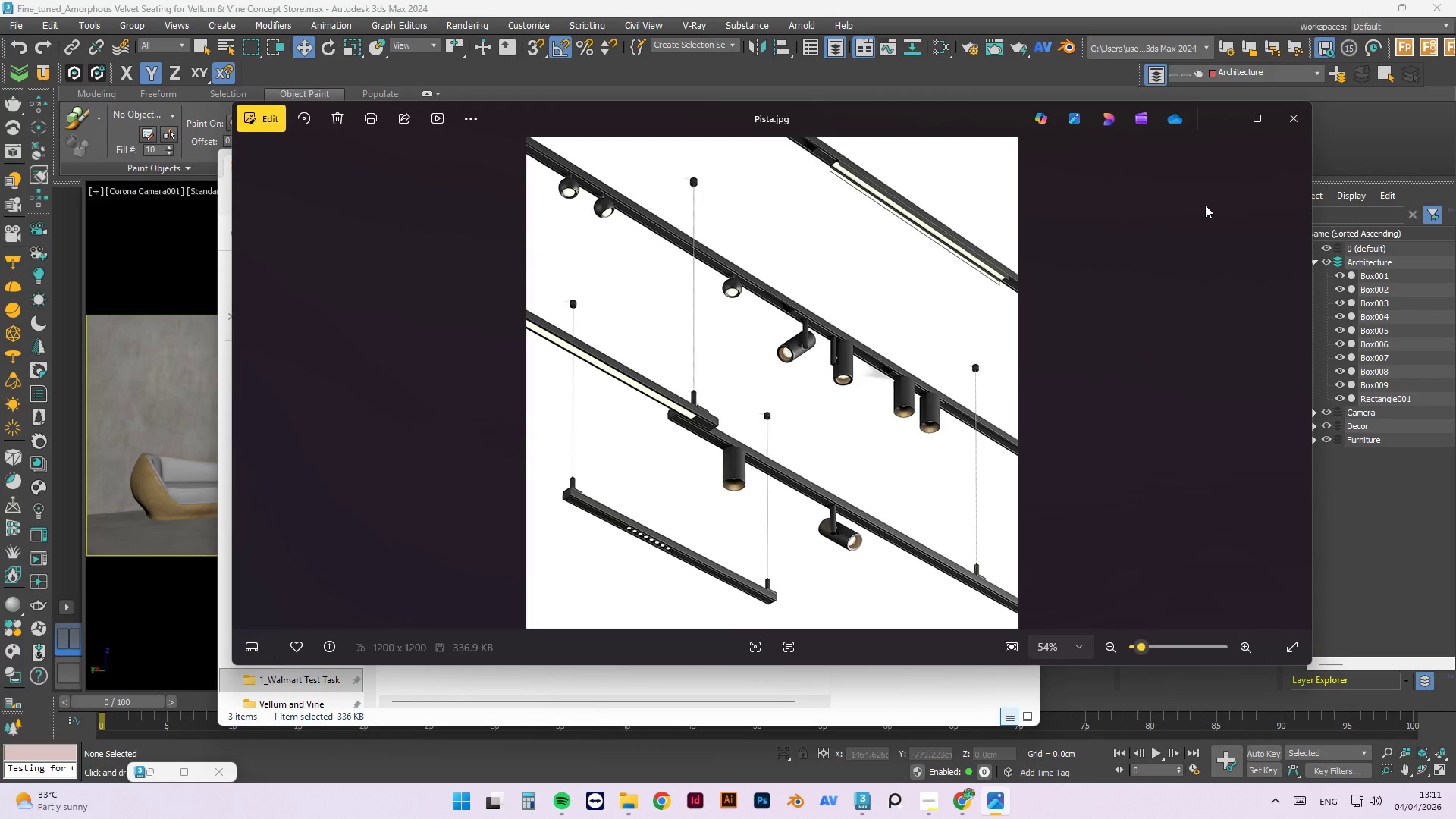 
left_click([1294, 114])
 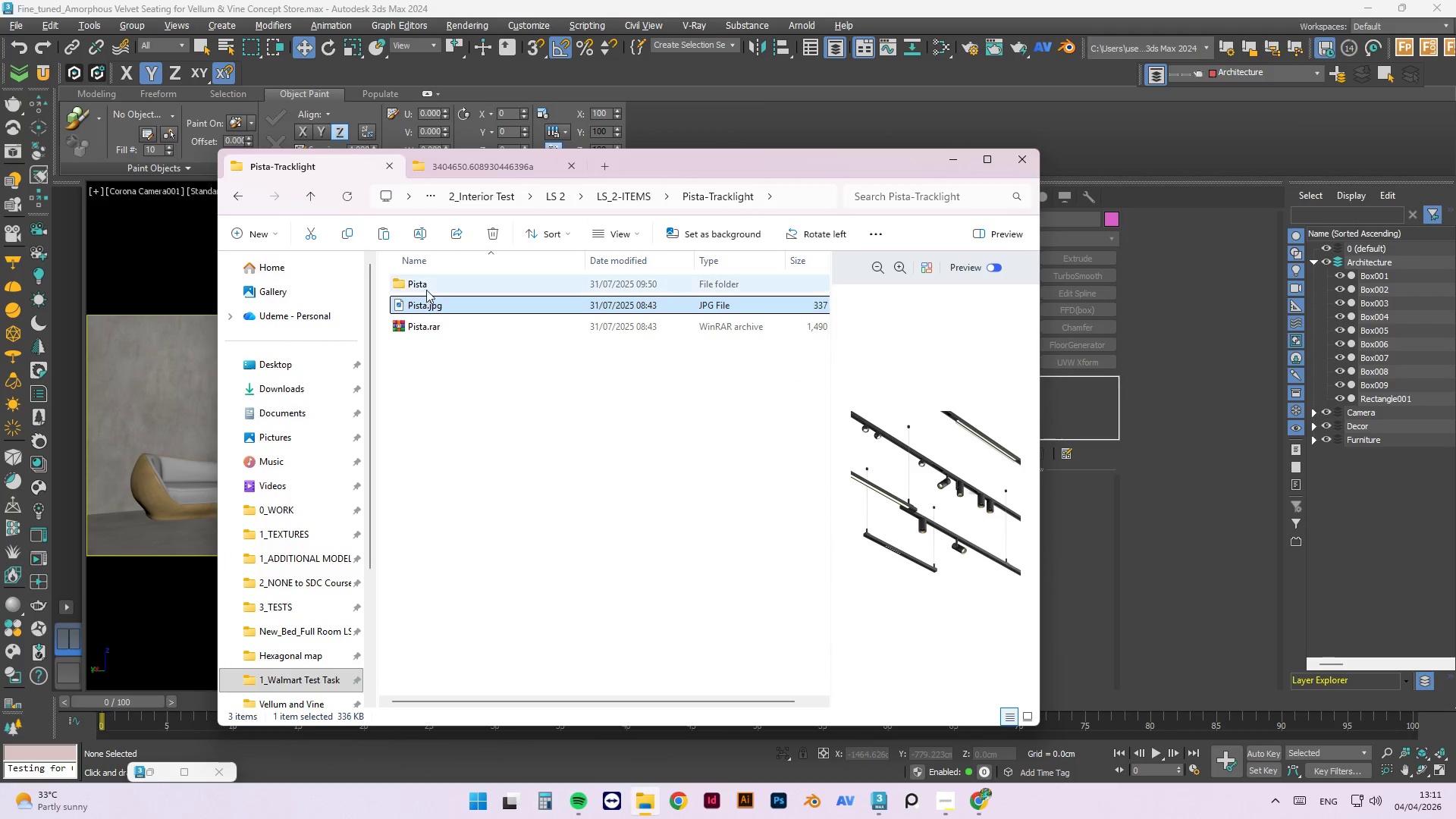 
left_click([426, 290])
 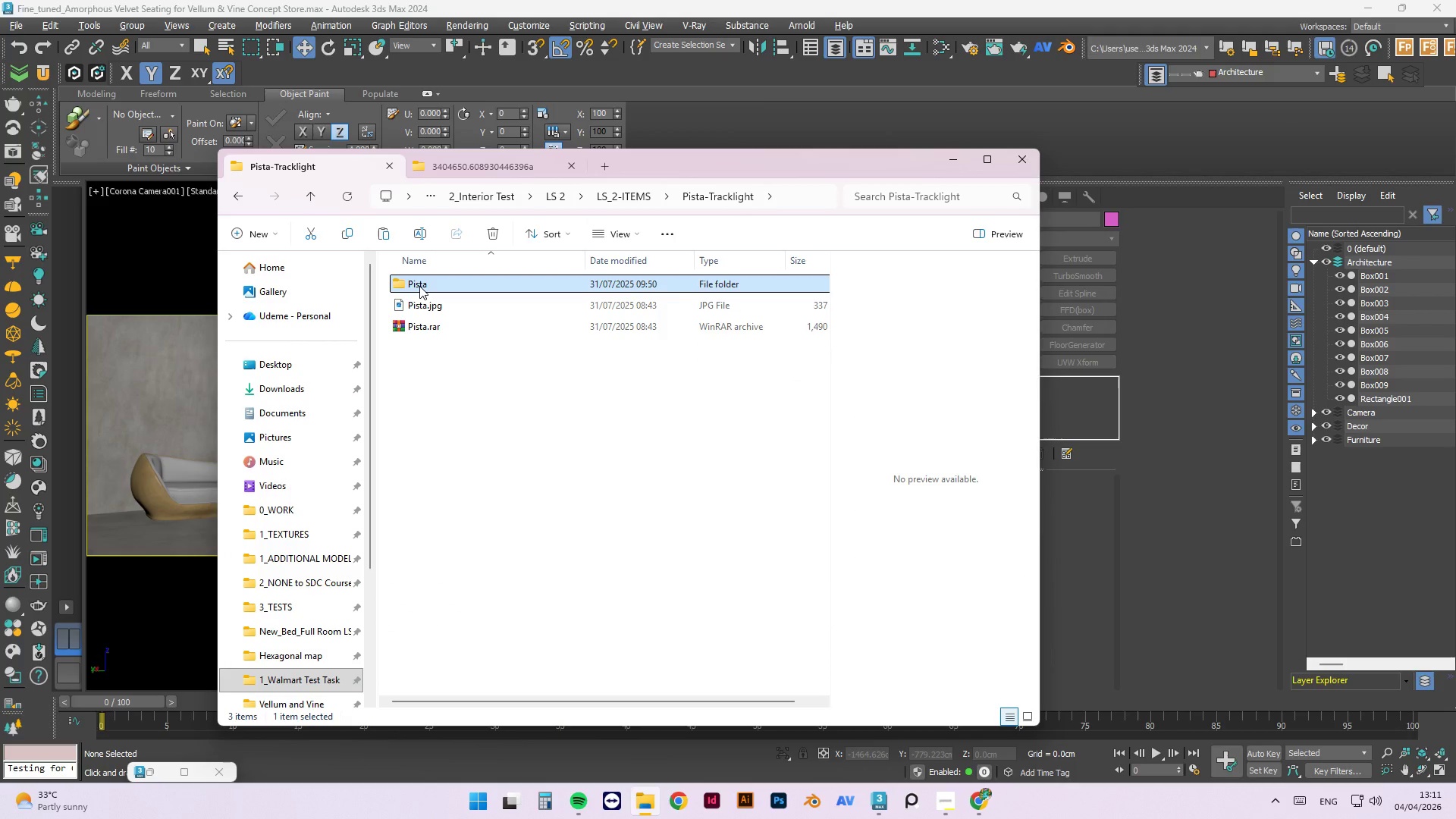 
key(Control+C)
 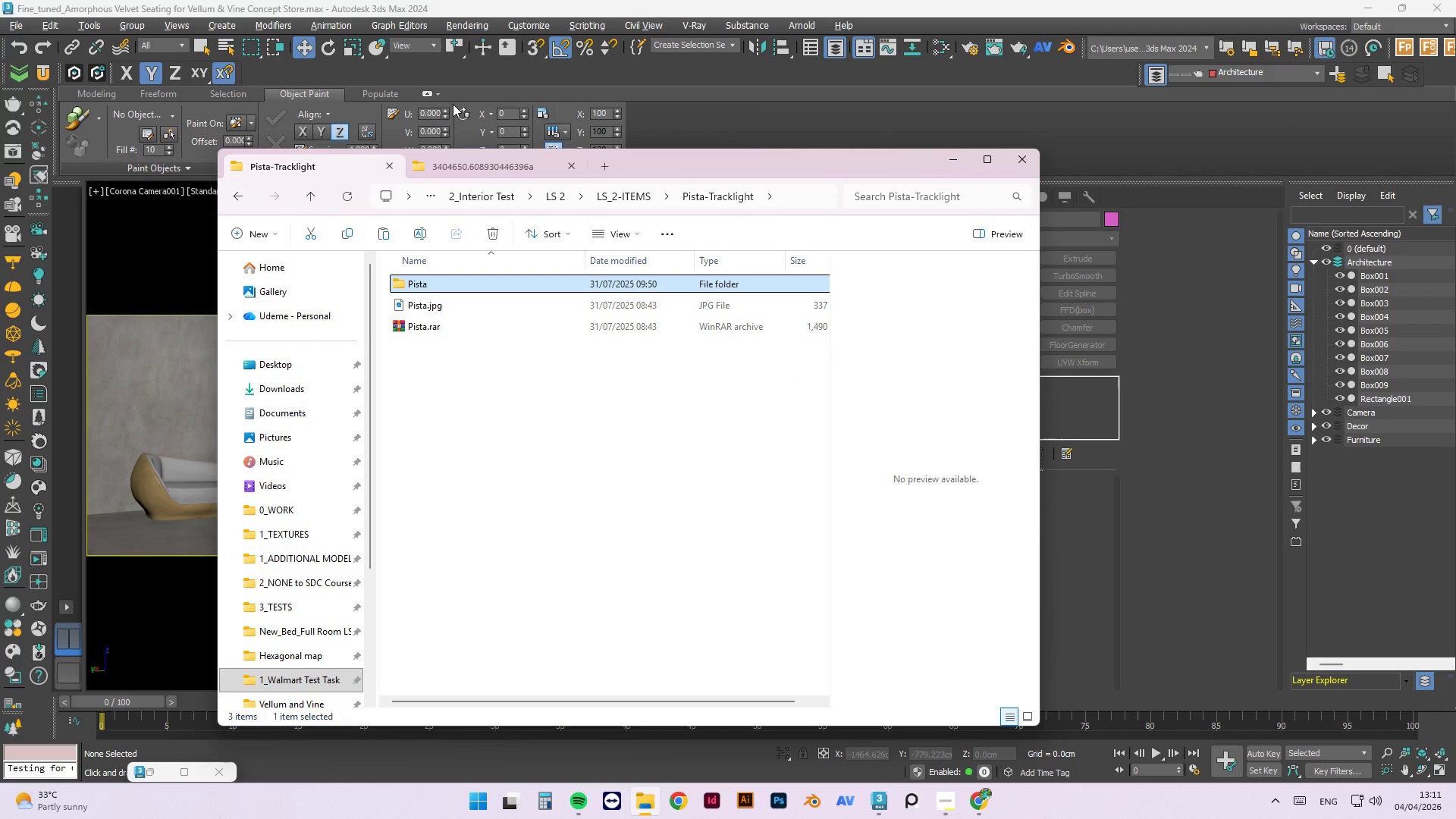 
key(Control+C)
 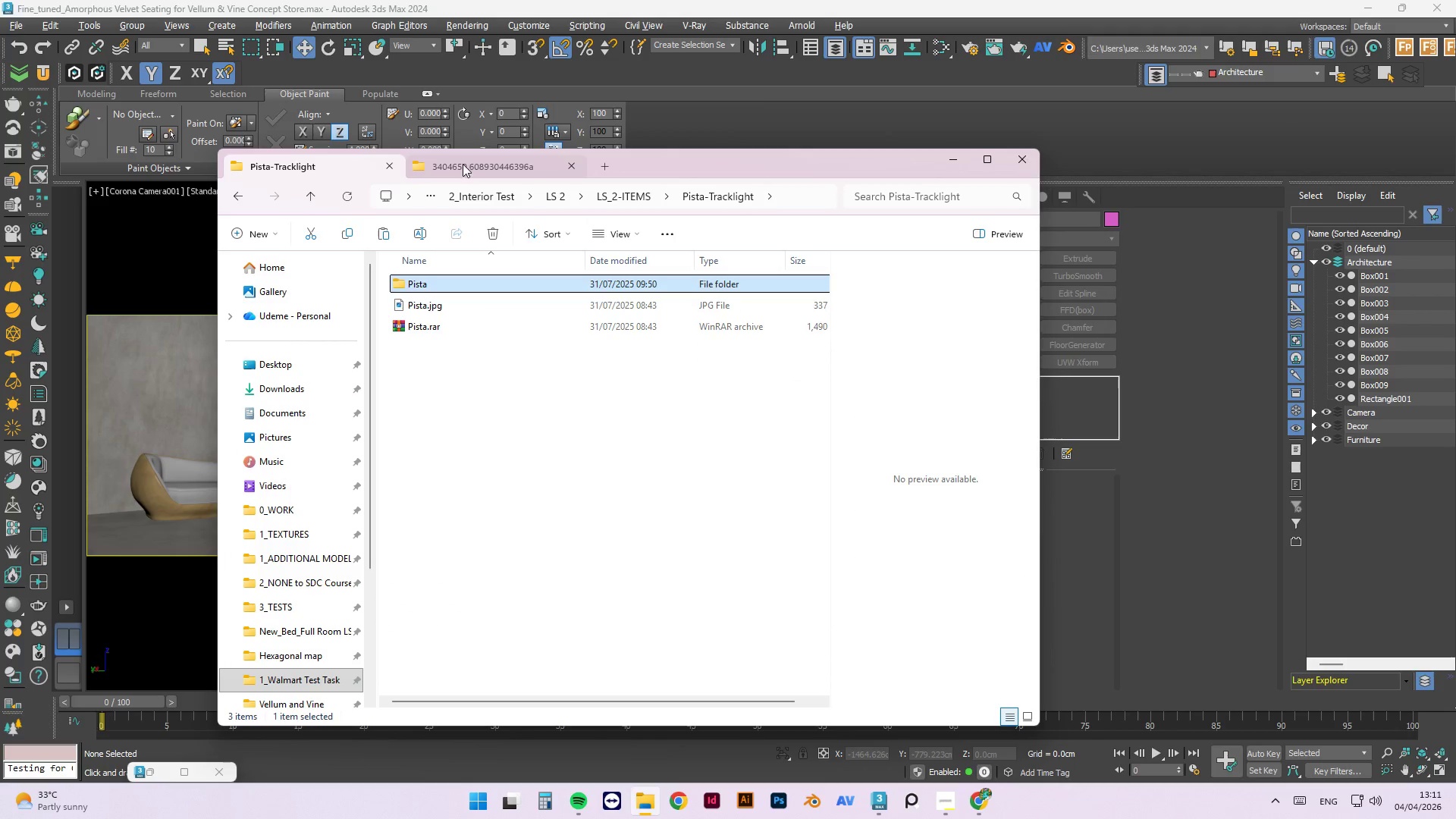 
left_click([463, 173])
 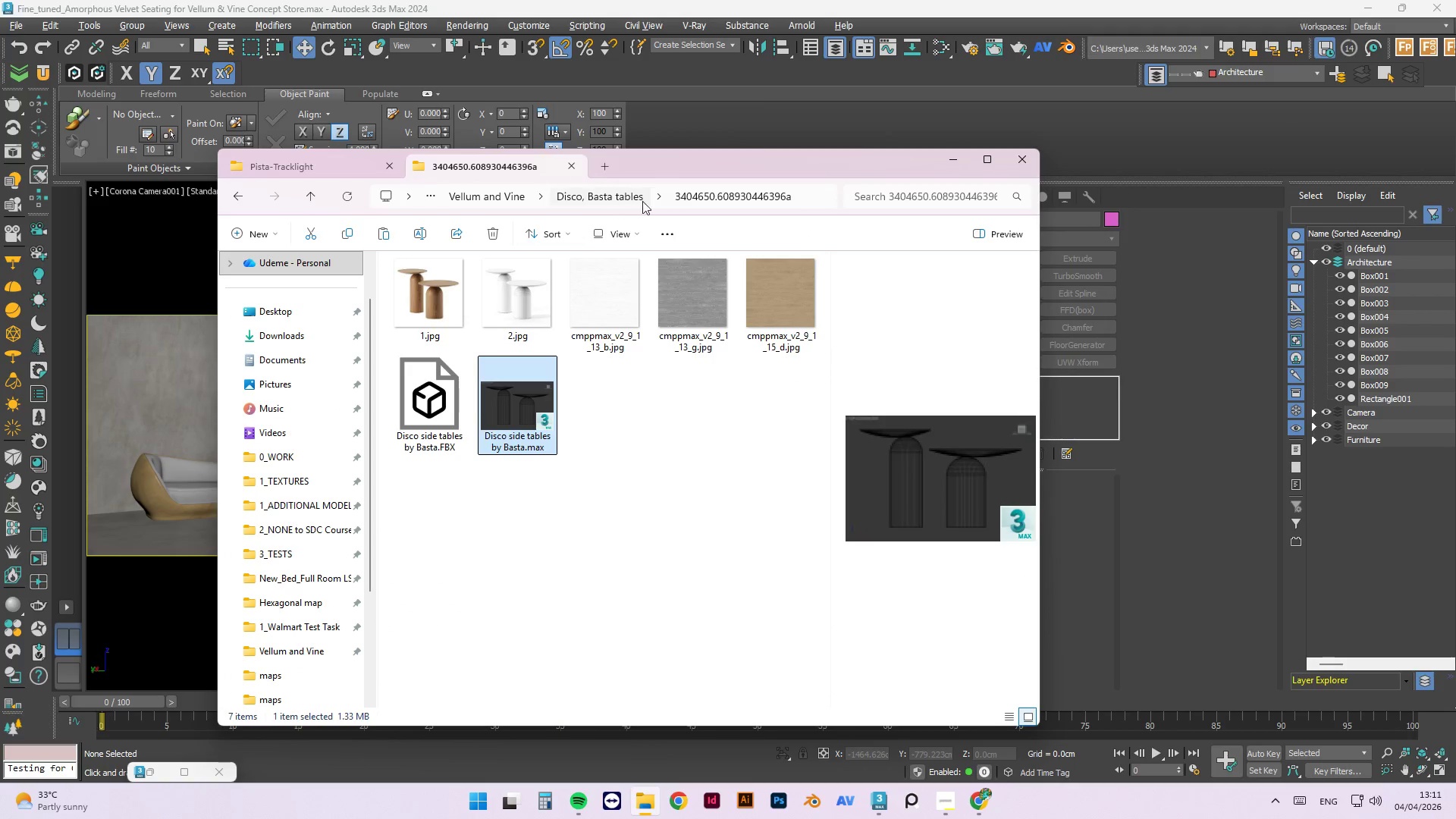 
left_click([585, 202])
 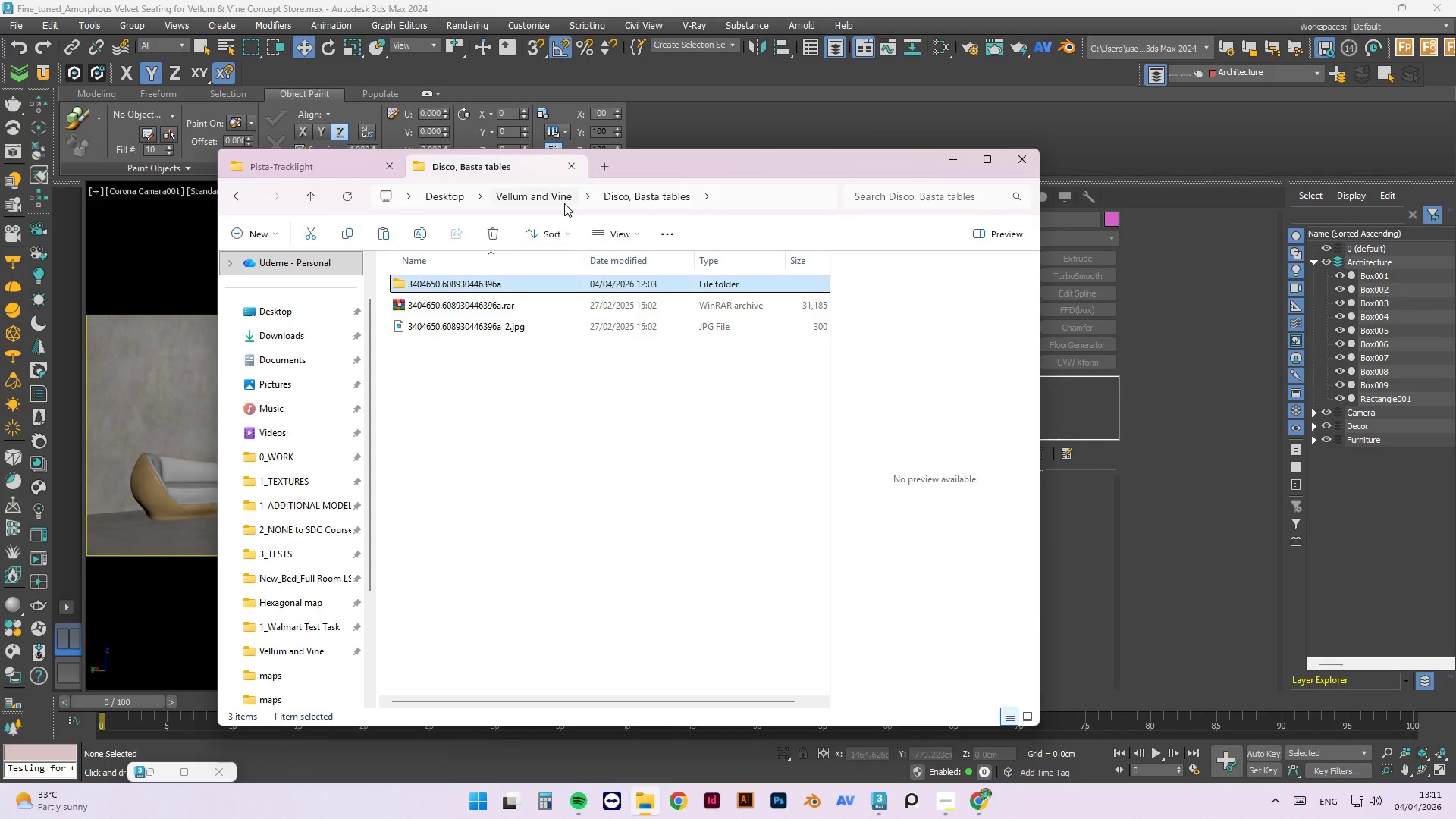 
left_click([551, 199])
 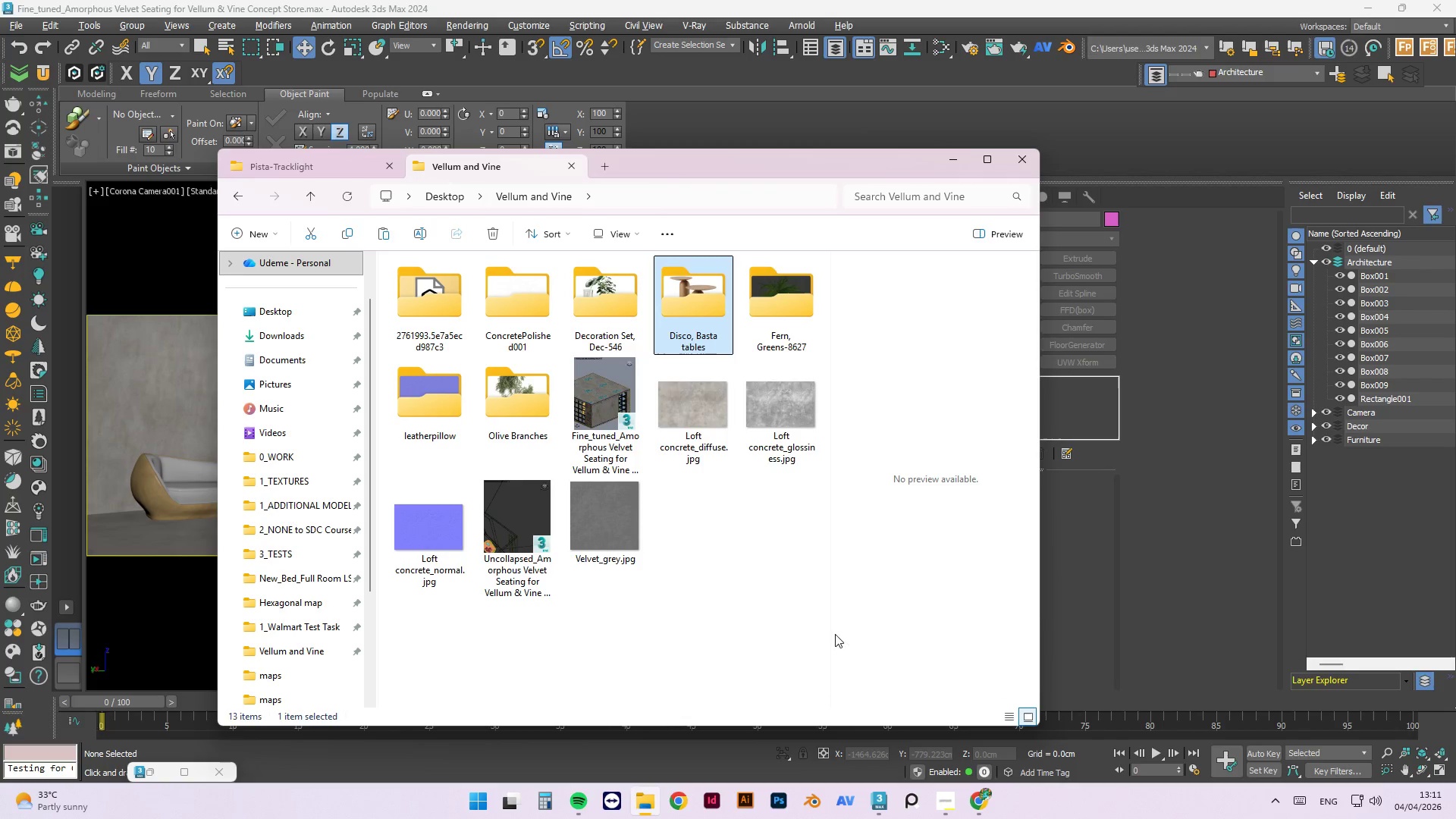 
left_click([796, 582])
 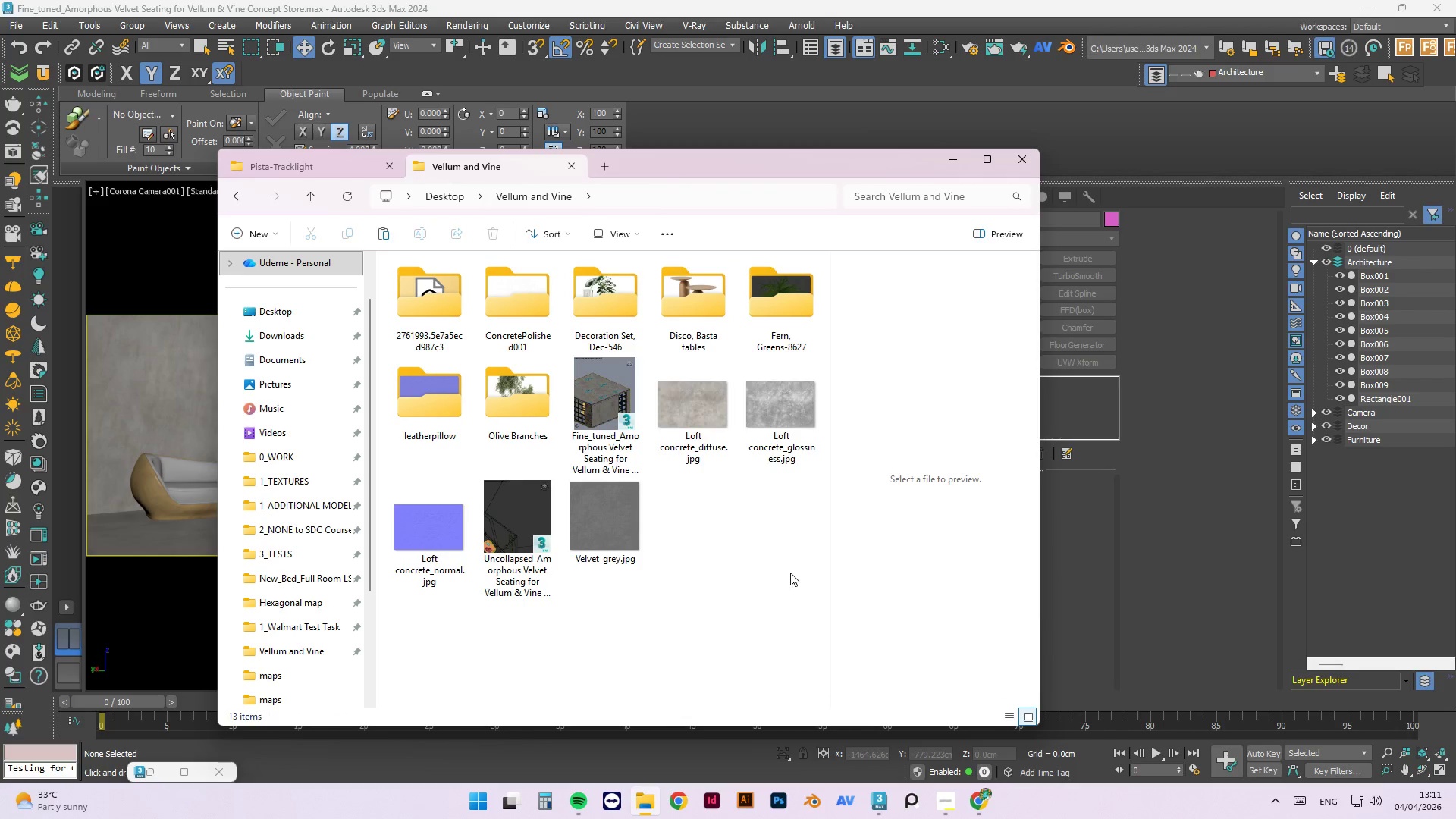 
key(Control+V)
 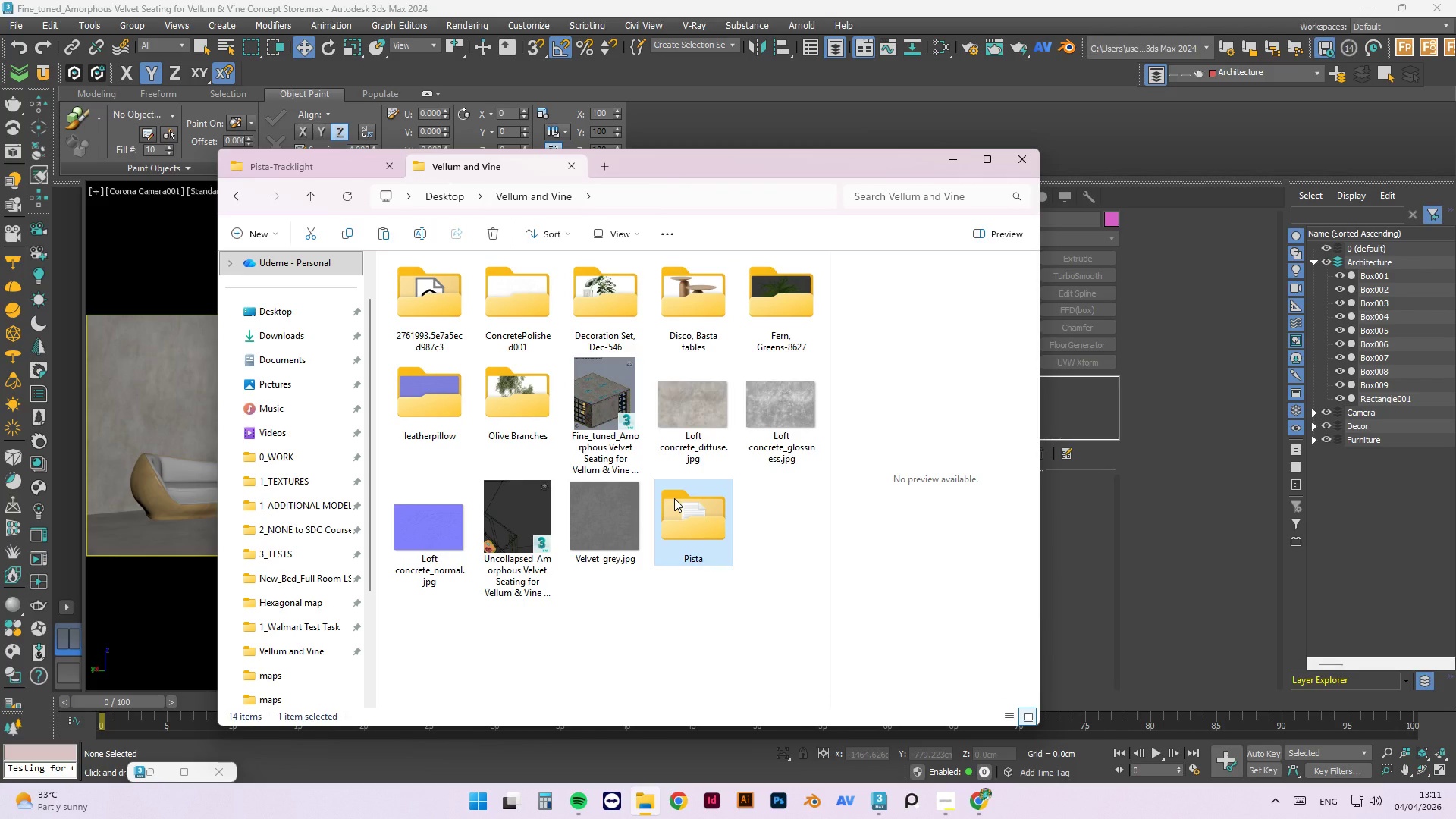 
double_click([674, 498])
 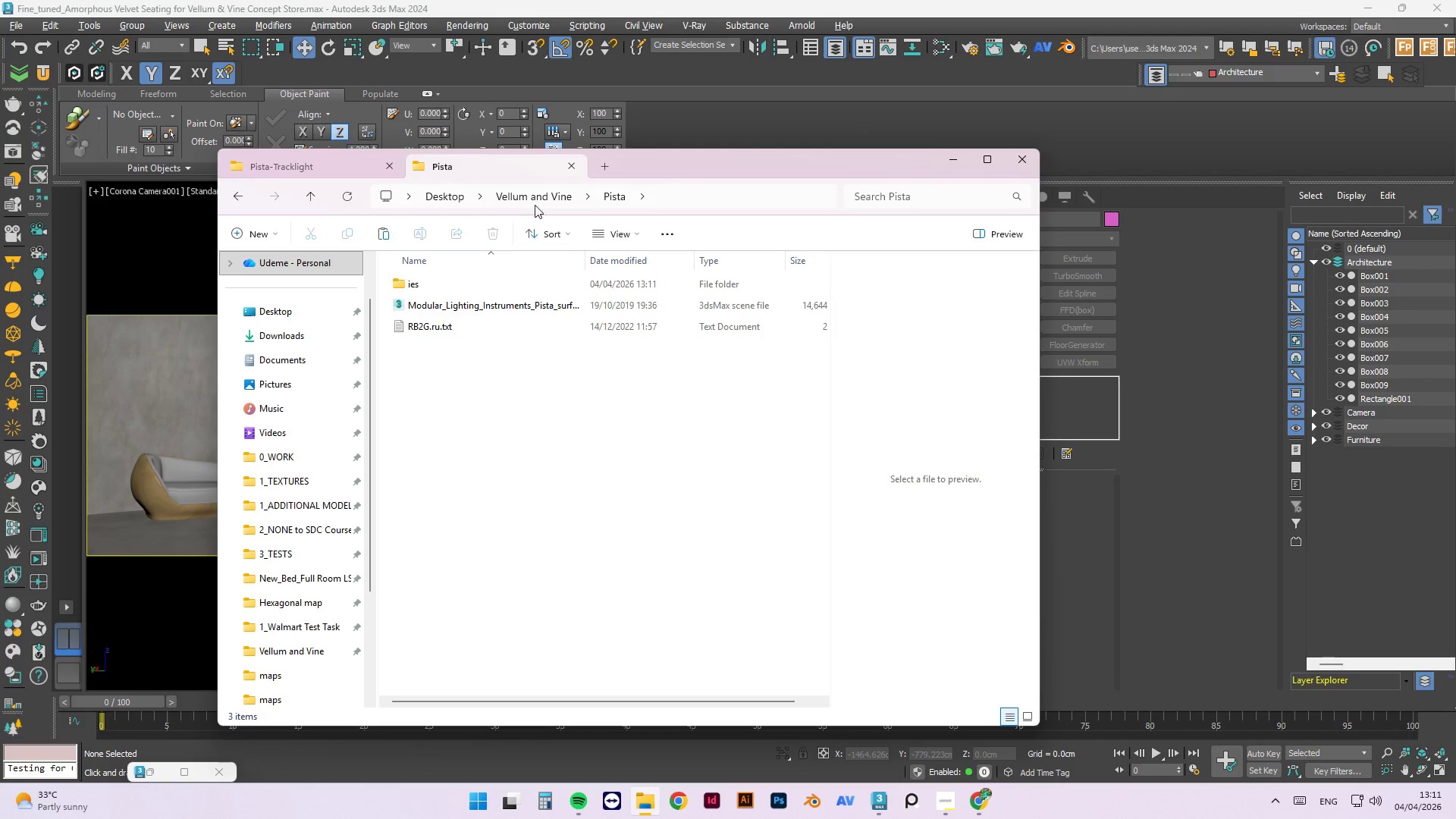 
left_click_drag(start_coordinate=[693, 171], to_coordinate=[1167, 519])
 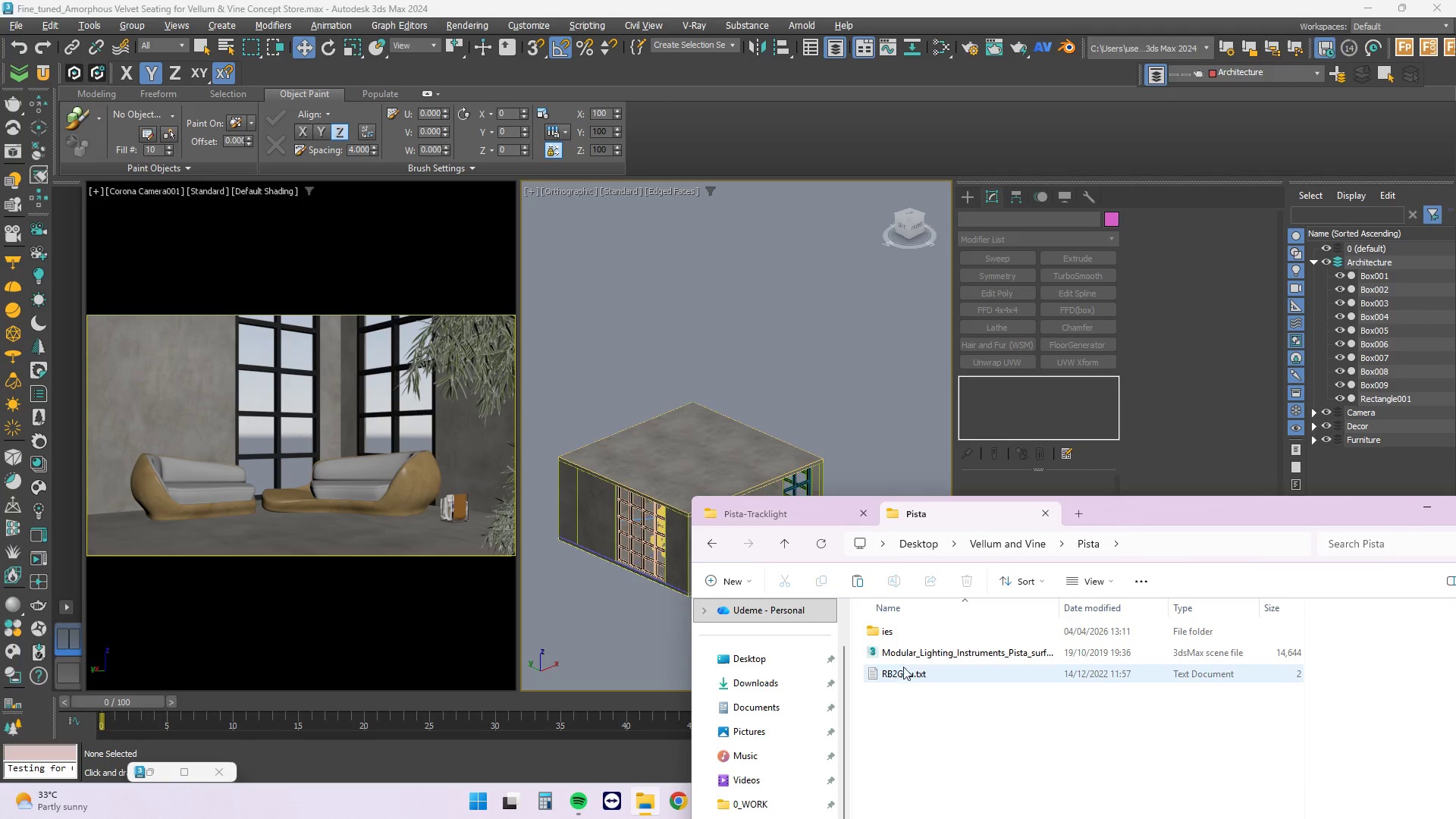 
left_click_drag(start_coordinate=[905, 657], to_coordinate=[852, 397])
 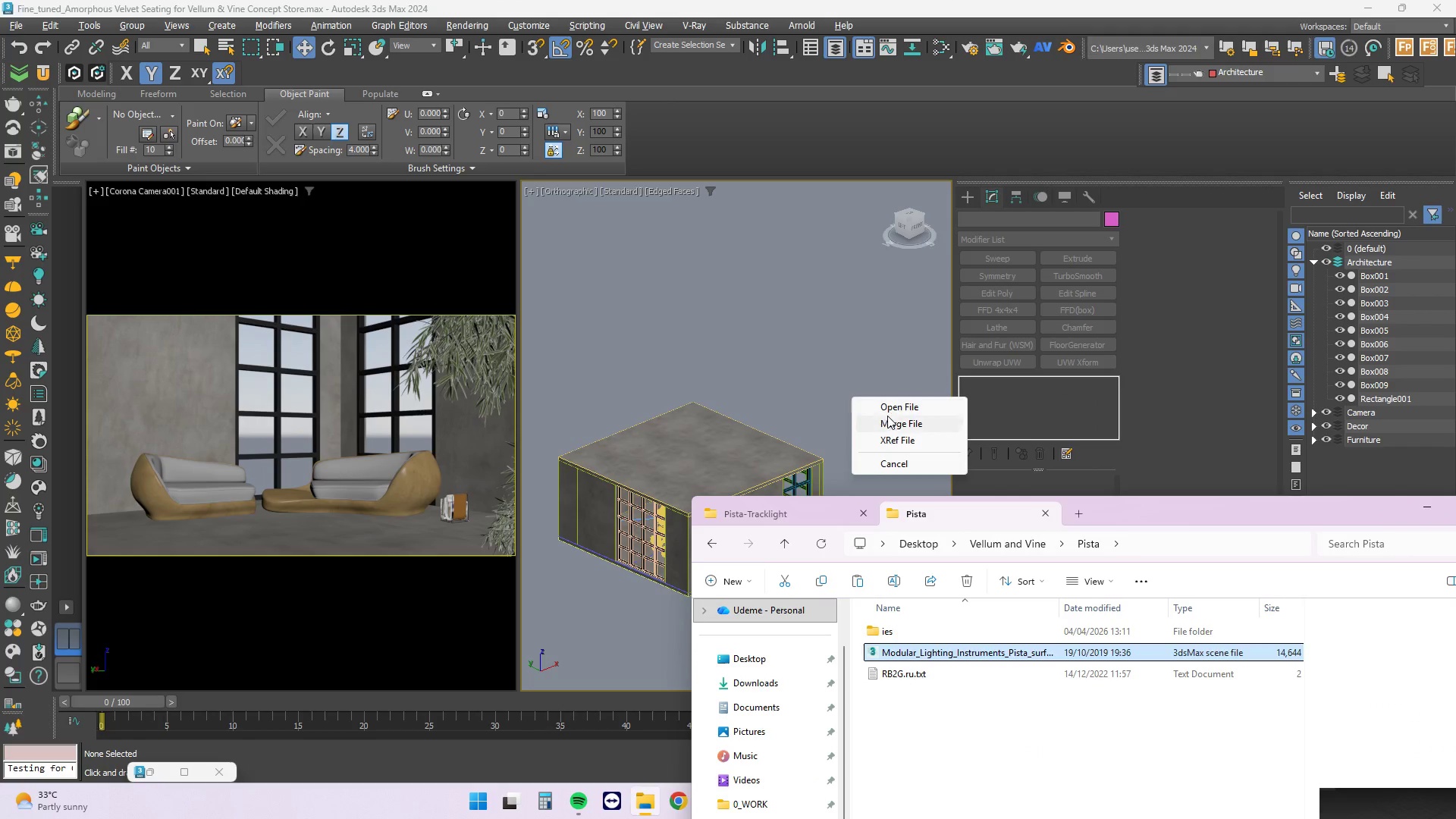 
left_click([893, 420])
 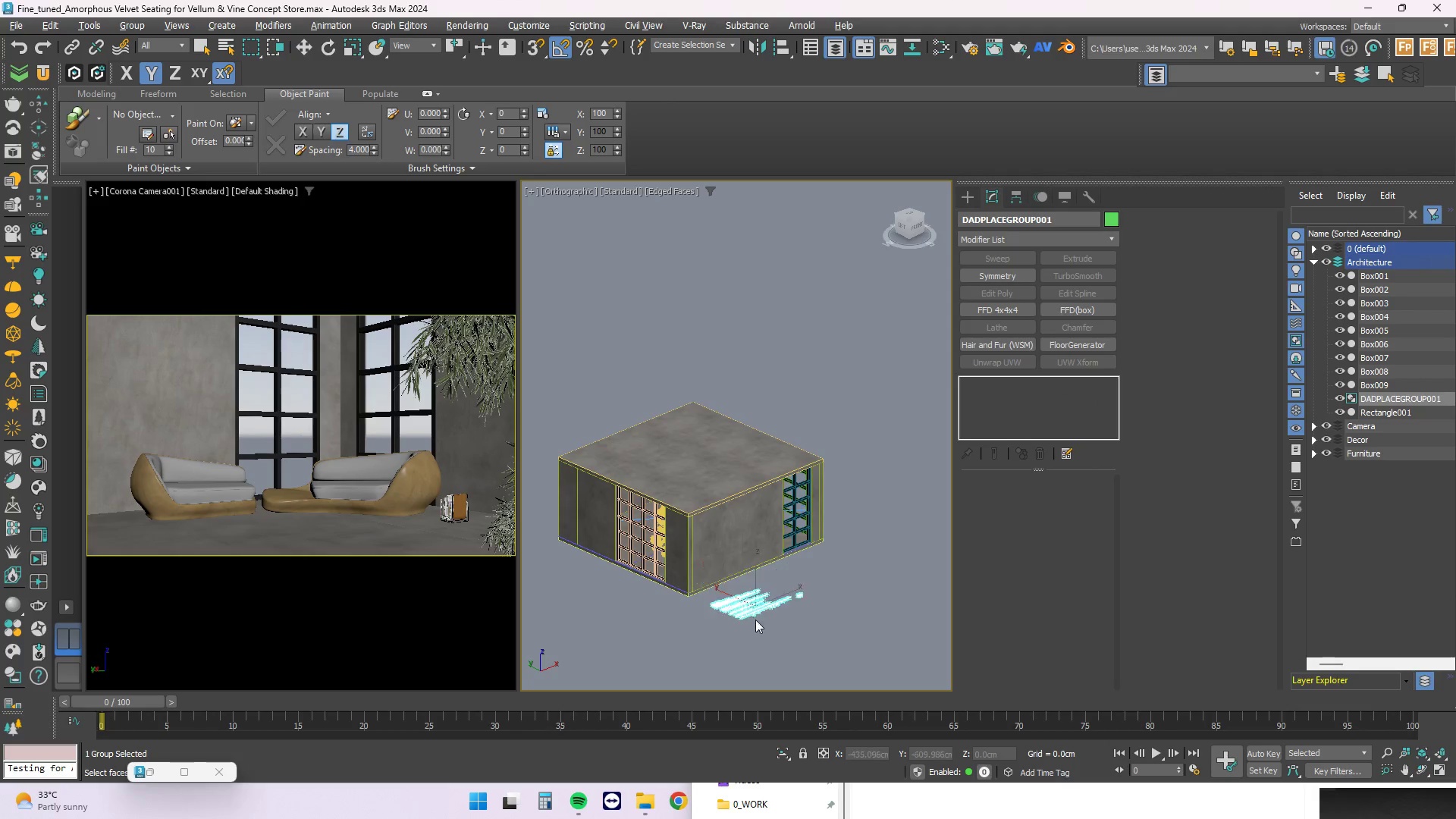 
left_click([800, 616])
 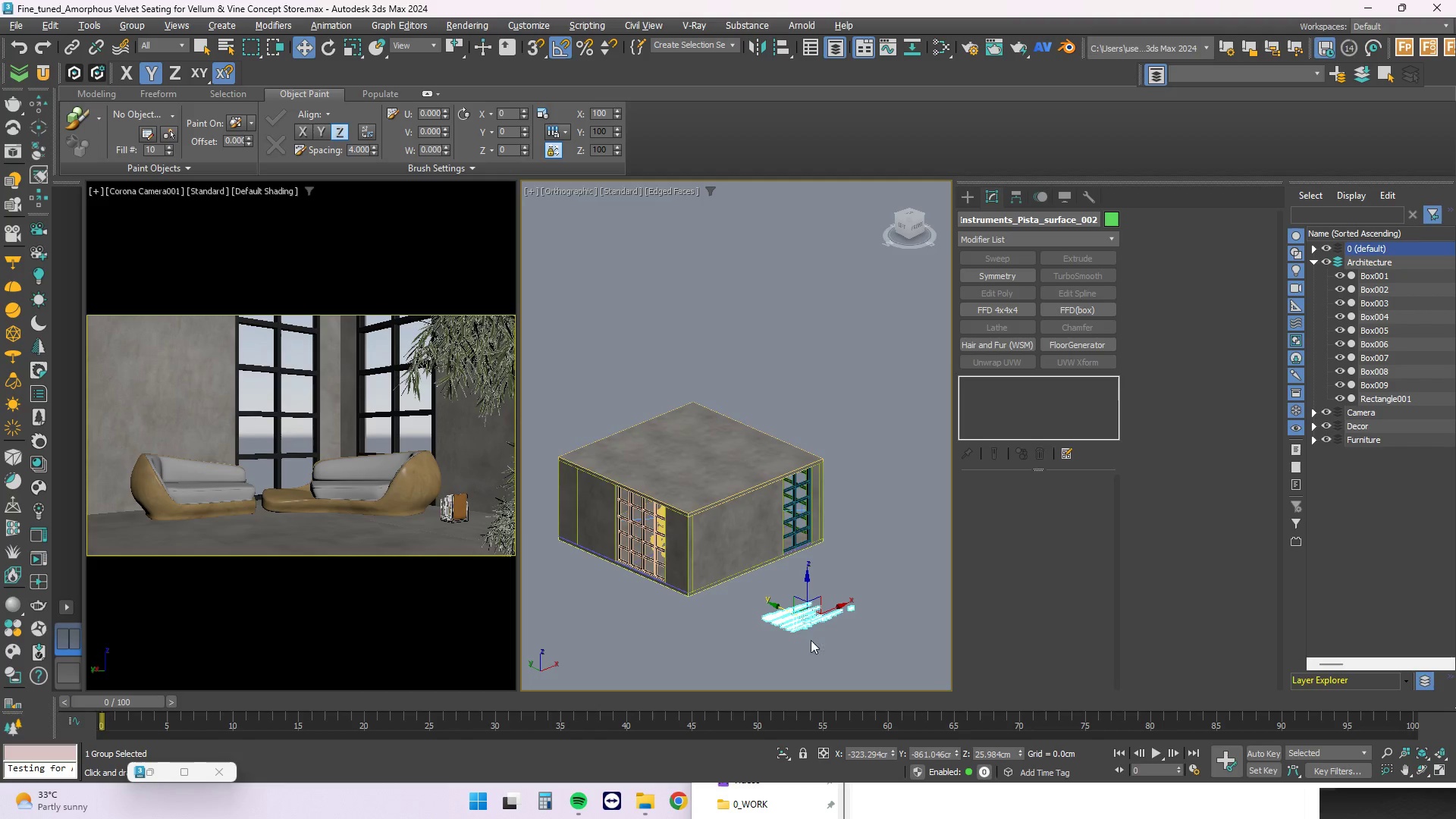 
scroll: coordinate [814, 624], scroll_direction: up, amount: 2.0
 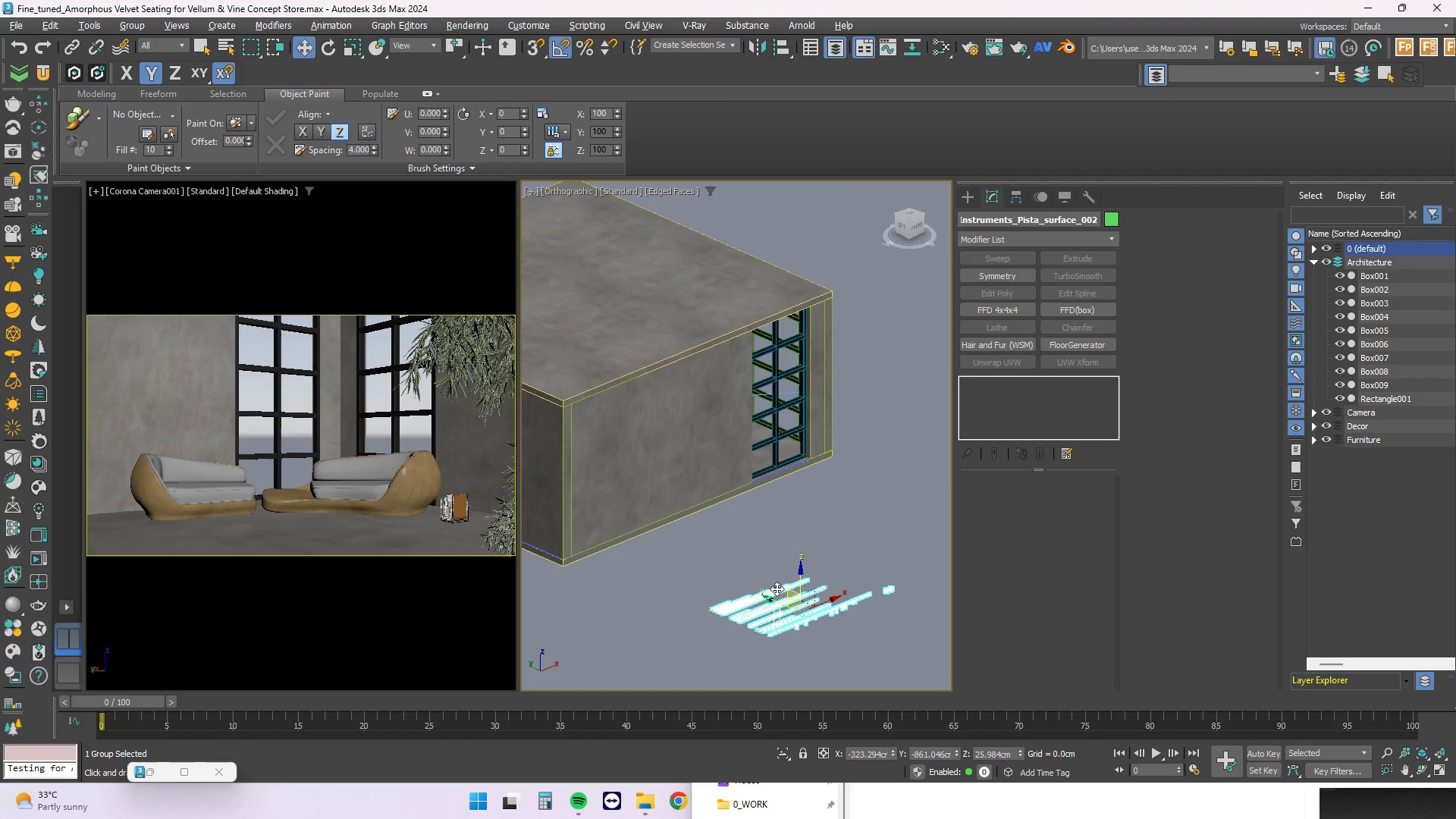 
left_click([838, 657])
 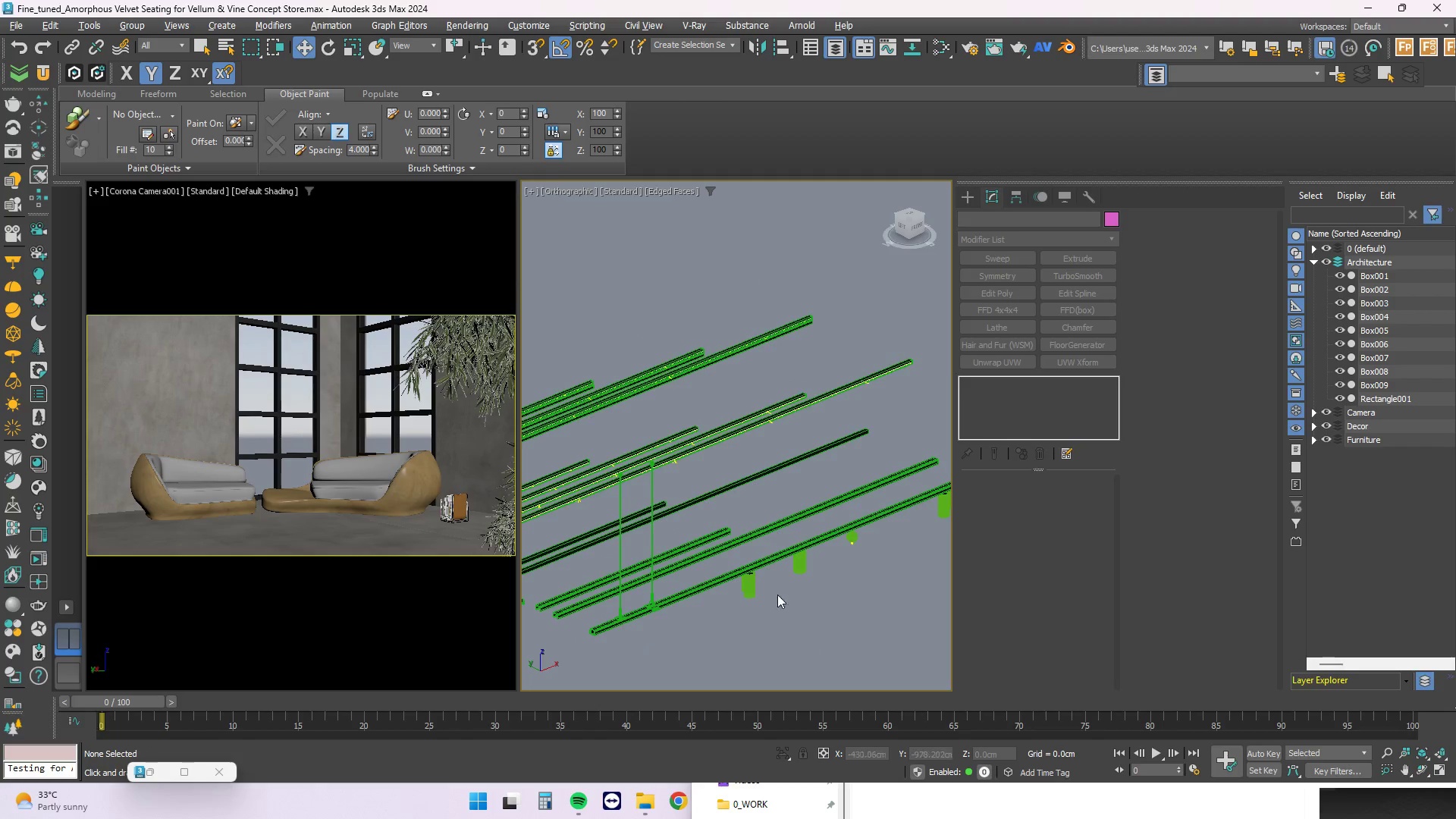 
scroll: coordinate [843, 526], scroll_direction: up, amount: 5.0
 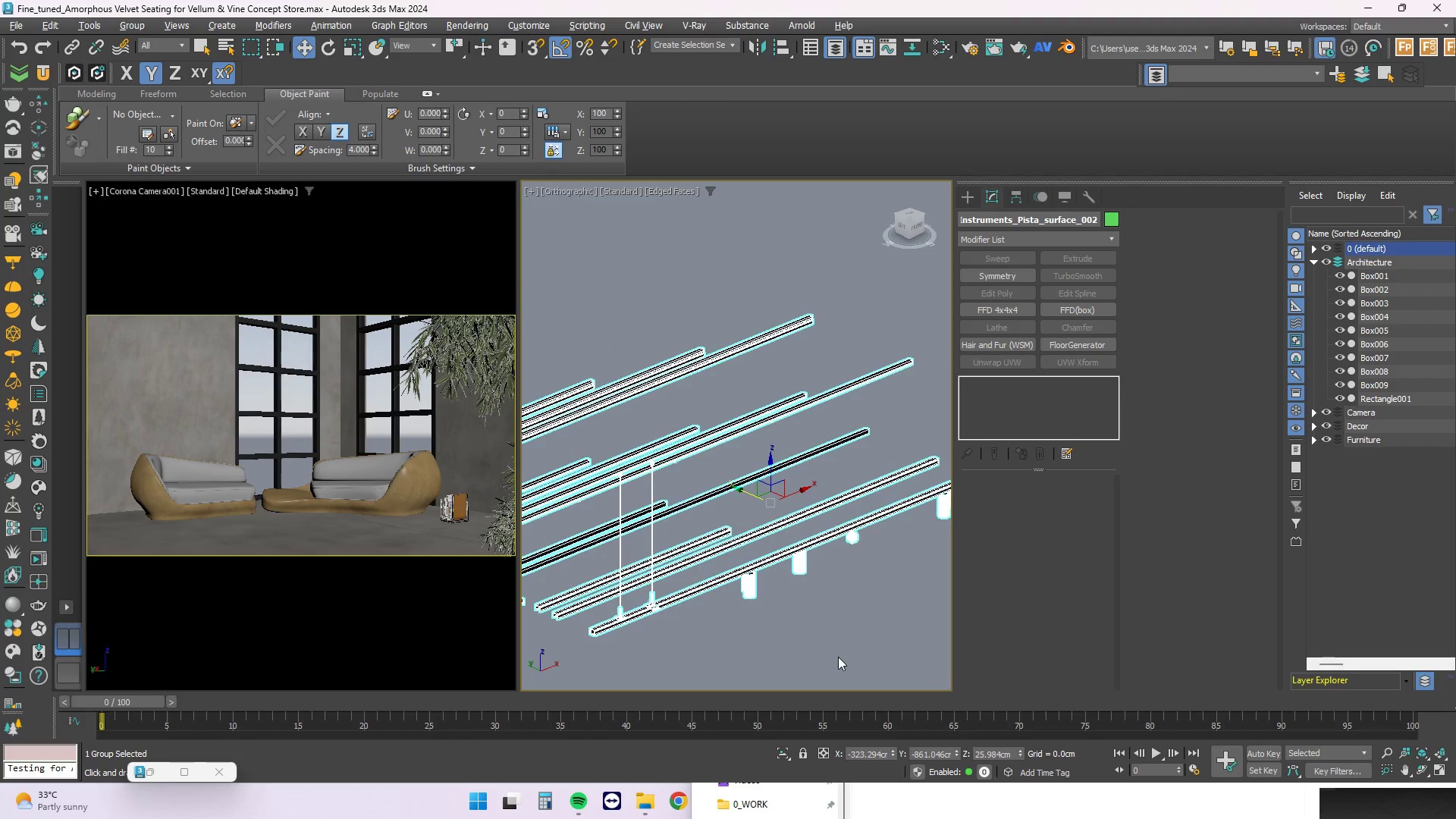 
hold_key(key=AltLeft, duration=1.5)
 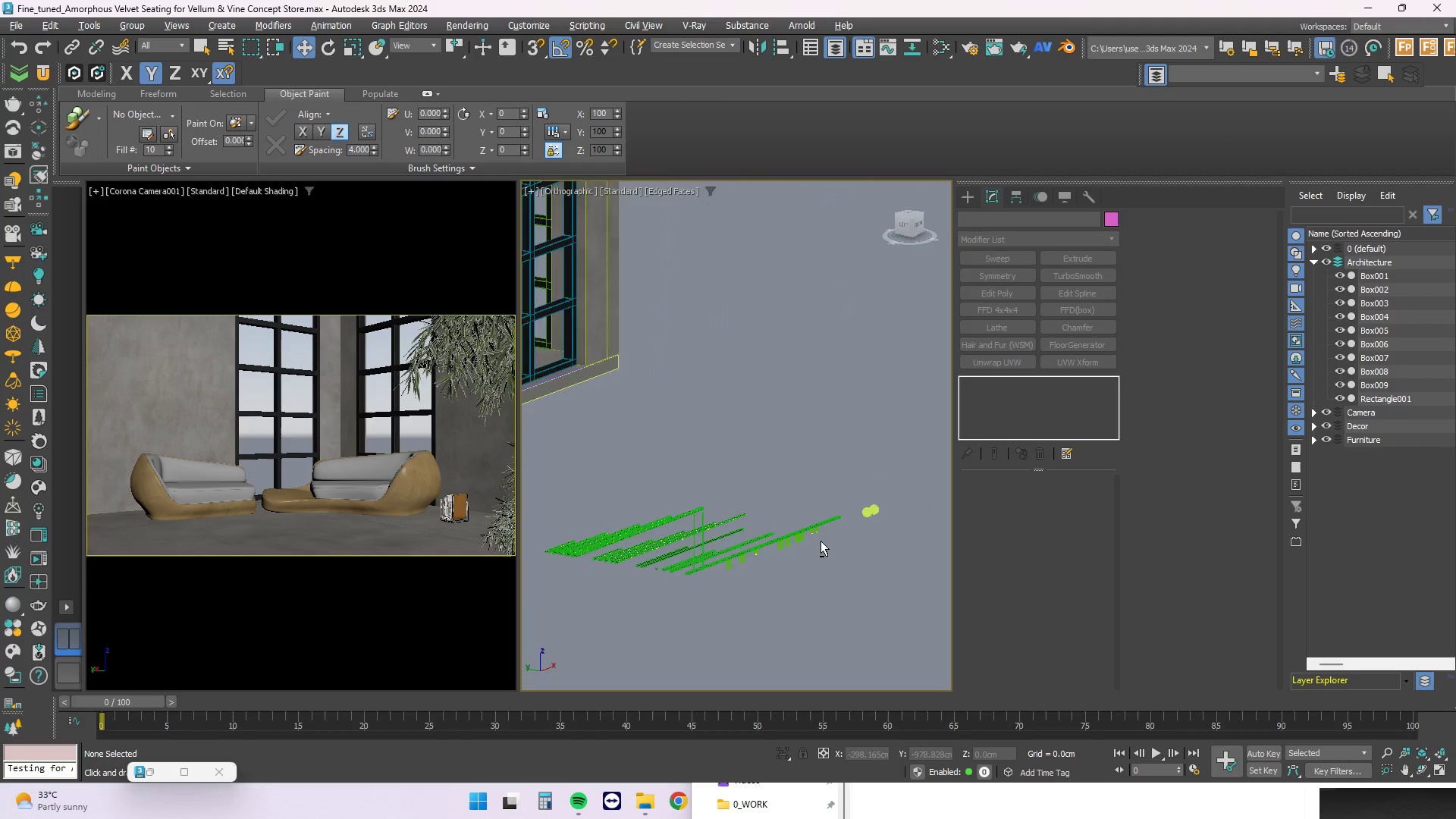 
scroll: coordinate [711, 536], scroll_direction: down, amount: 3.0
 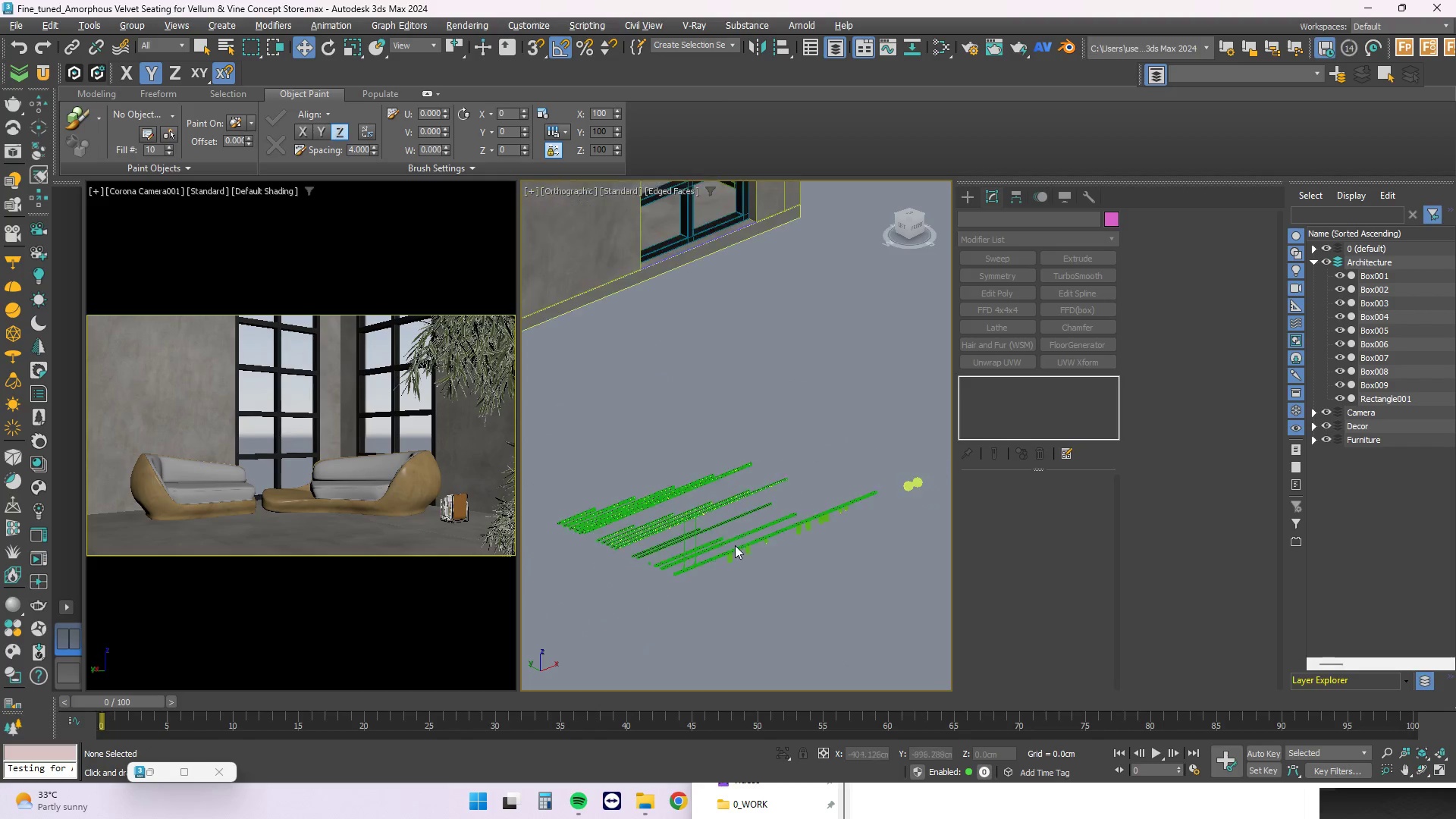 
hold_key(key=AltLeft, duration=0.84)
 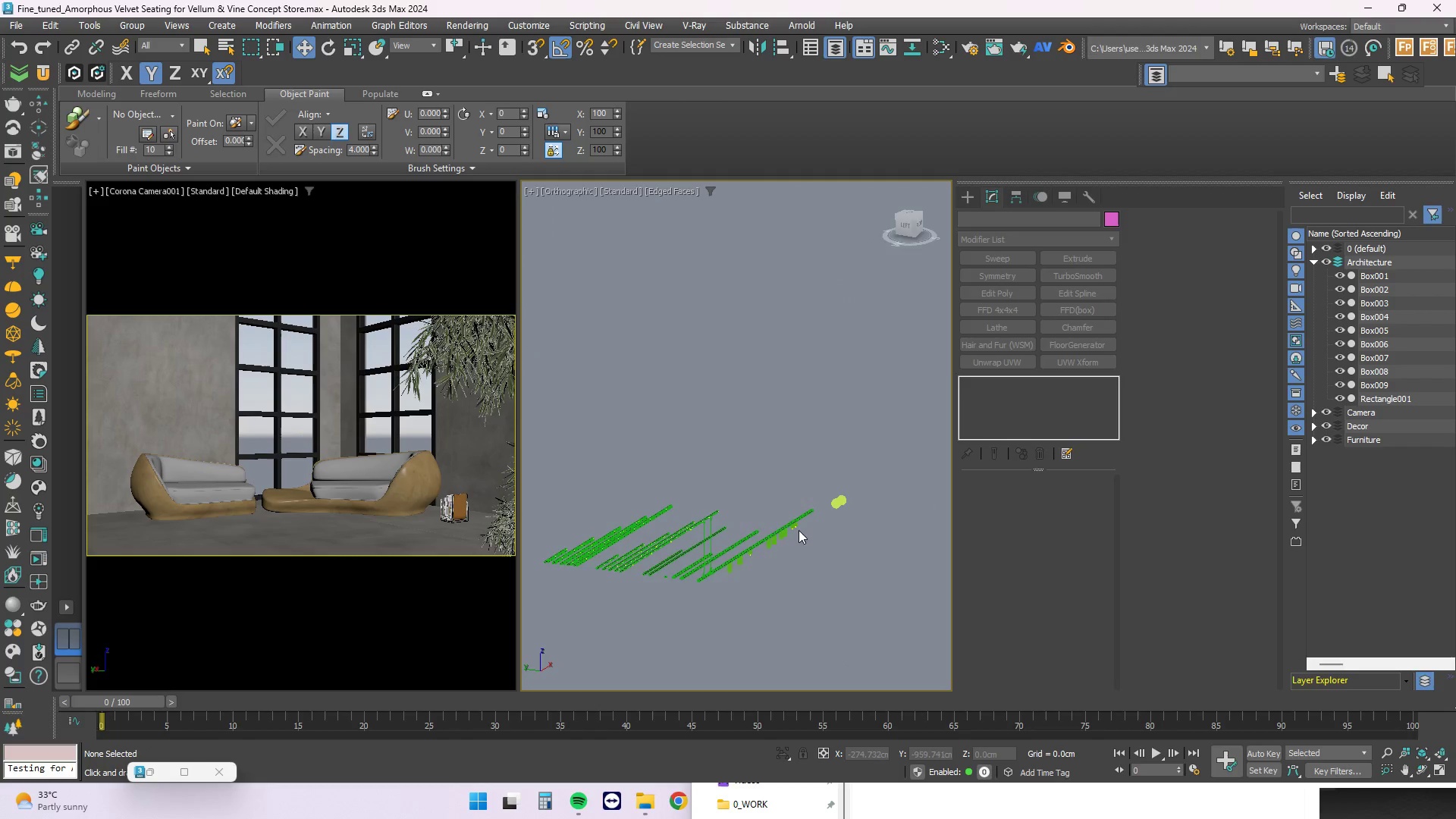 
scroll: coordinate [896, 442], scroll_direction: up, amount: 5.0
 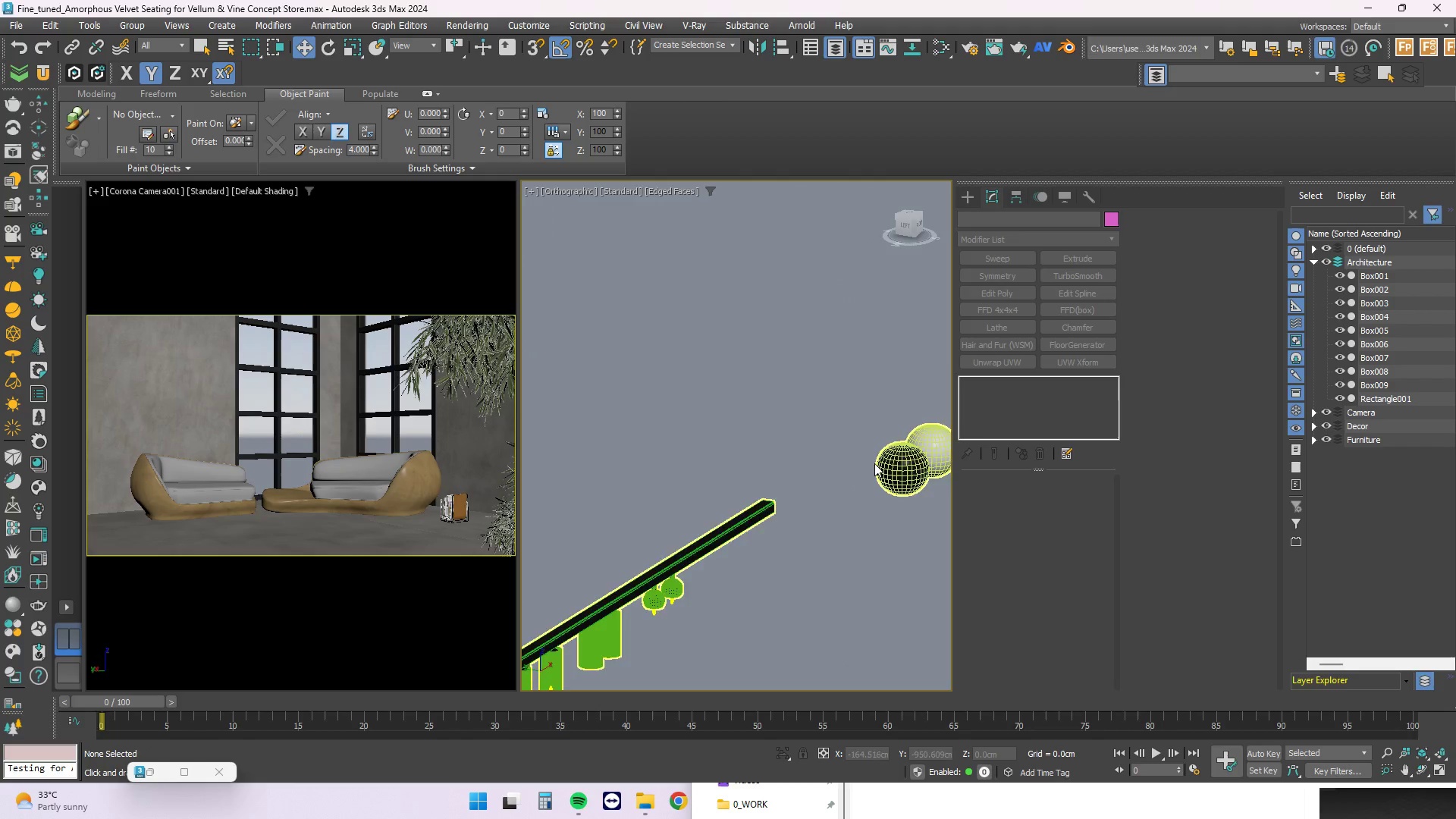 
scroll: coordinate [862, 452], scroll_direction: down, amount: 3.0
 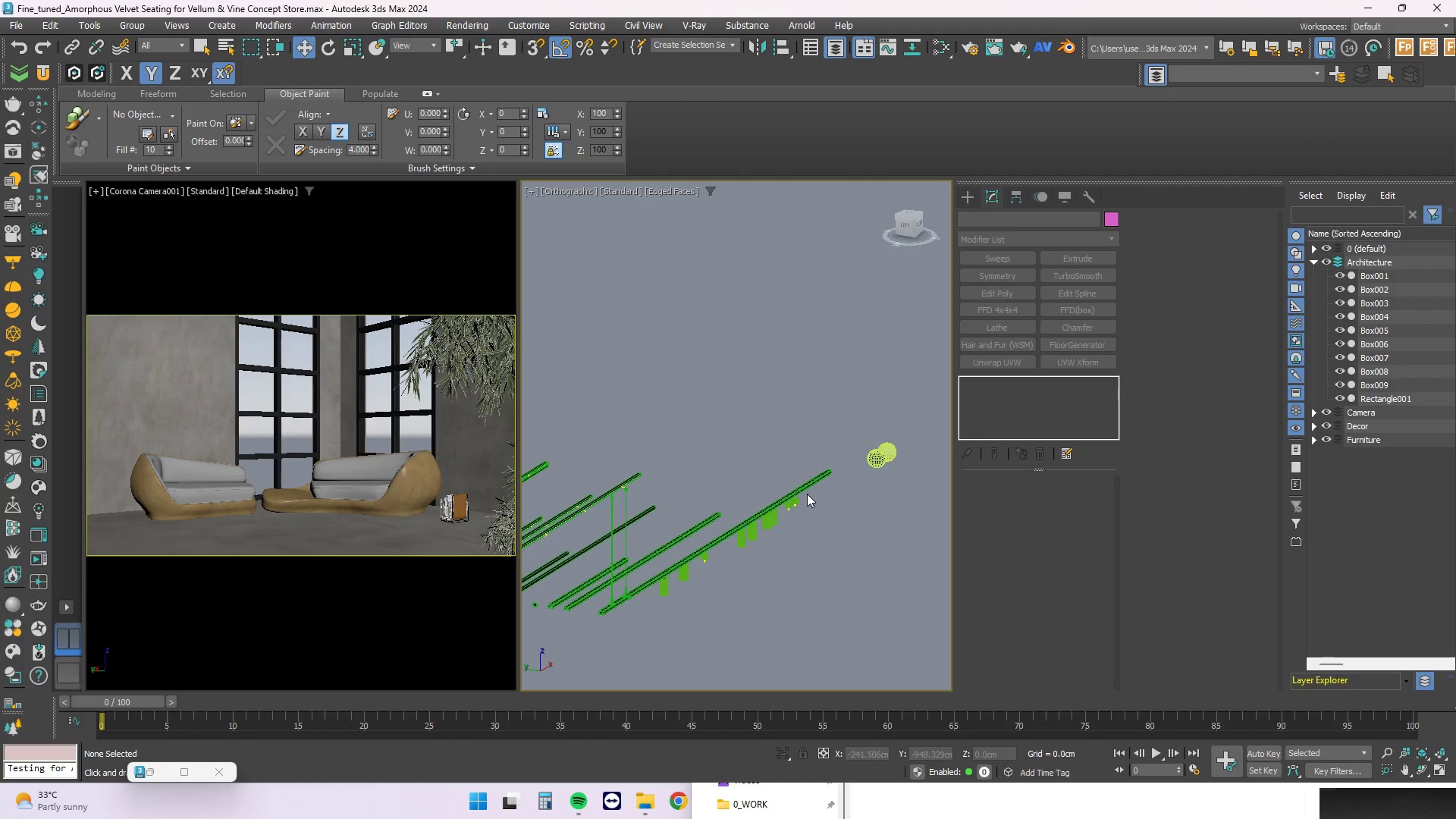 
left_click([802, 491])
 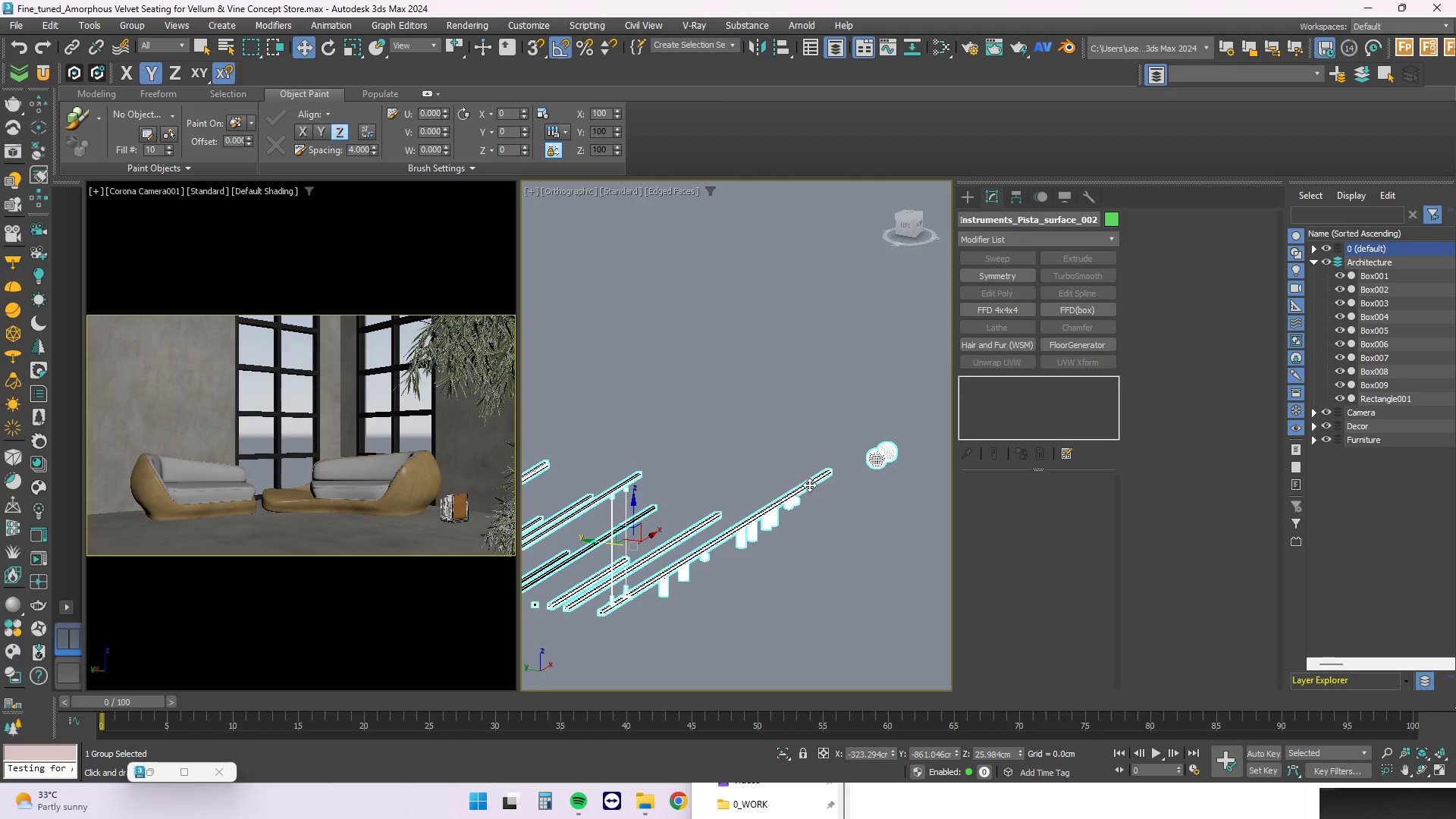 
scroll: coordinate [829, 478], scroll_direction: down, amount: 3.0
 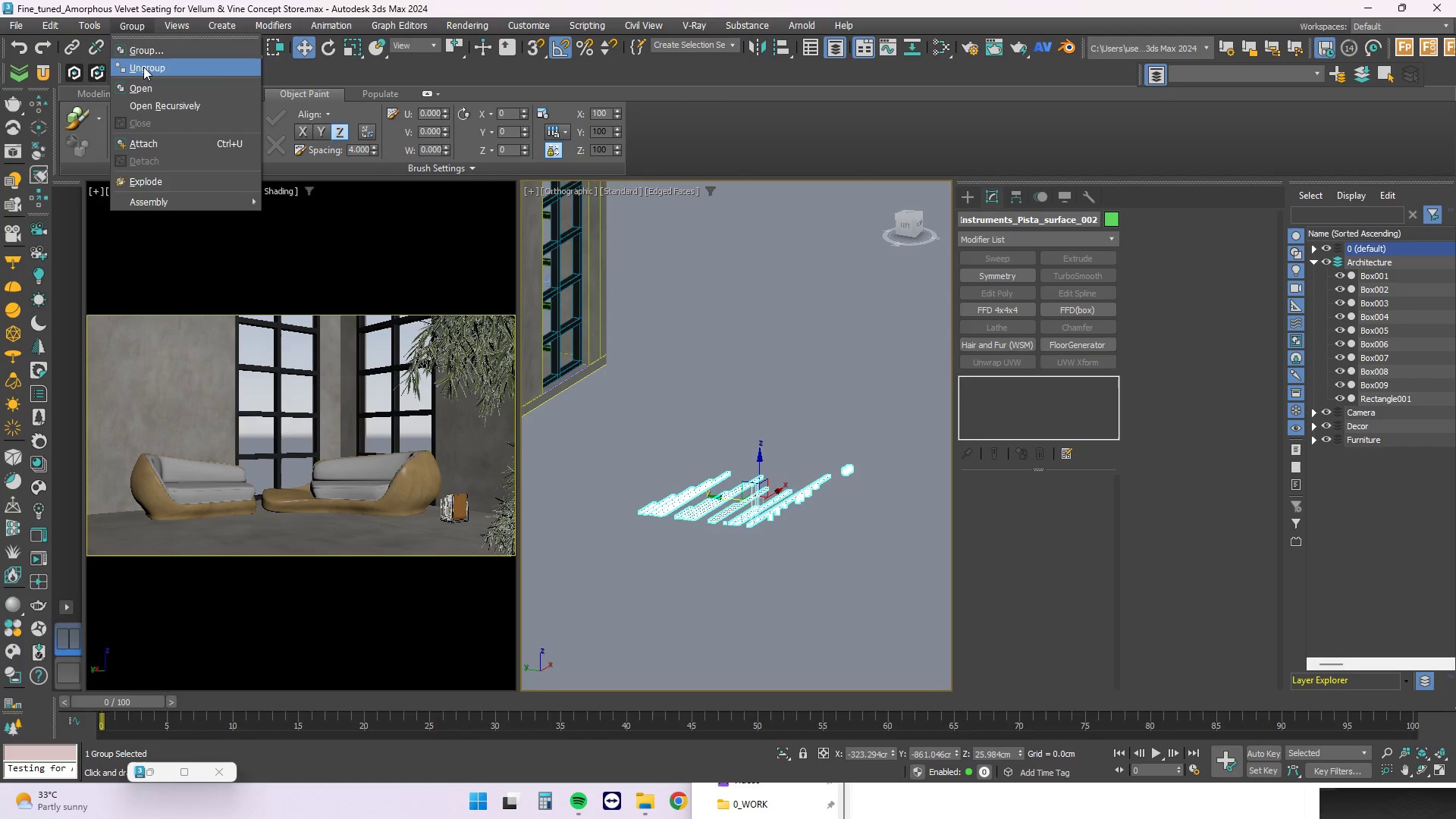 
left_click([143, 67])
 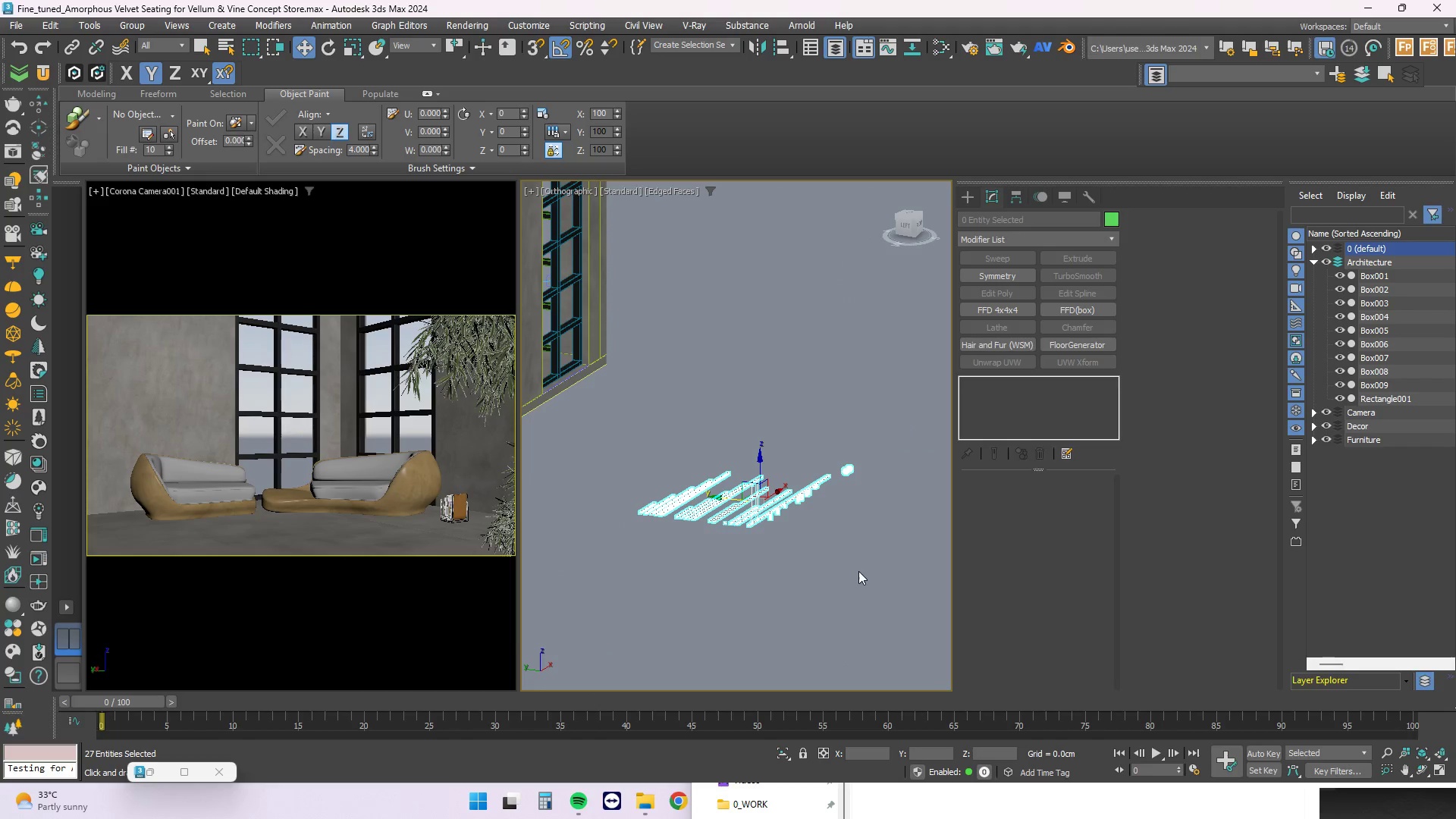 
left_click([855, 578])
 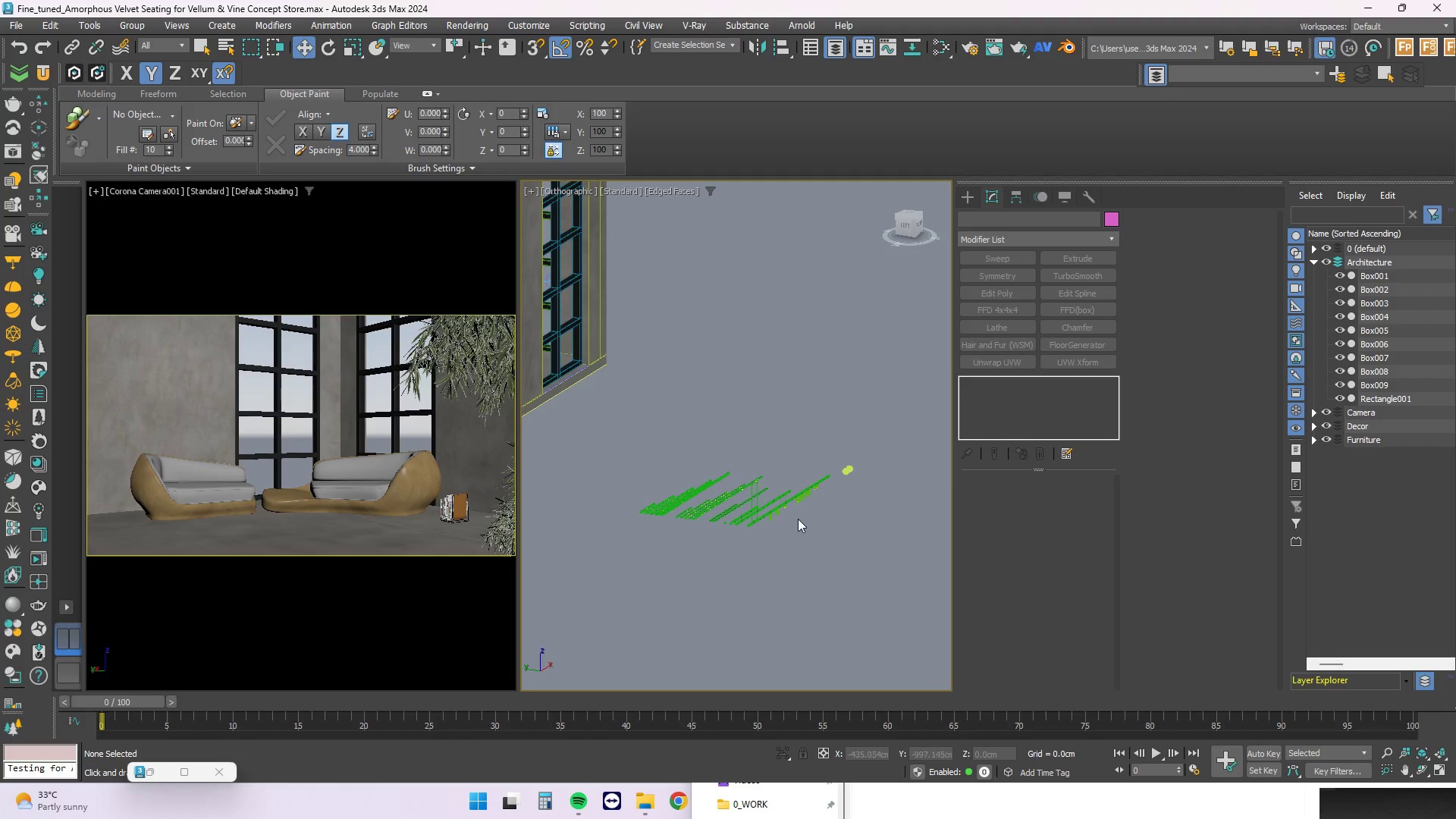 
scroll: coordinate [787, 518], scroll_direction: up, amount: 3.0
 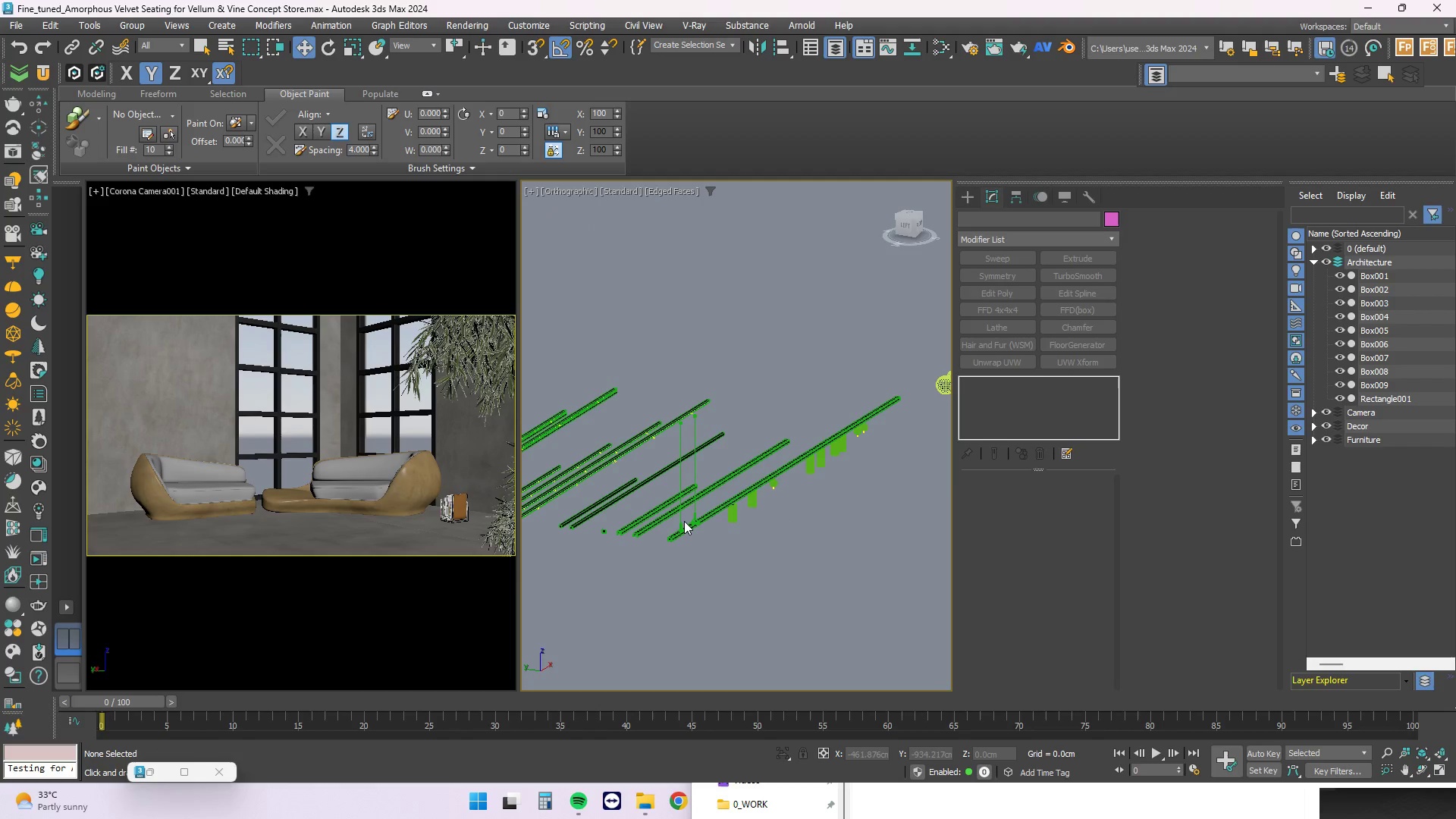 
hold_key(key=AltLeft, duration=1.5)
 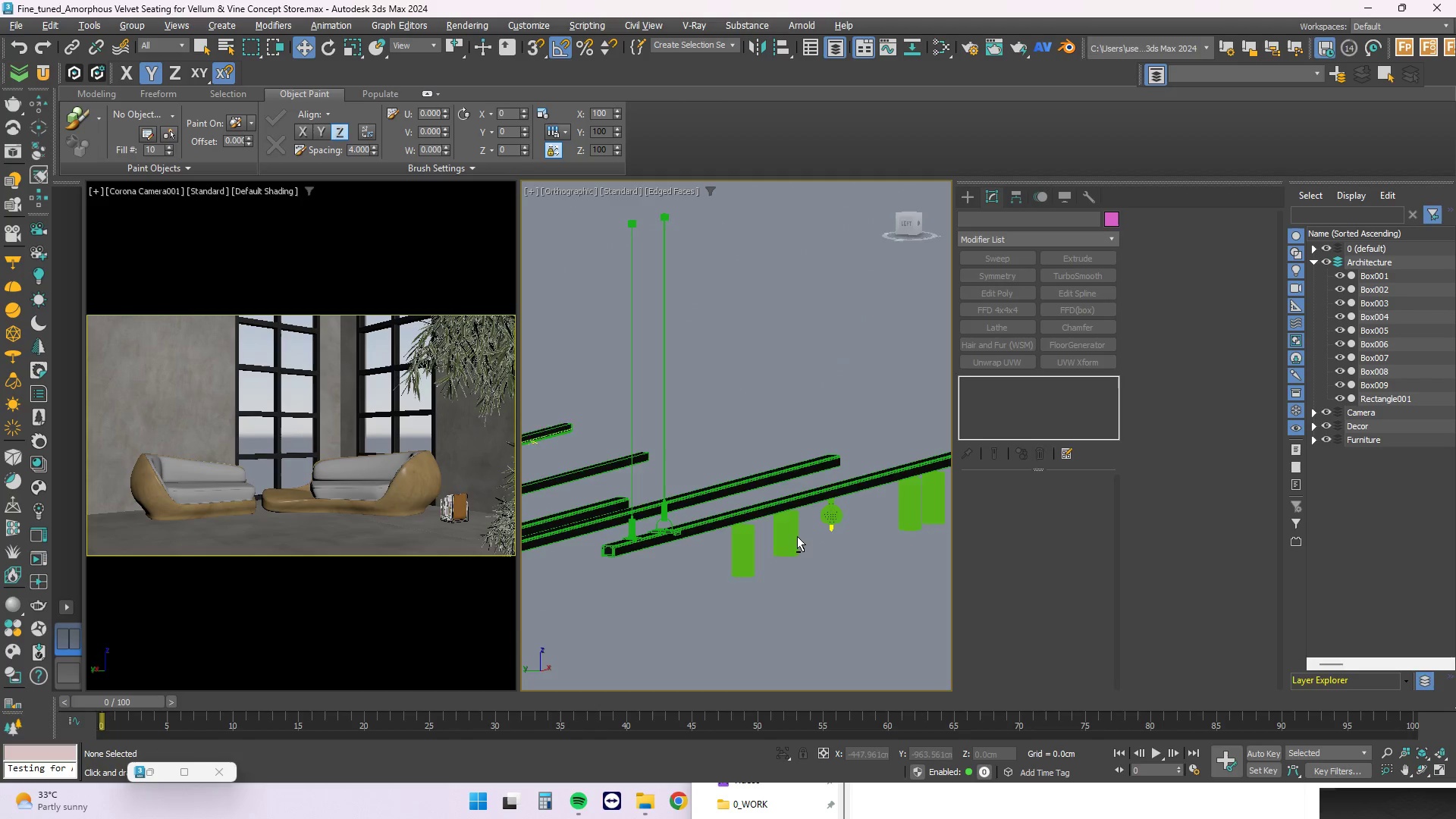 
scroll: coordinate [614, 538], scroll_direction: up, amount: 3.0
 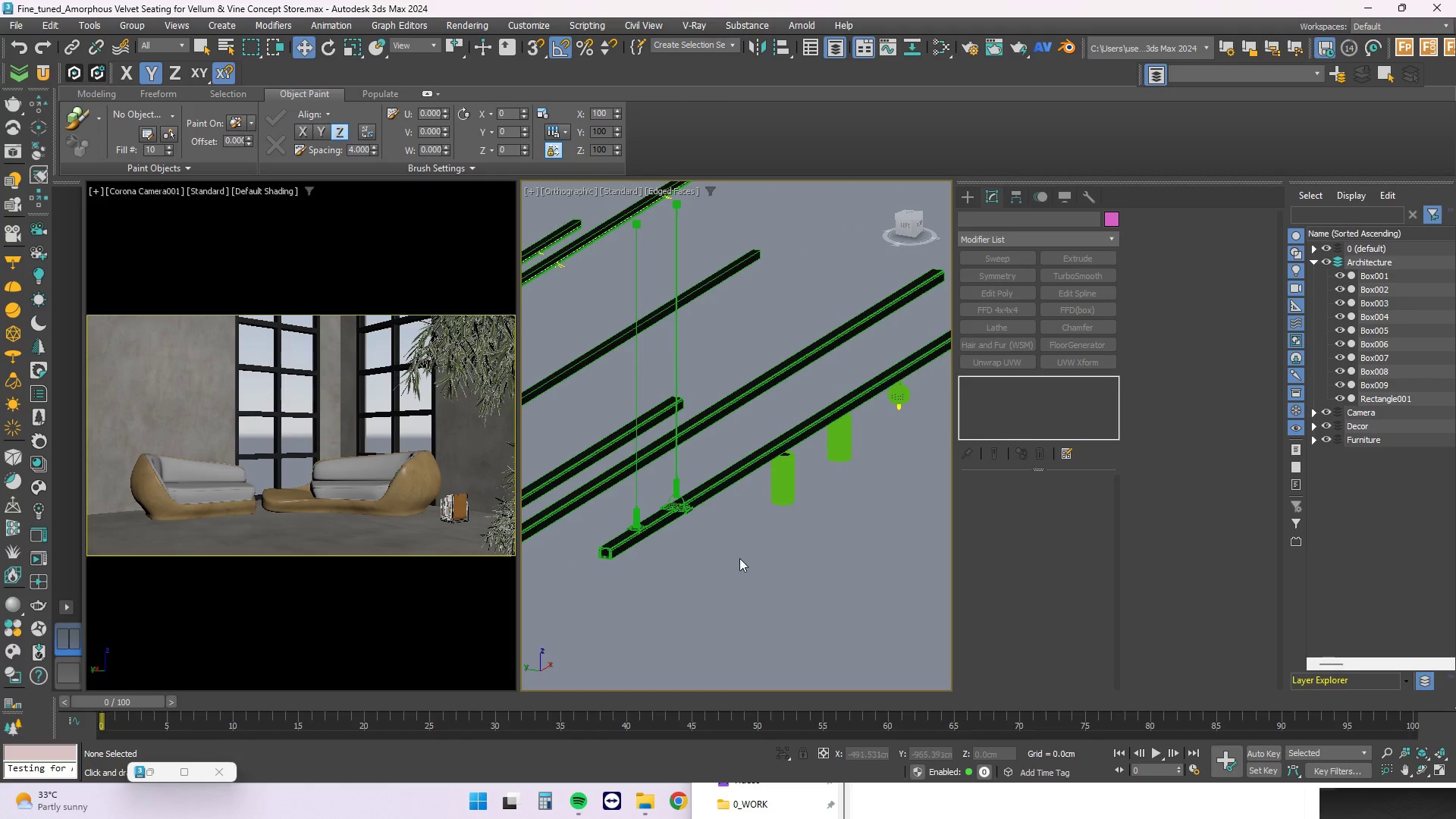 
hold_key(key=AltLeft, duration=1.09)
 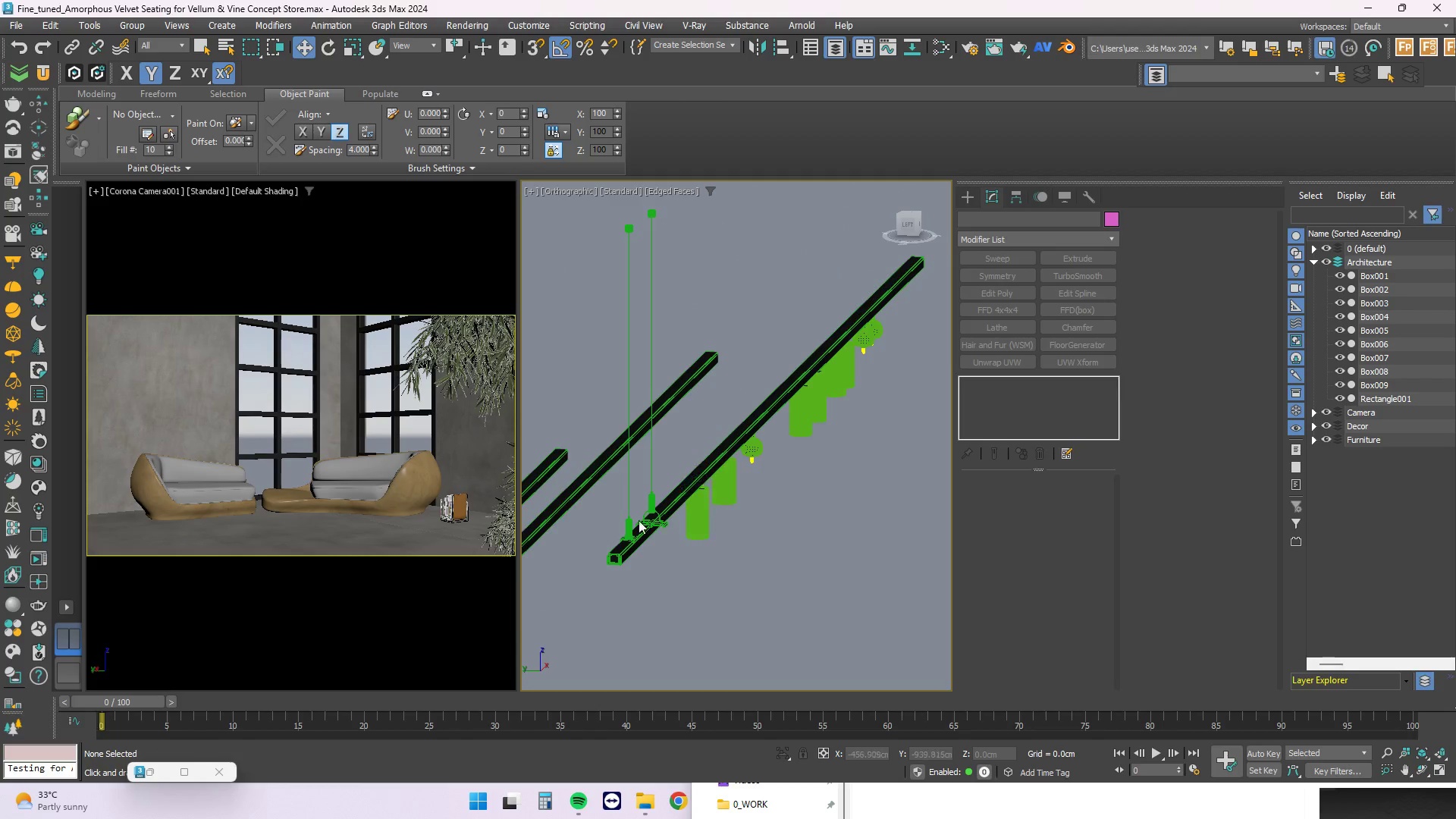 
left_click([628, 553])
 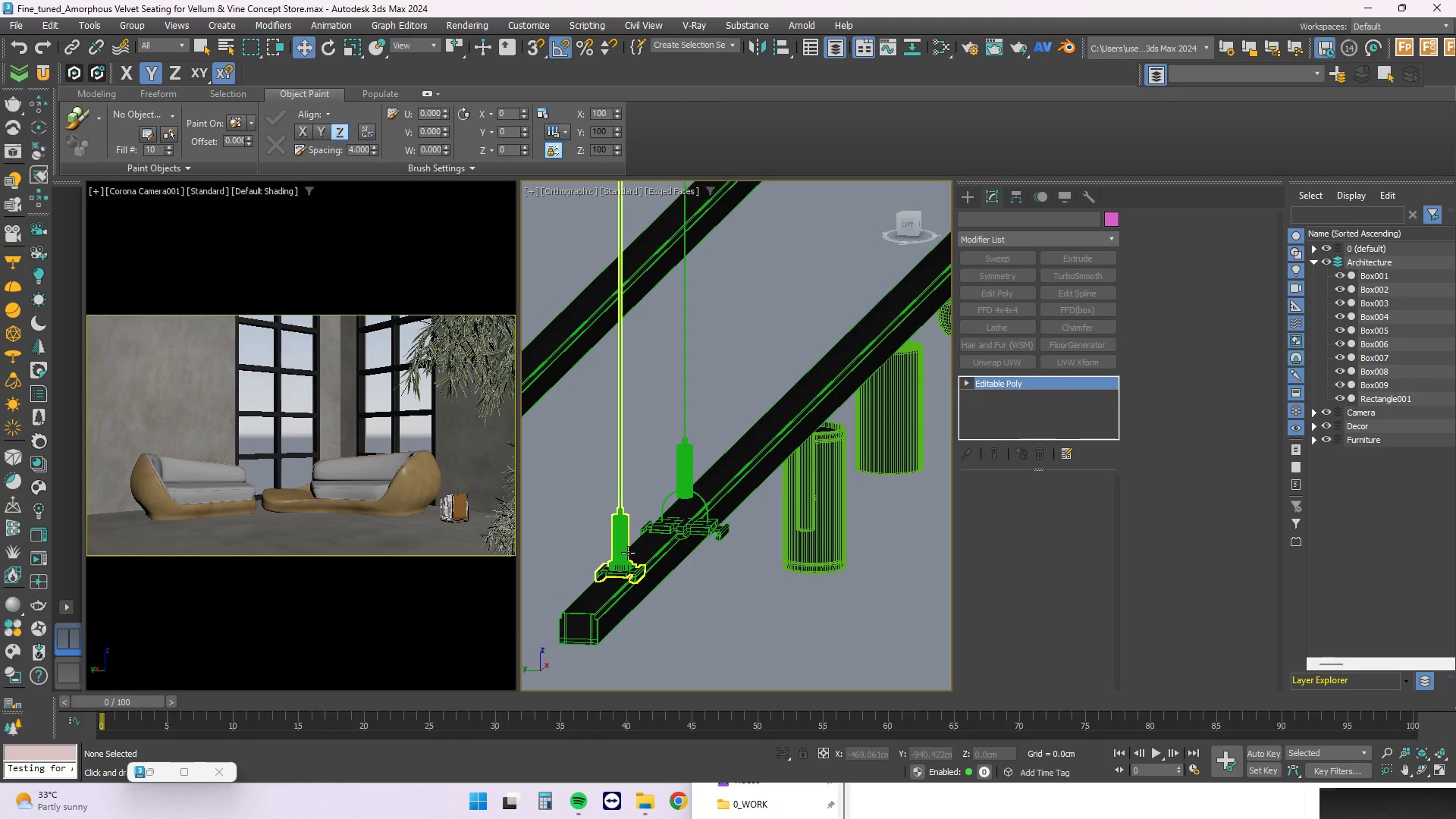 
scroll: coordinate [630, 522], scroll_direction: up, amount: 3.0
 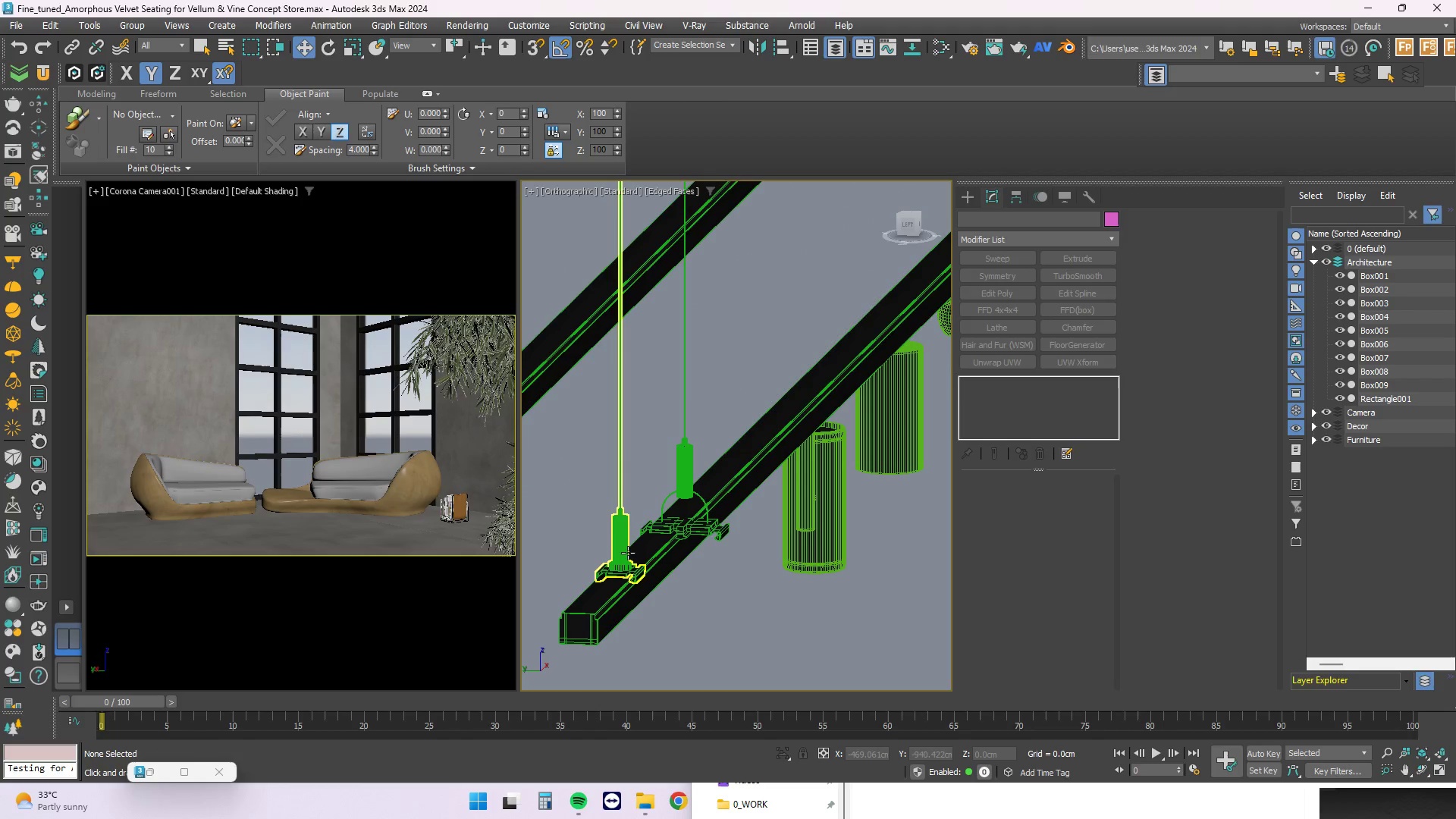 
hold_key(key=ControlLeft, duration=0.64)
double_click([655, 588])
 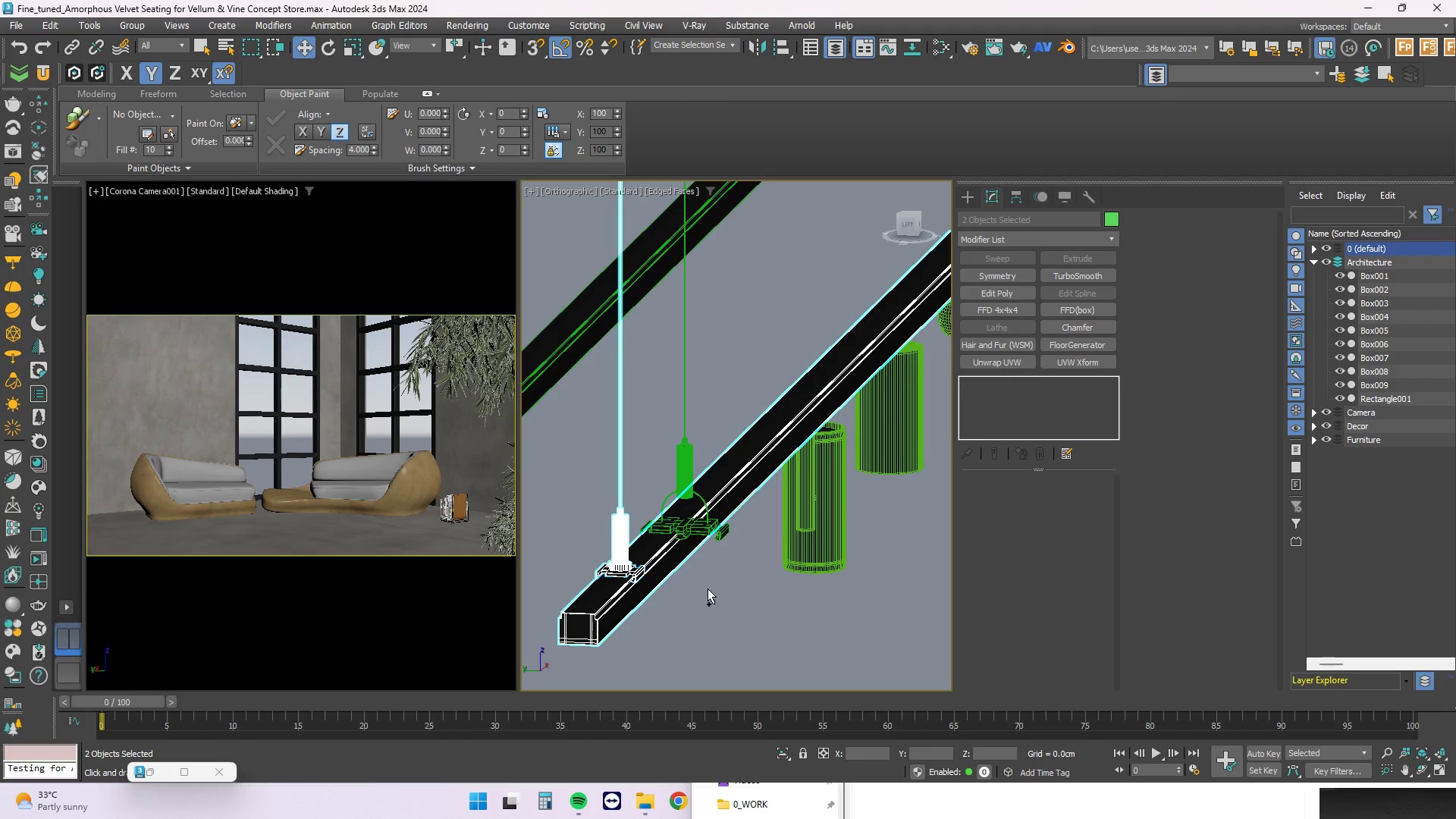 
hold_key(key=AltLeft, duration=1.5)
 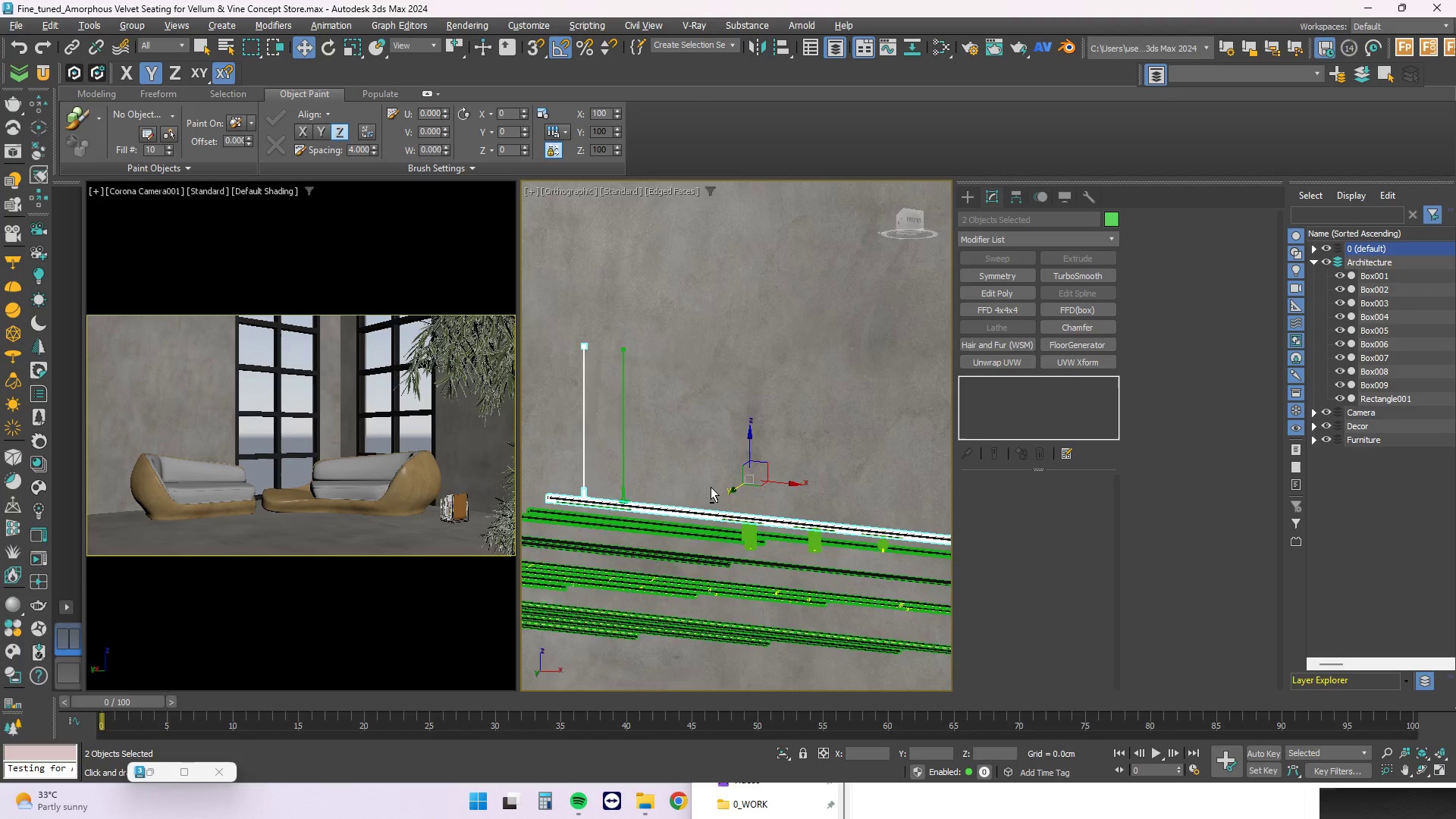 
scroll: coordinate [740, 498], scroll_direction: down, amount: 3.0
 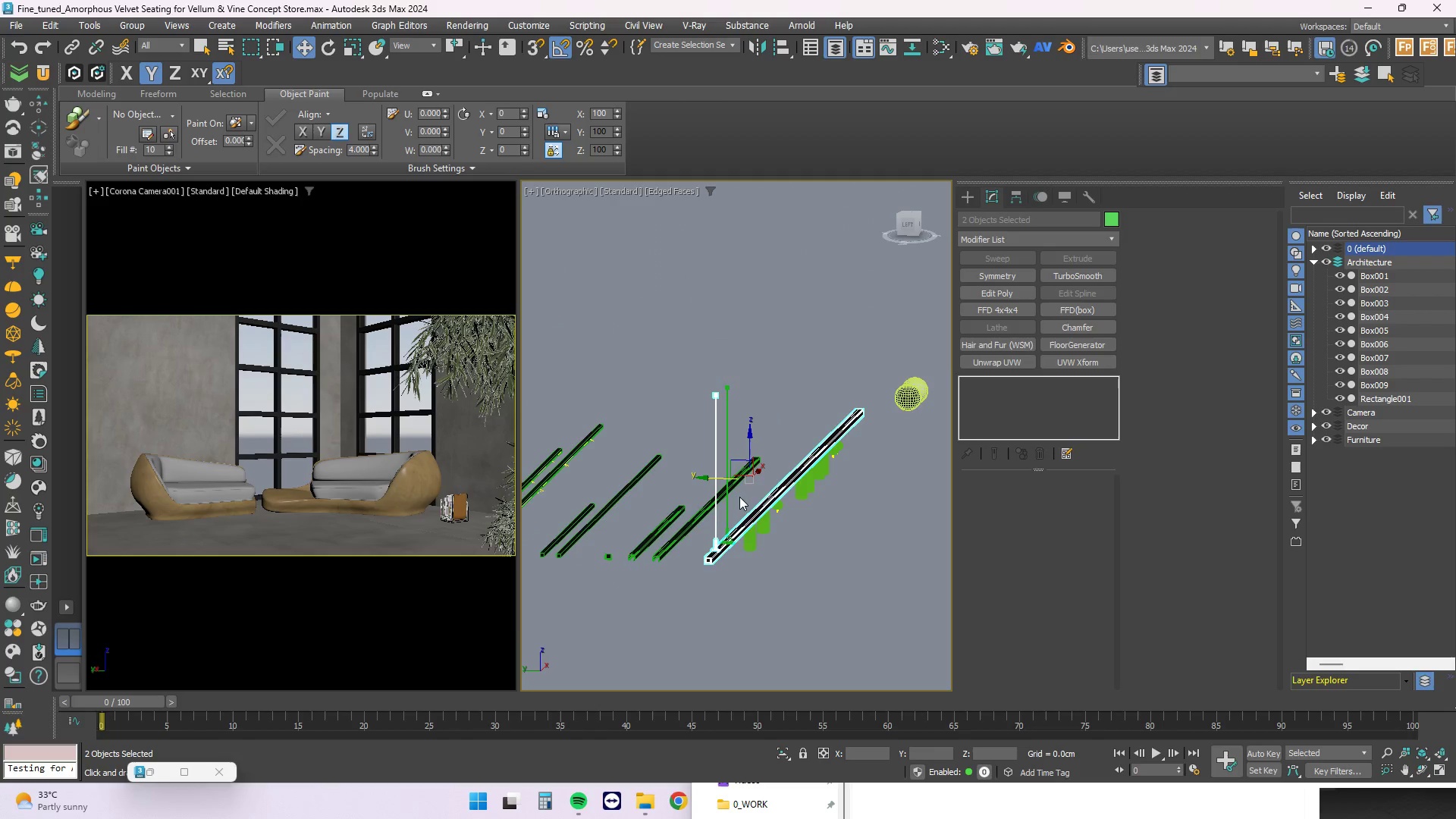 
hold_key(key=AltLeft, duration=1.52)
 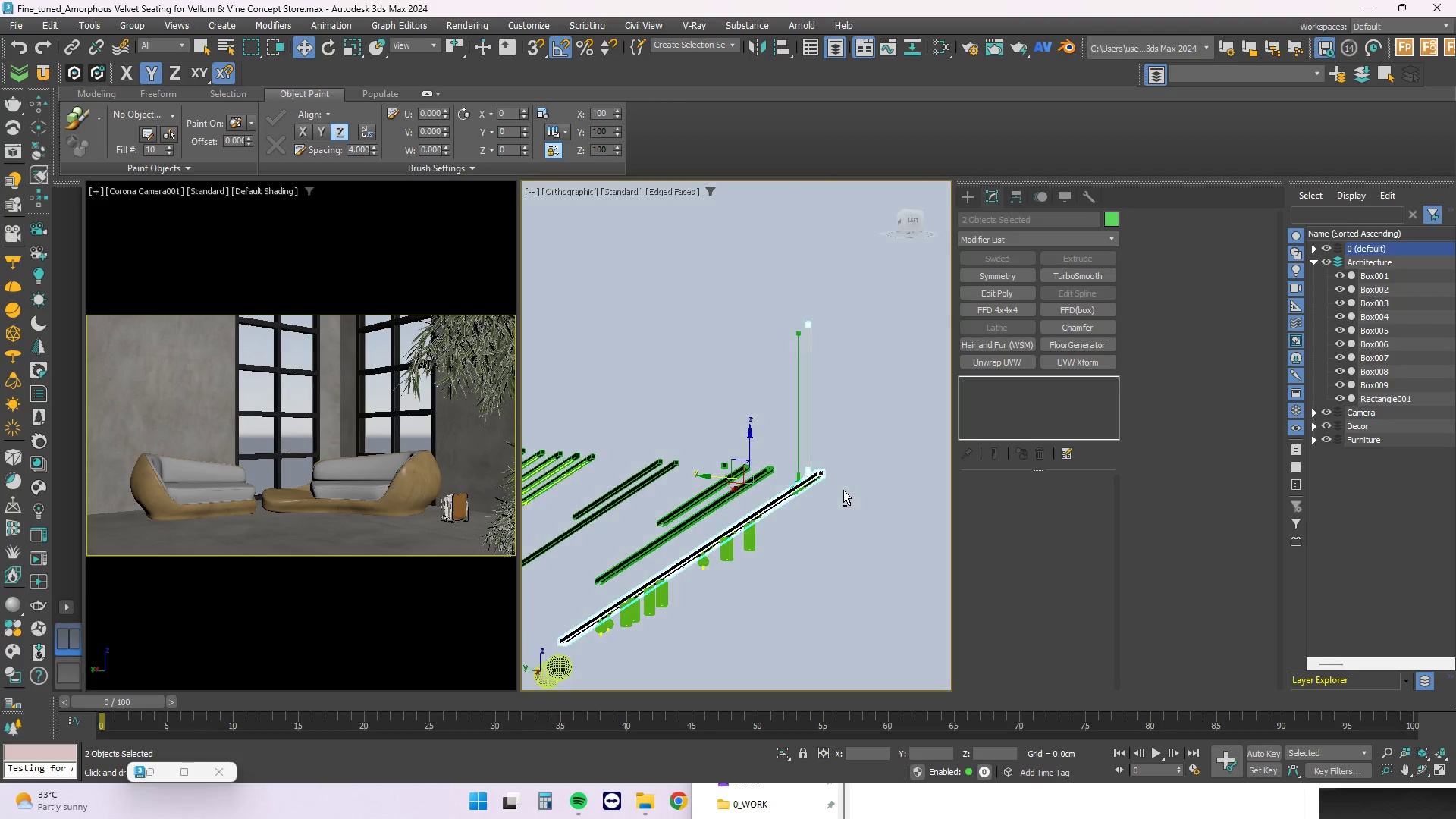 
hold_key(key=AltLeft, duration=1.51)
 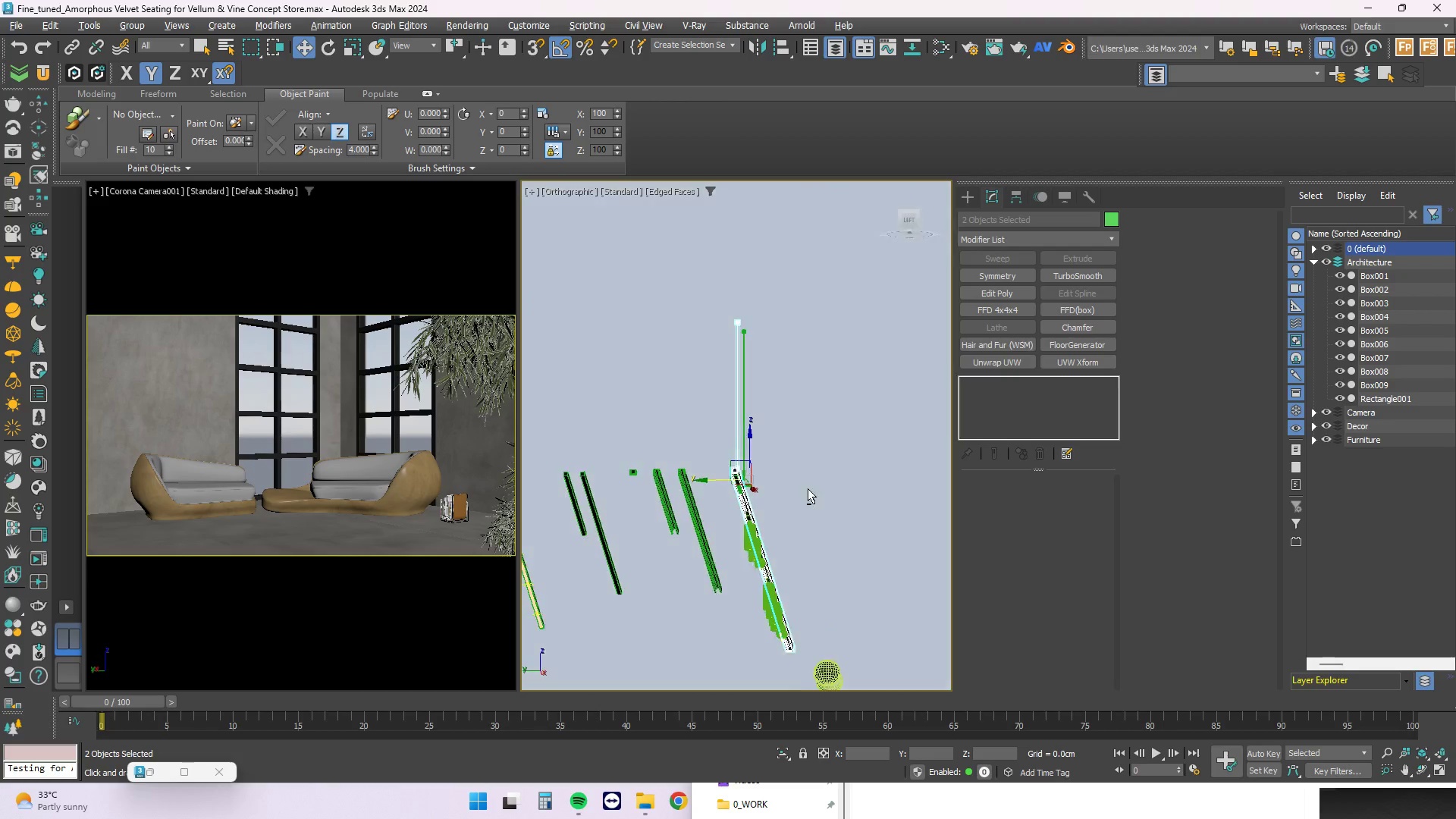 
hold_key(key=AltLeft, duration=1.52)
 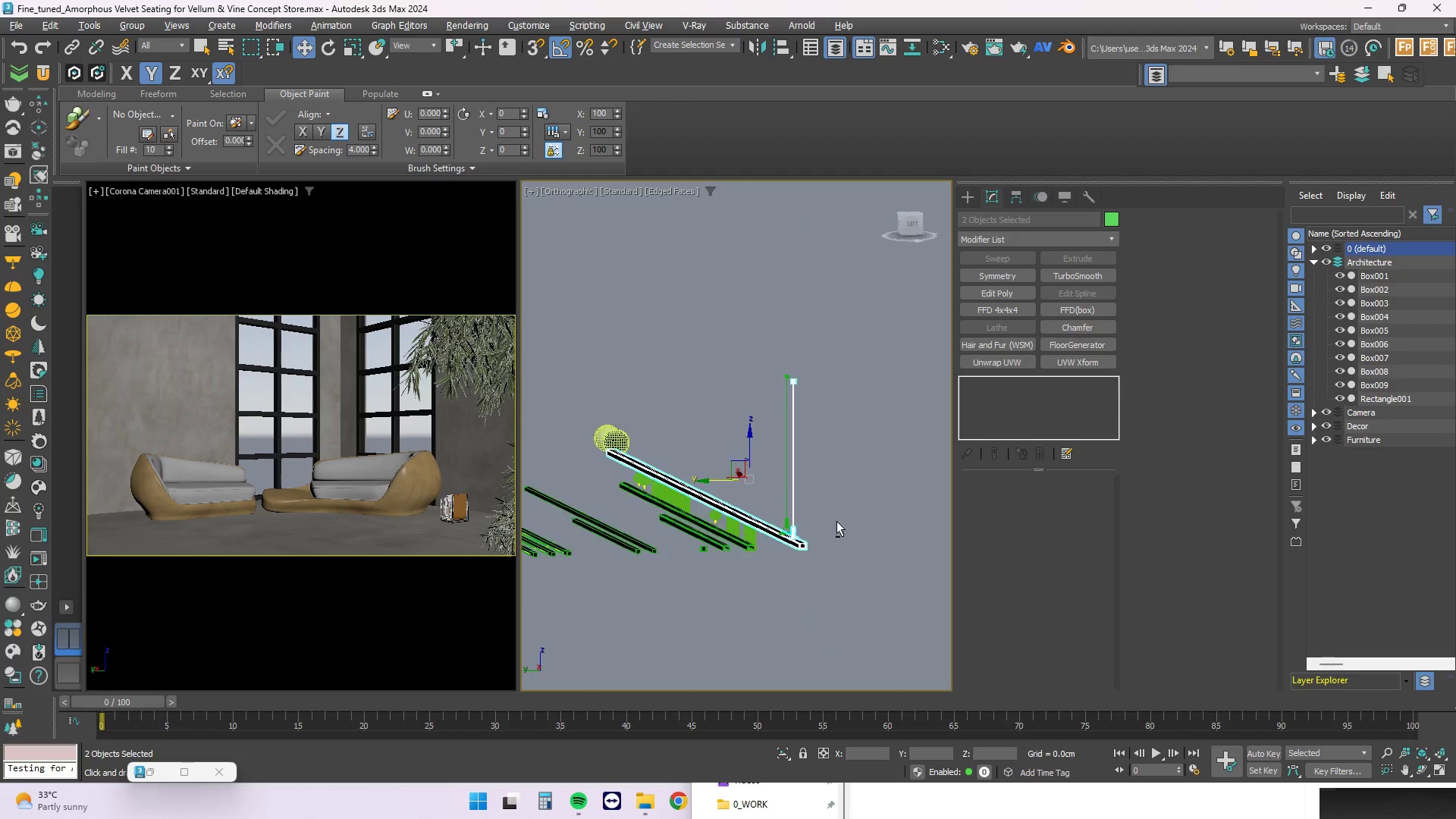 
hold_key(key=AltLeft, duration=0.94)
 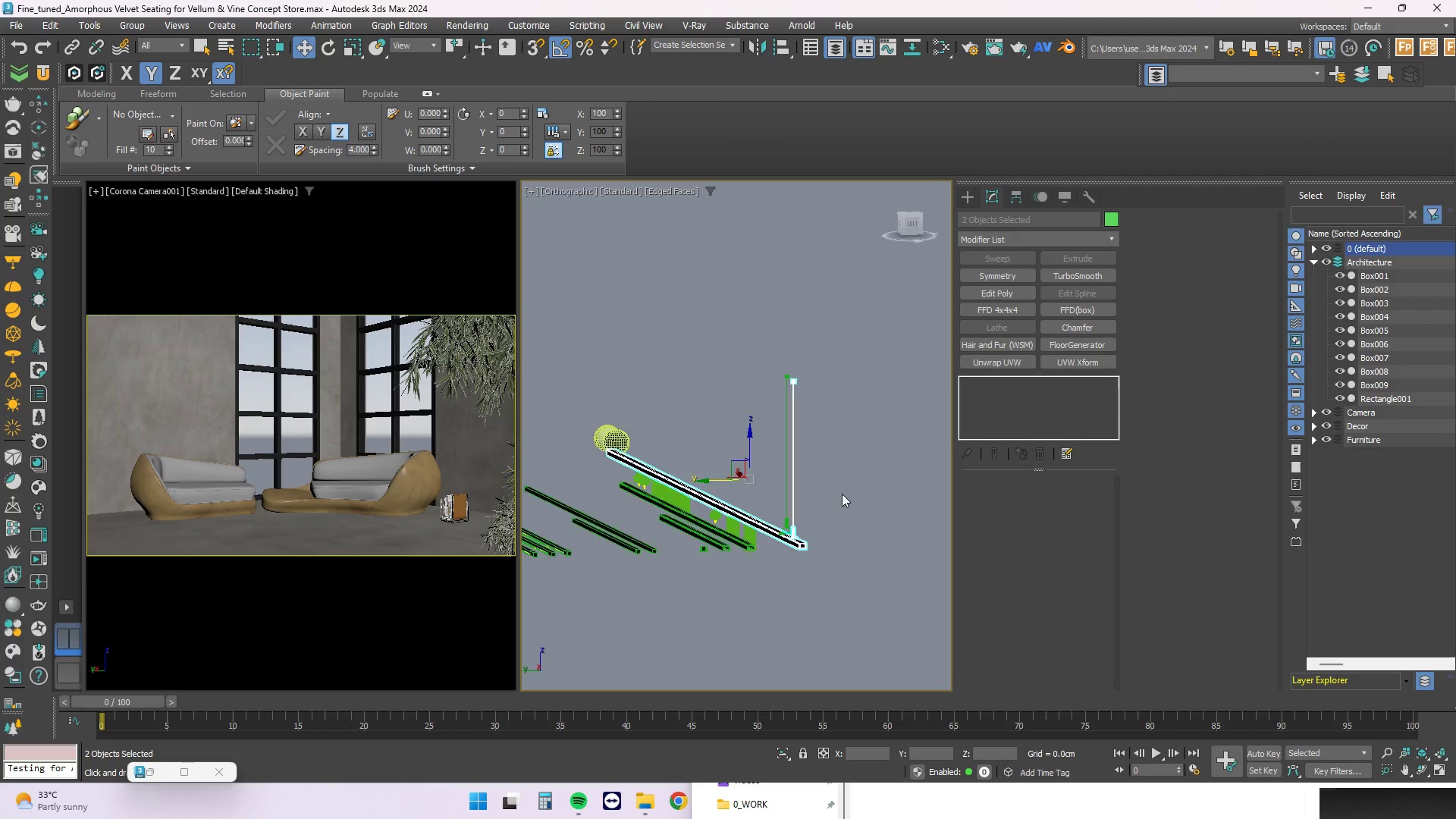 
scroll: coordinate [609, 541], scroll_direction: up, amount: 4.0
 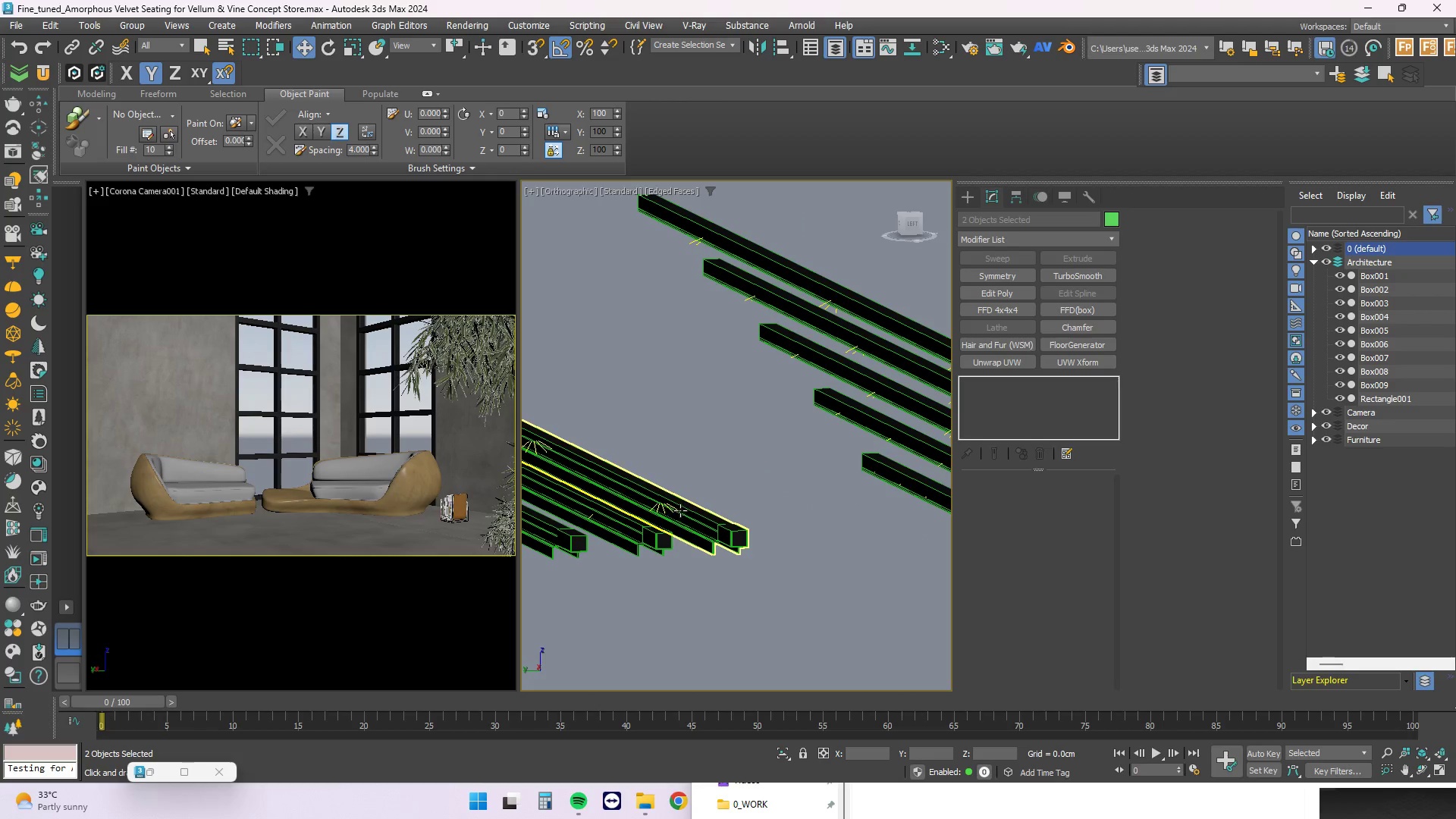 
hold_key(key=AltLeft, duration=0.72)
 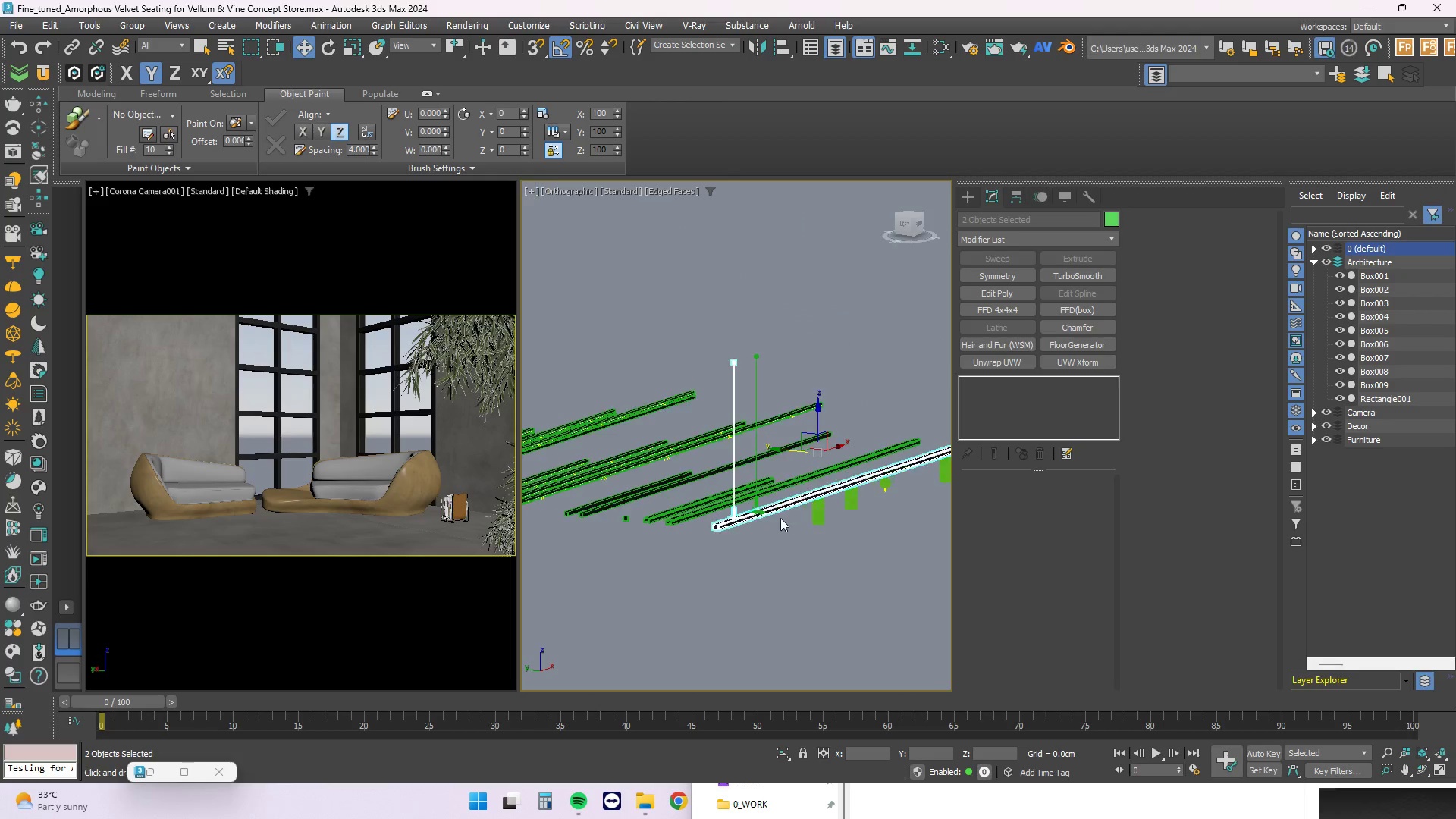 
scroll: coordinate [604, 530], scroll_direction: down, amount: 6.0
 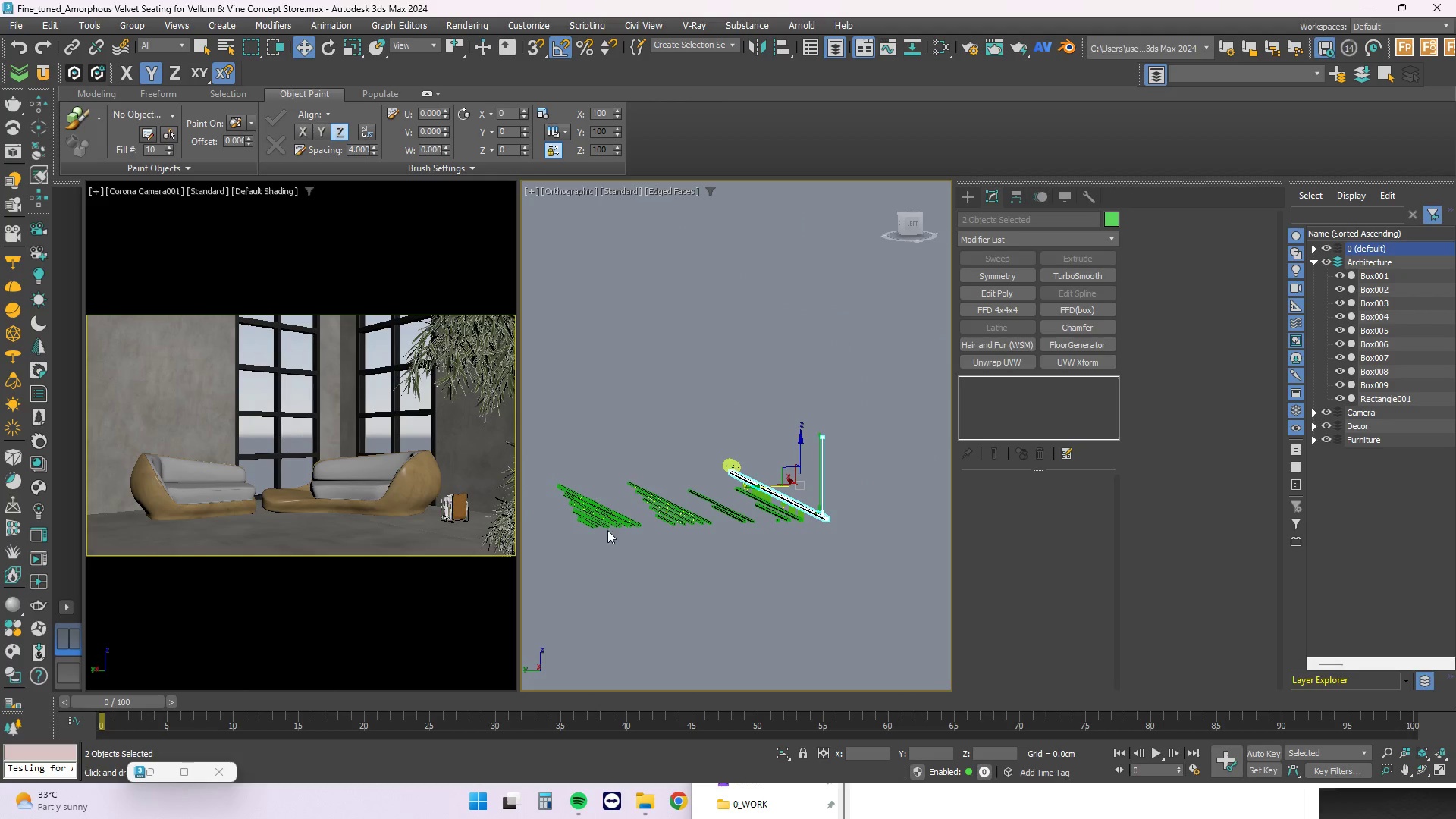 
hold_key(key=AltLeft, duration=1.53)
 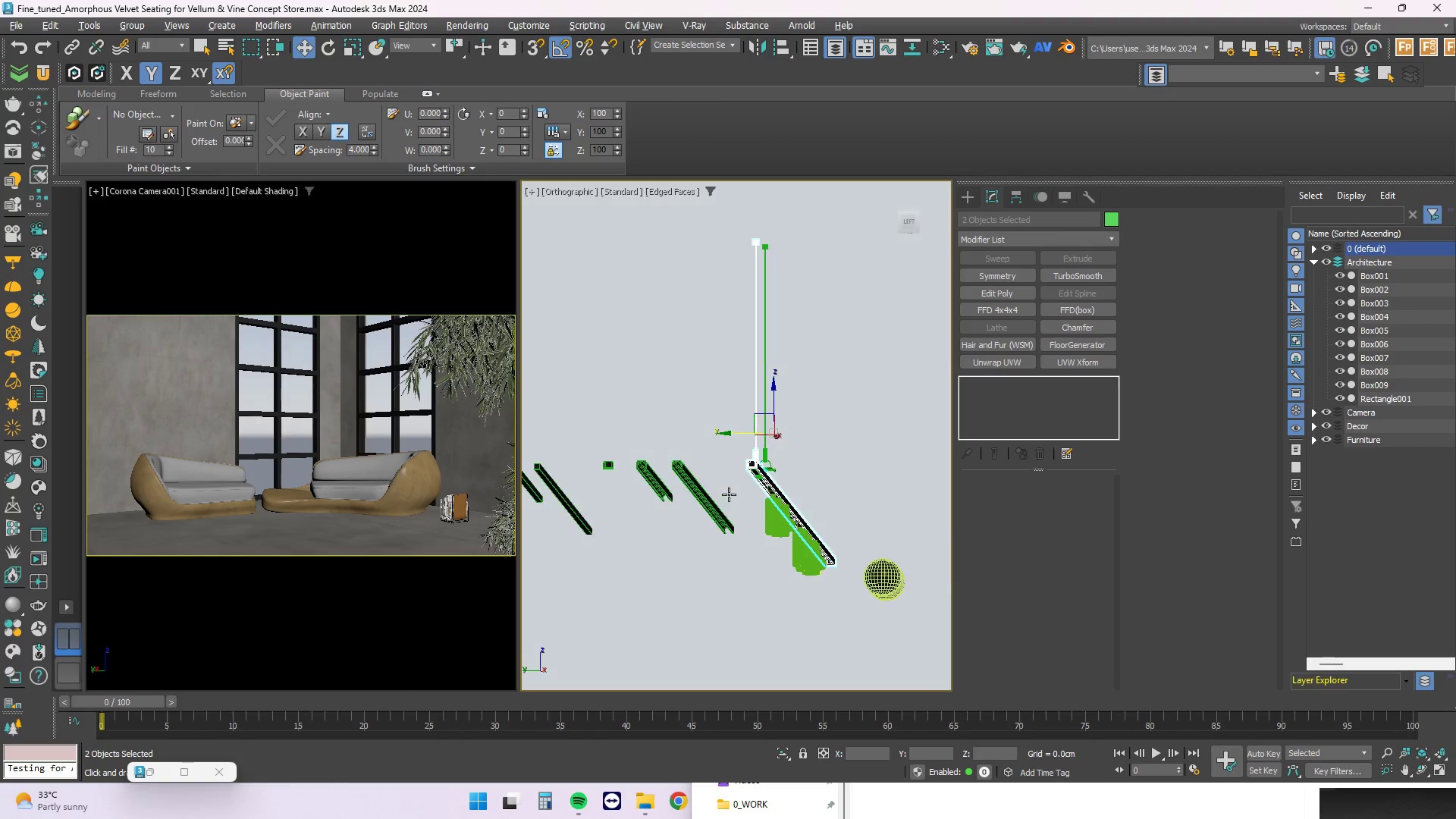 
scroll: coordinate [600, 521], scroll_direction: up, amount: 3.0
 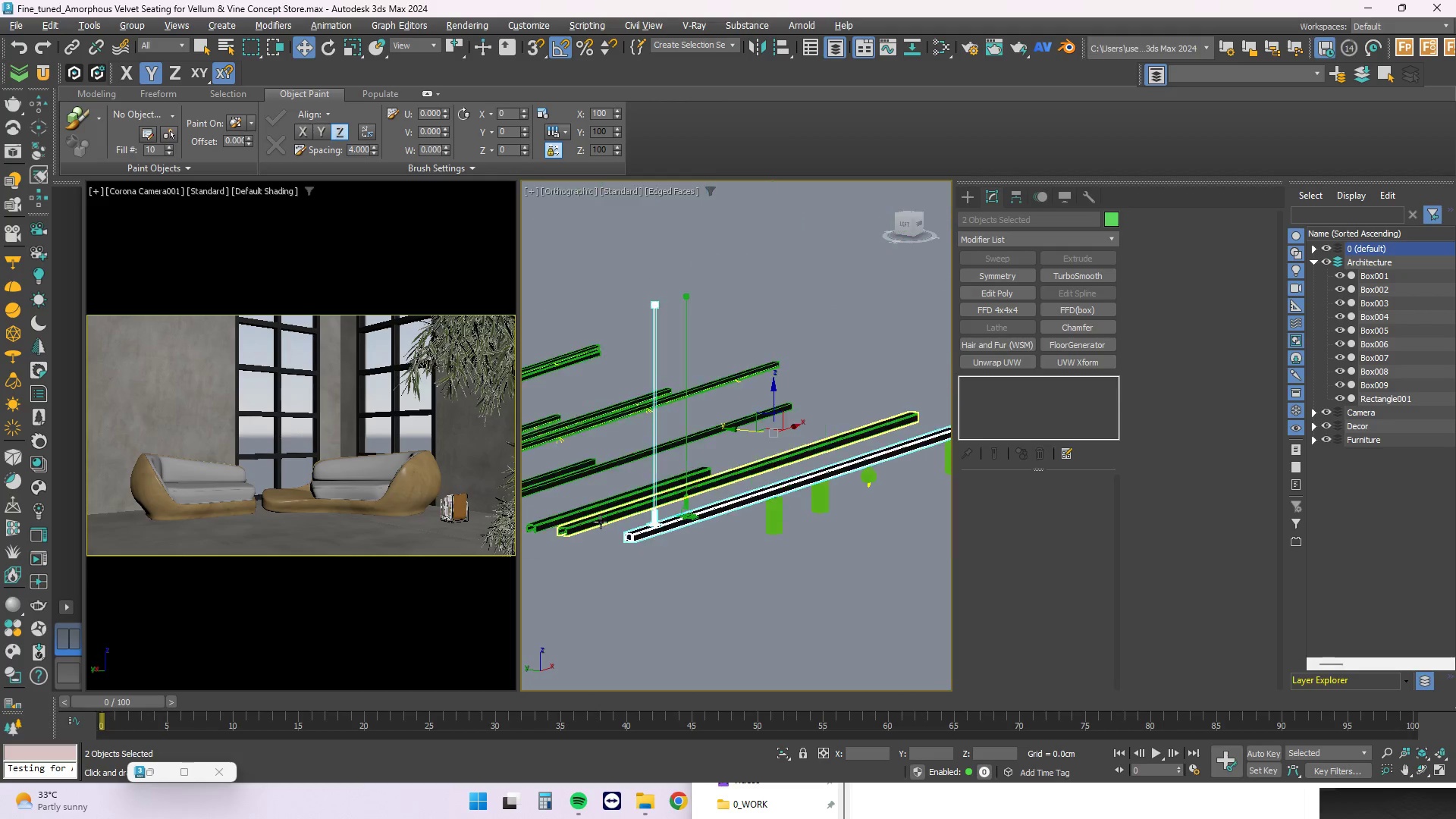 
hold_key(key=AltLeft, duration=1.52)
 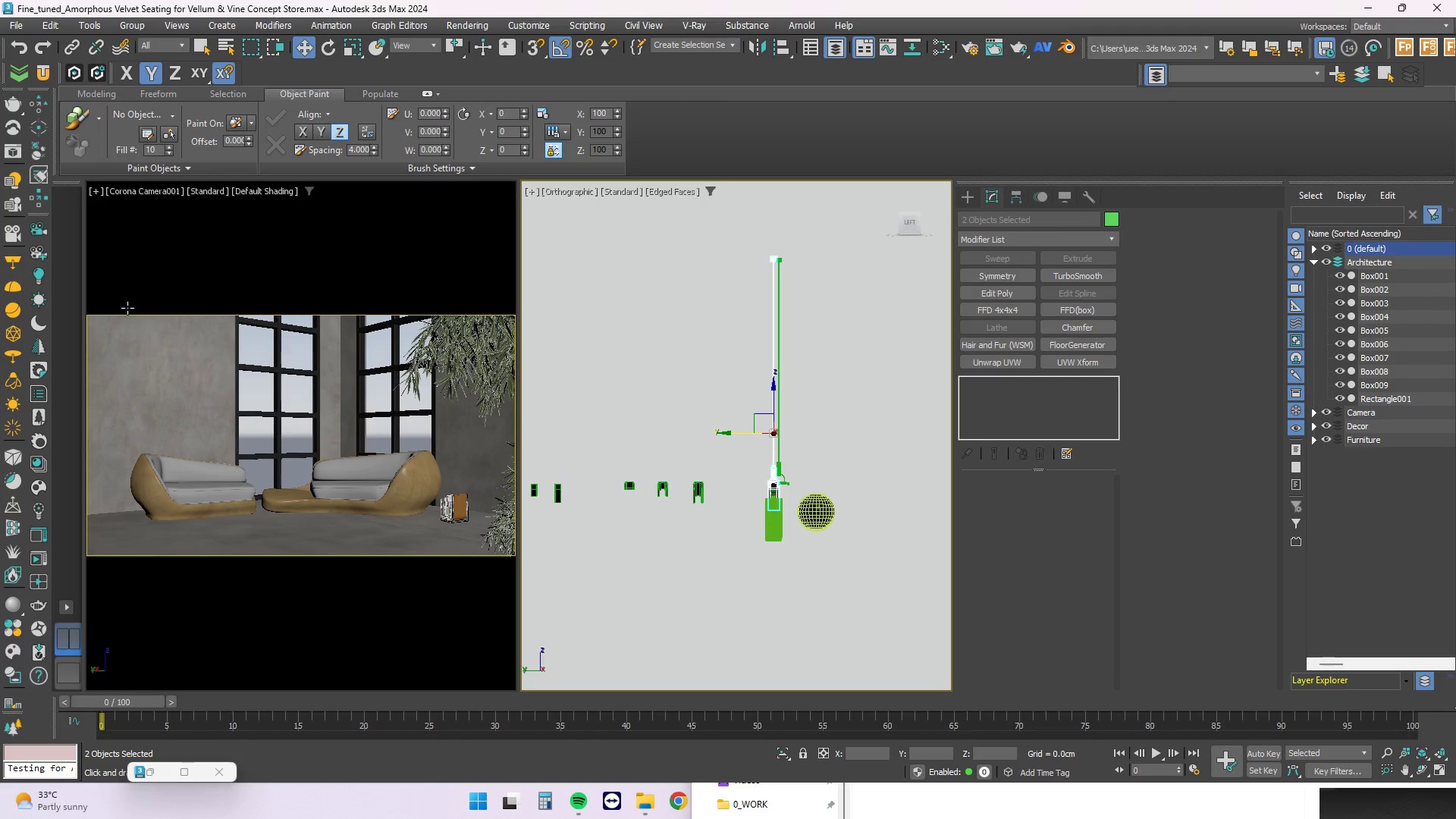 
hold_key(key=AltLeft, duration=0.36)
 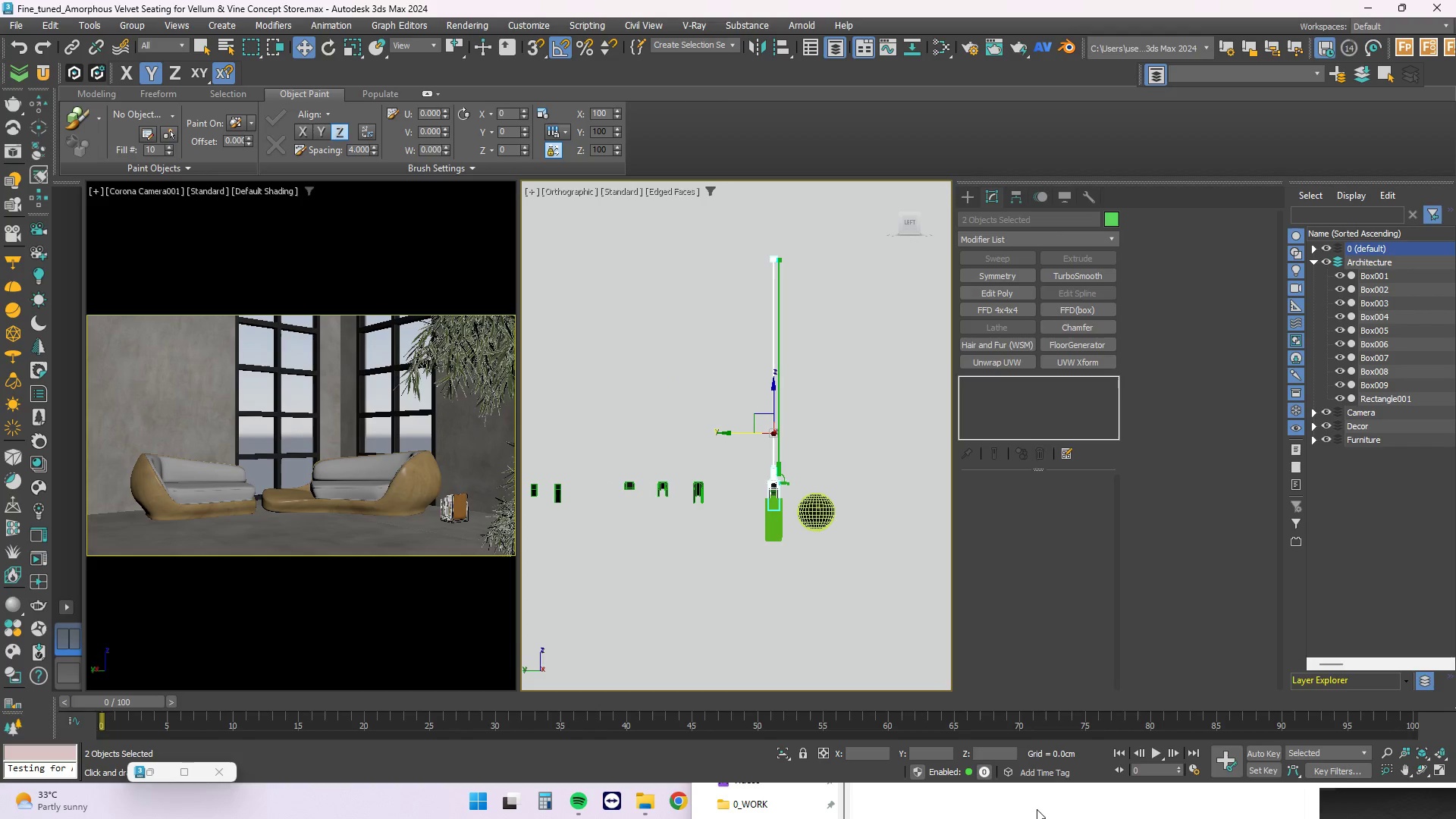 
left_click([915, 818])
 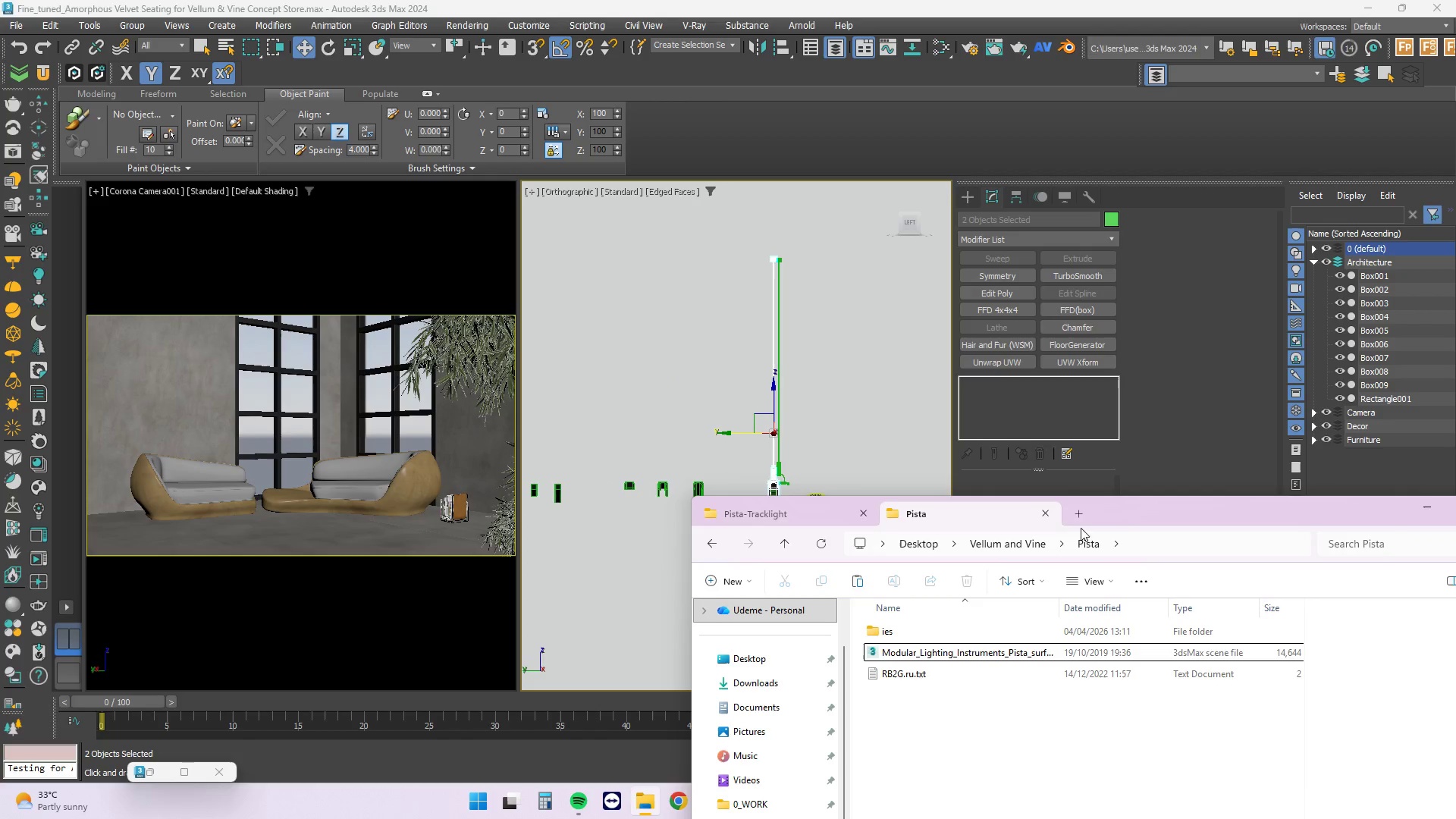 
left_click_drag(start_coordinate=[1131, 515], to_coordinate=[962, 231])
 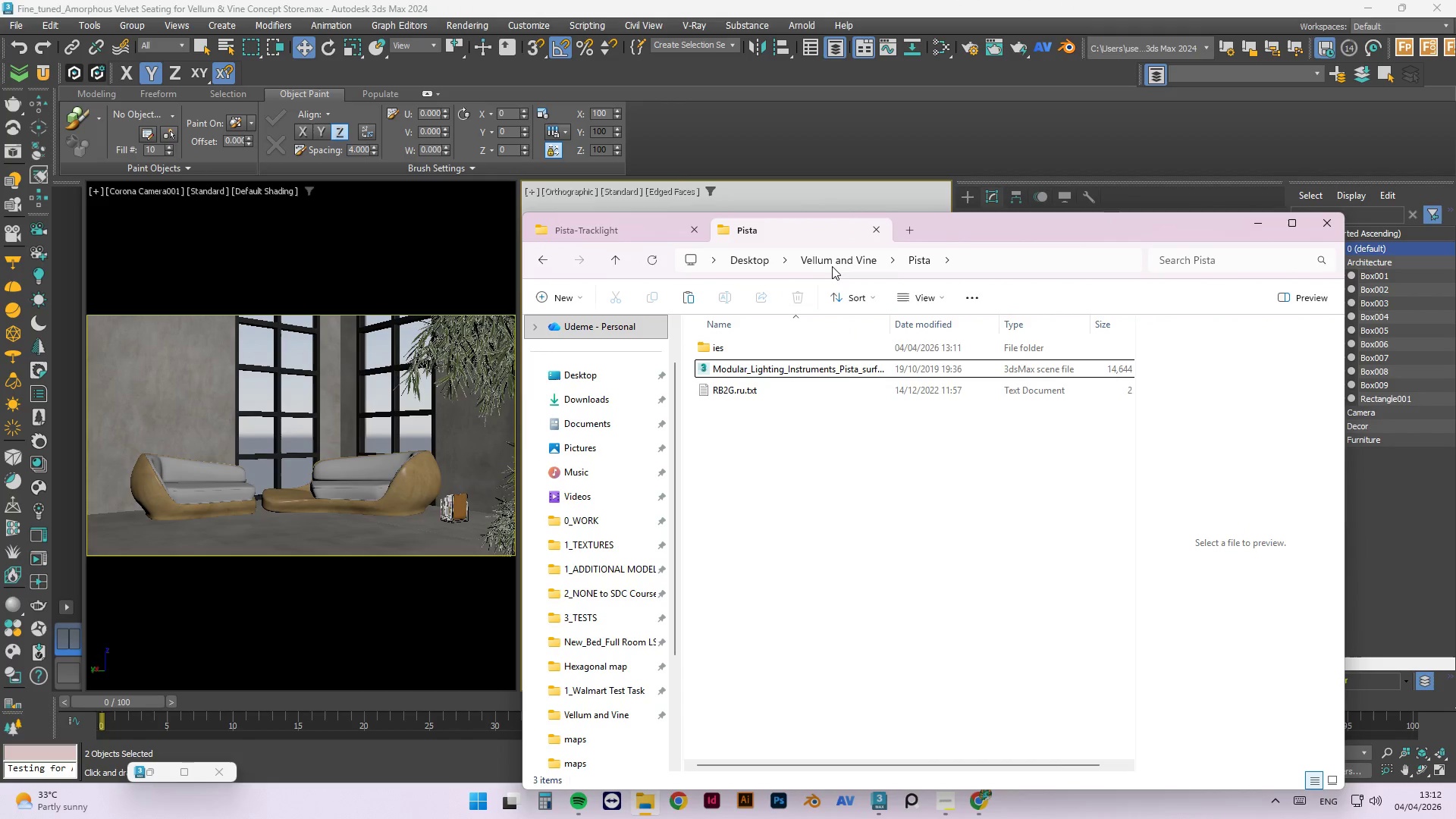 
left_click([836, 262])
 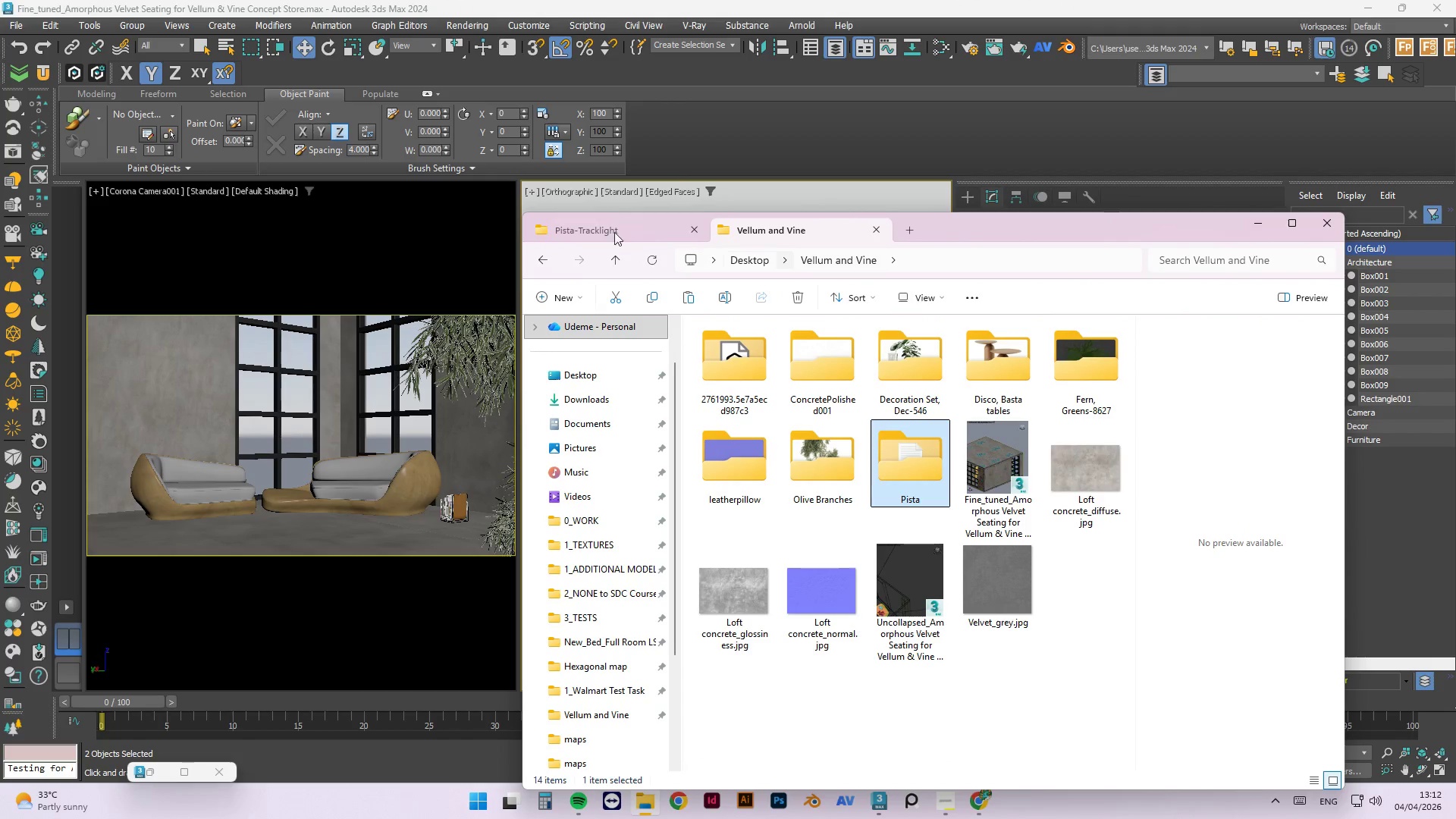 
left_click([600, 232])
 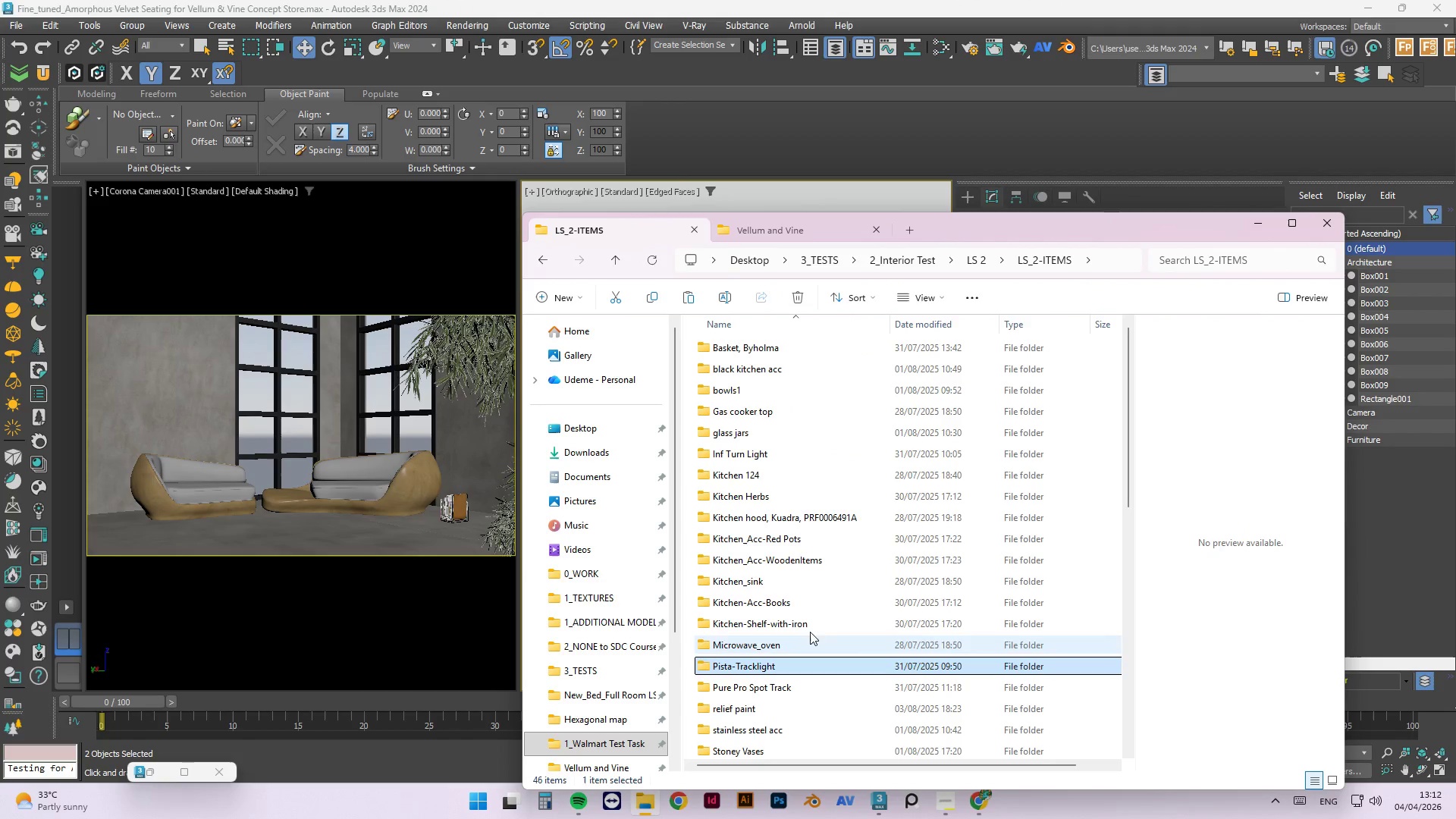 
scroll: coordinate [830, 566], scroll_direction: down, amount: 1.0
 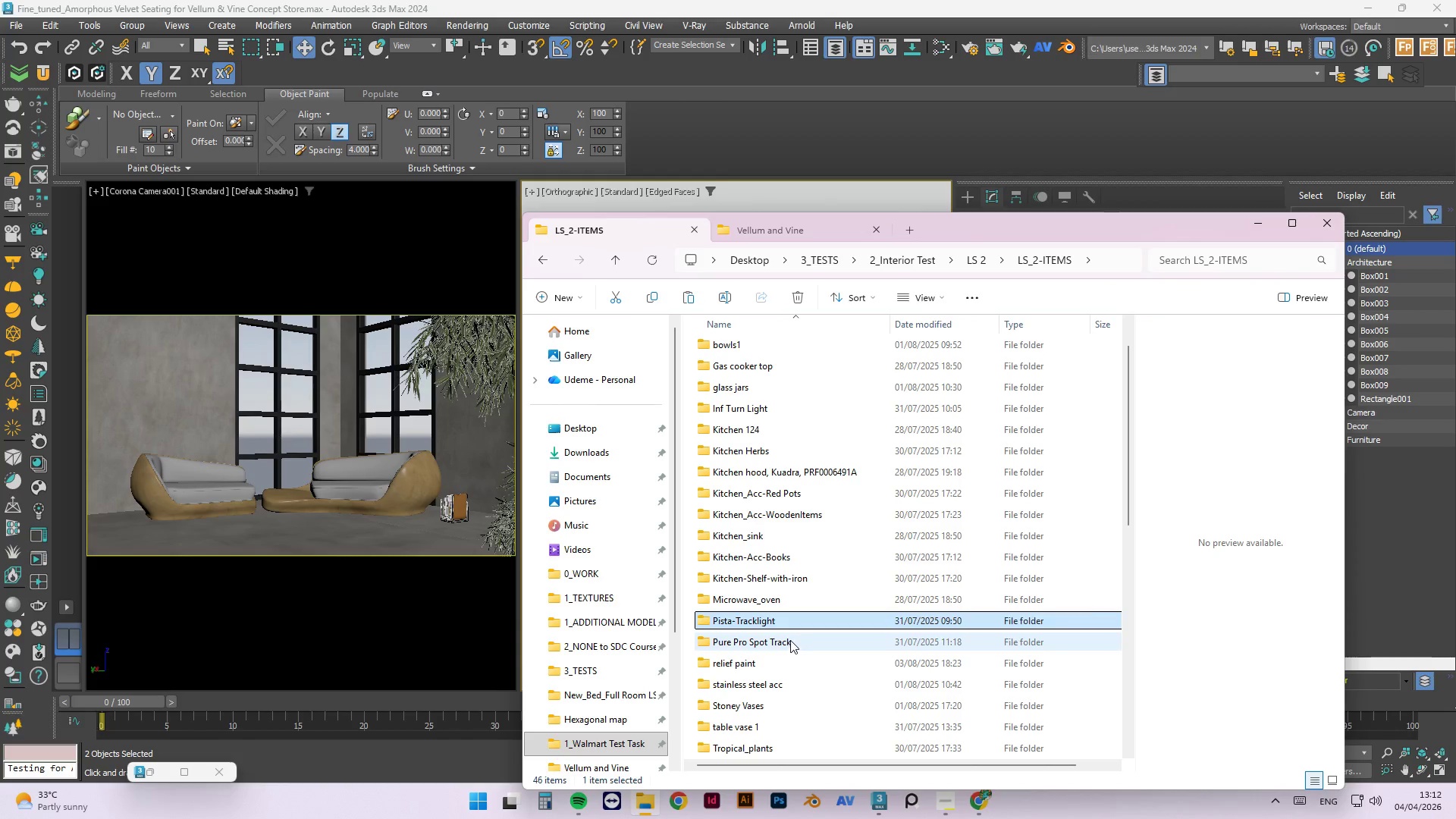 
double_click([790, 639])
 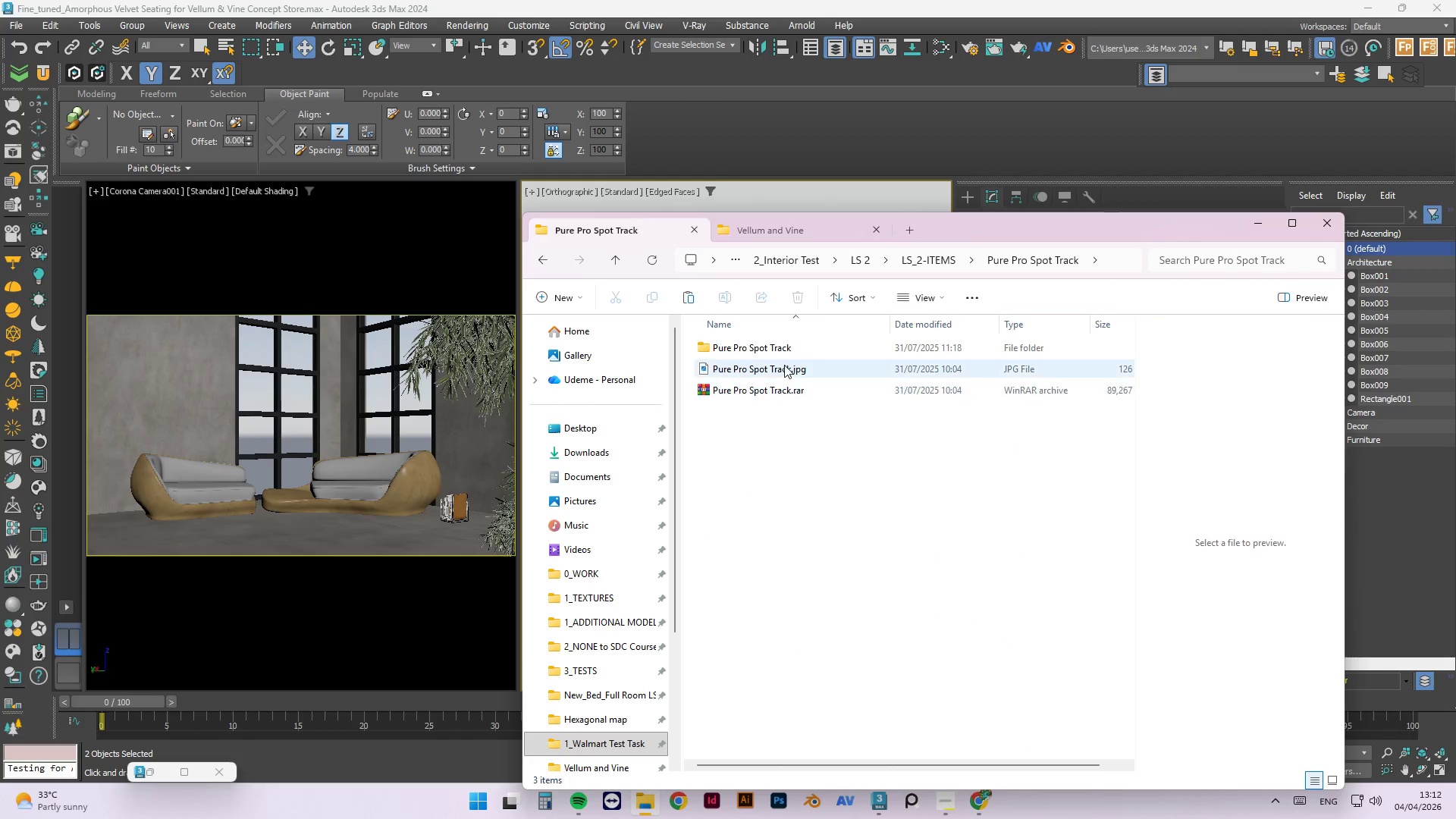 
double_click([783, 362])
 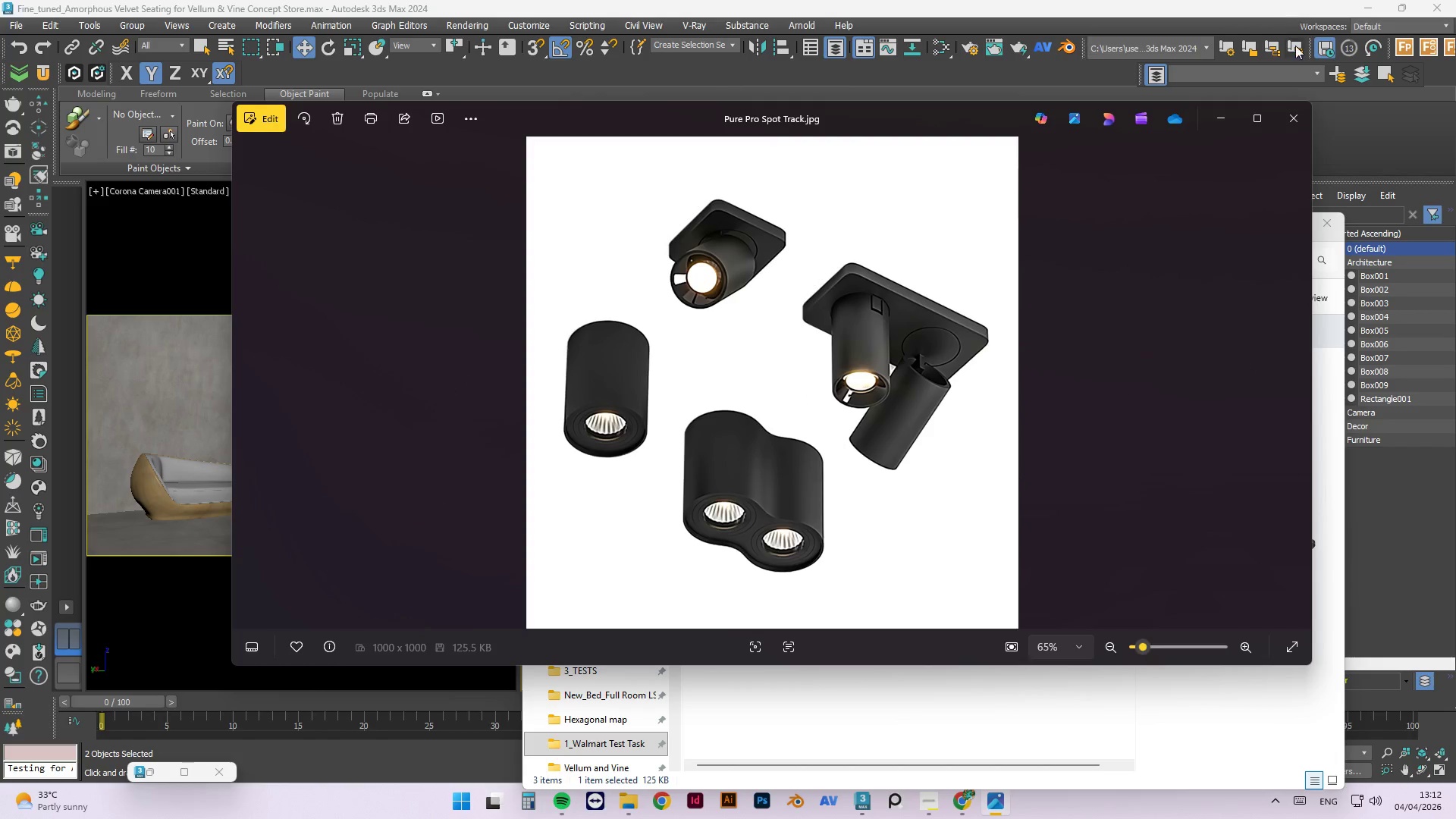 
left_click([1296, 113])
 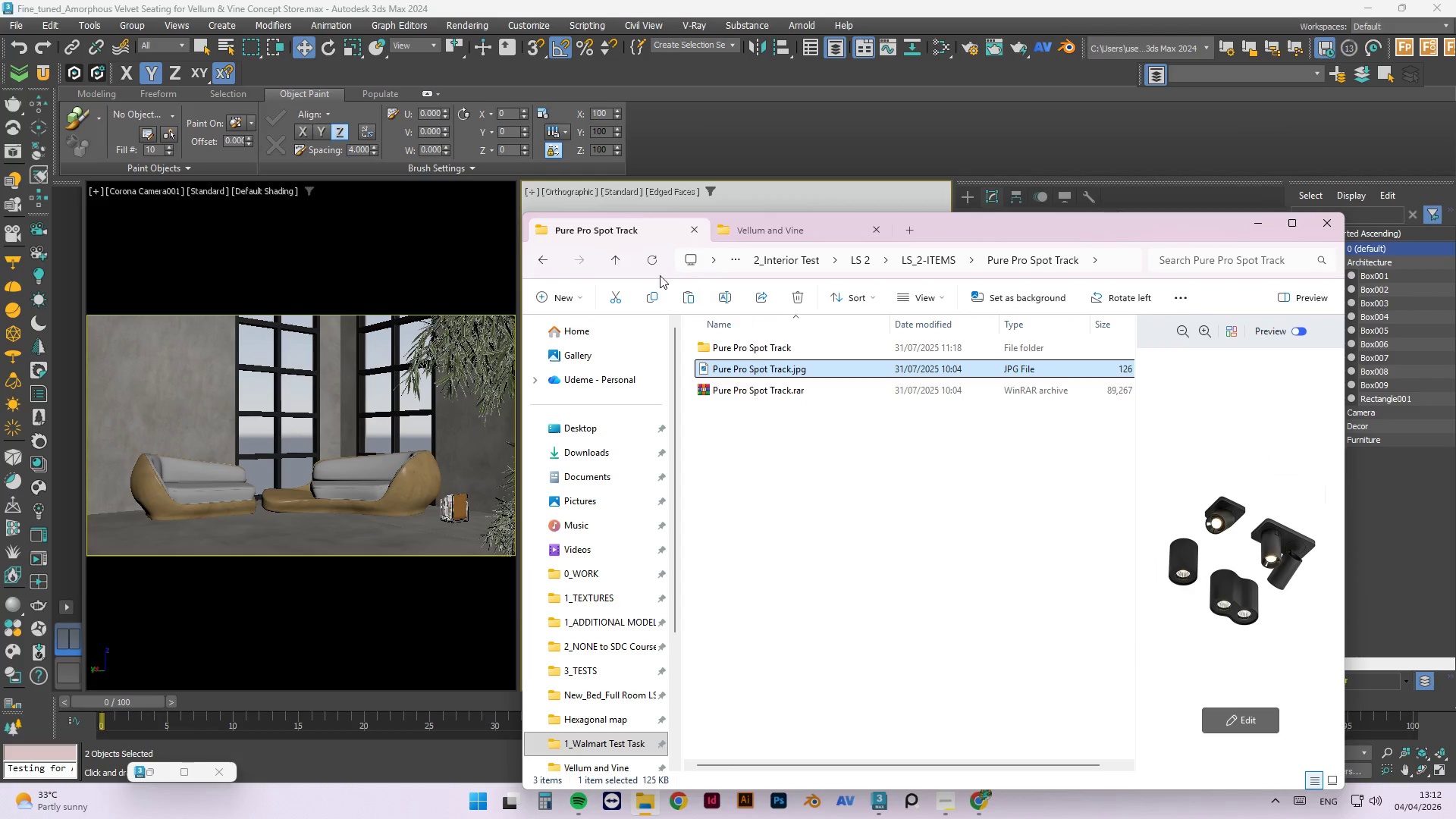 
left_click([609, 253])
 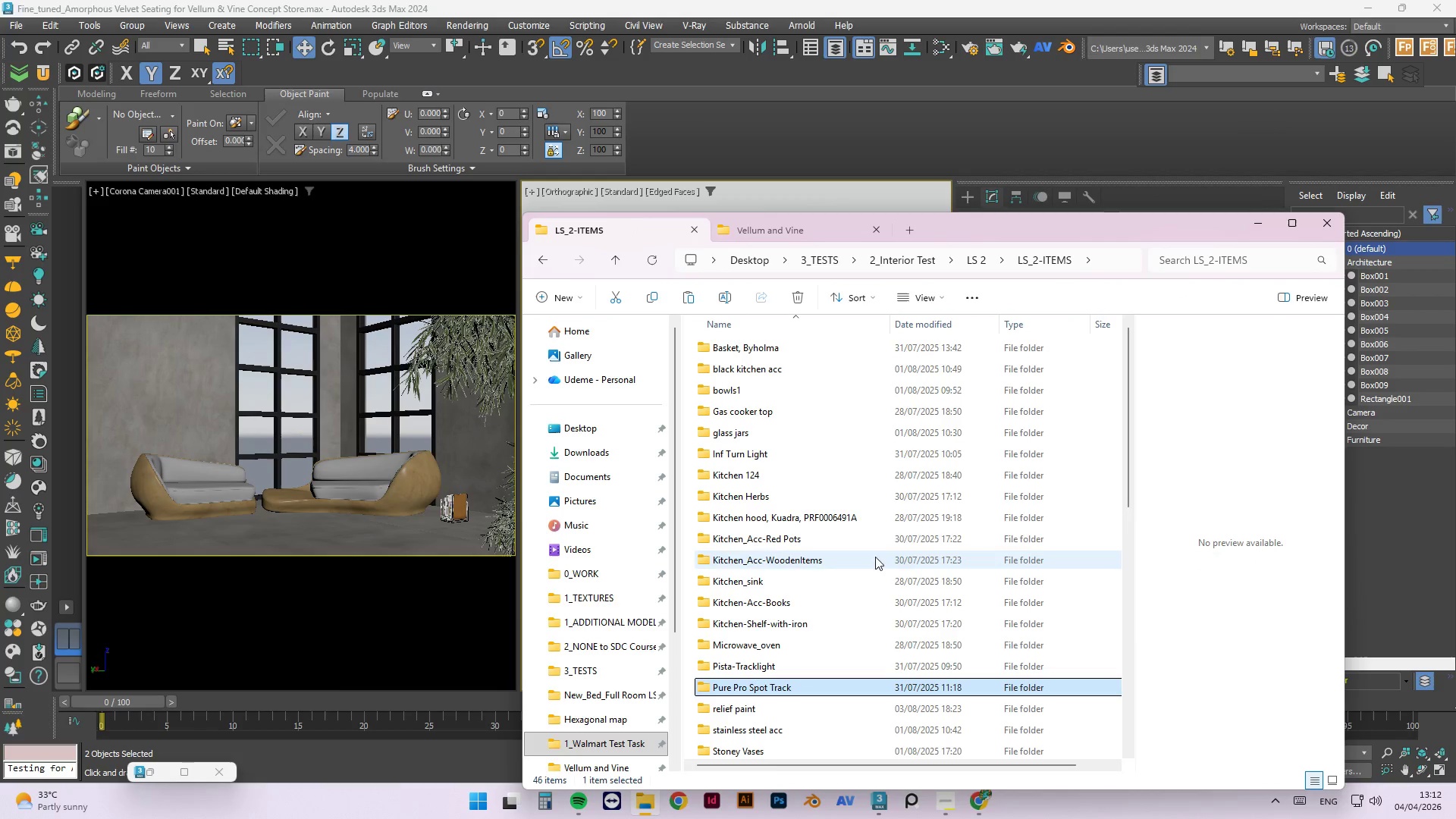 
scroll: coordinate [857, 541], scroll_direction: down, amount: 1.0
 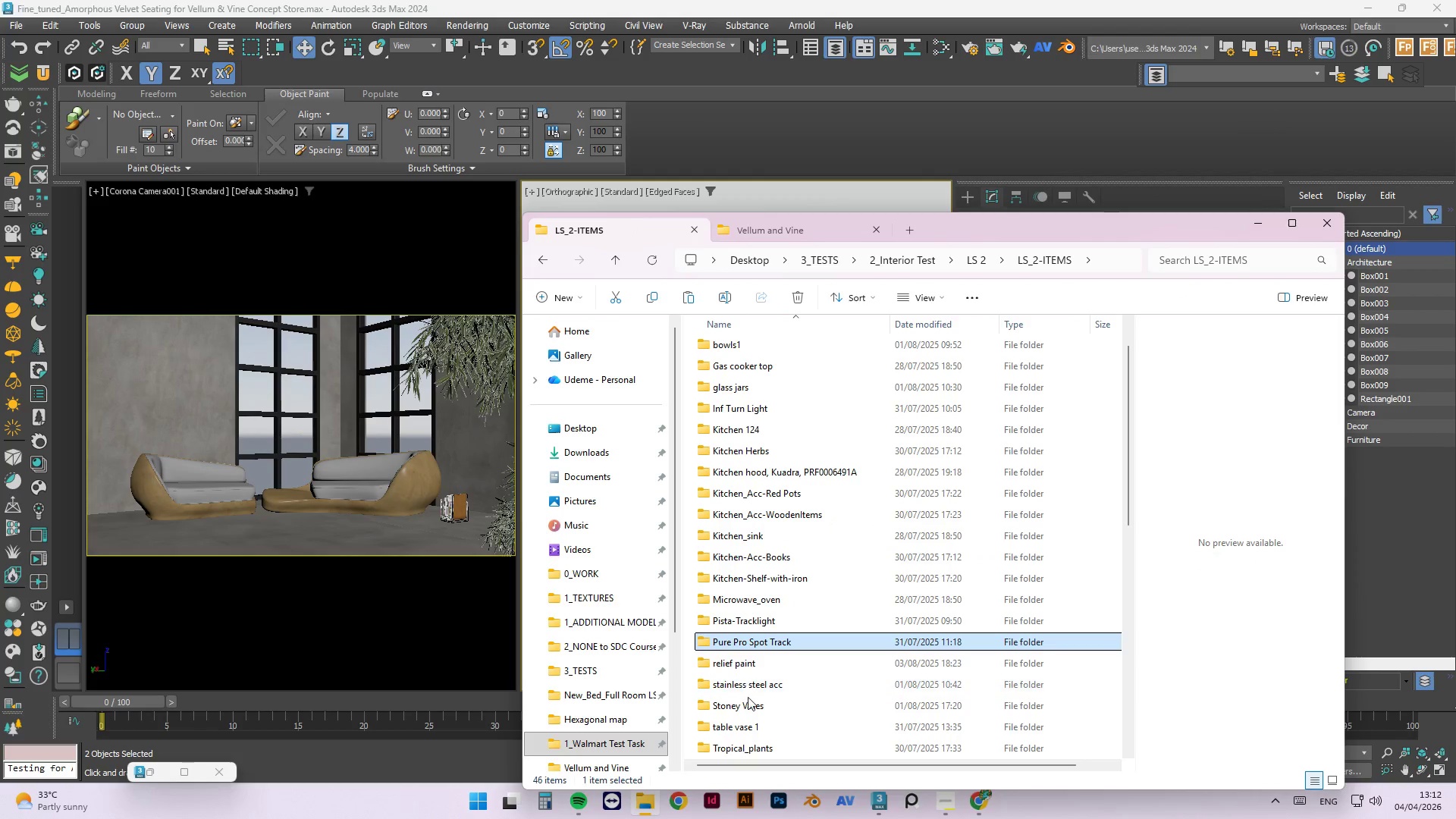 
double_click([748, 700])
 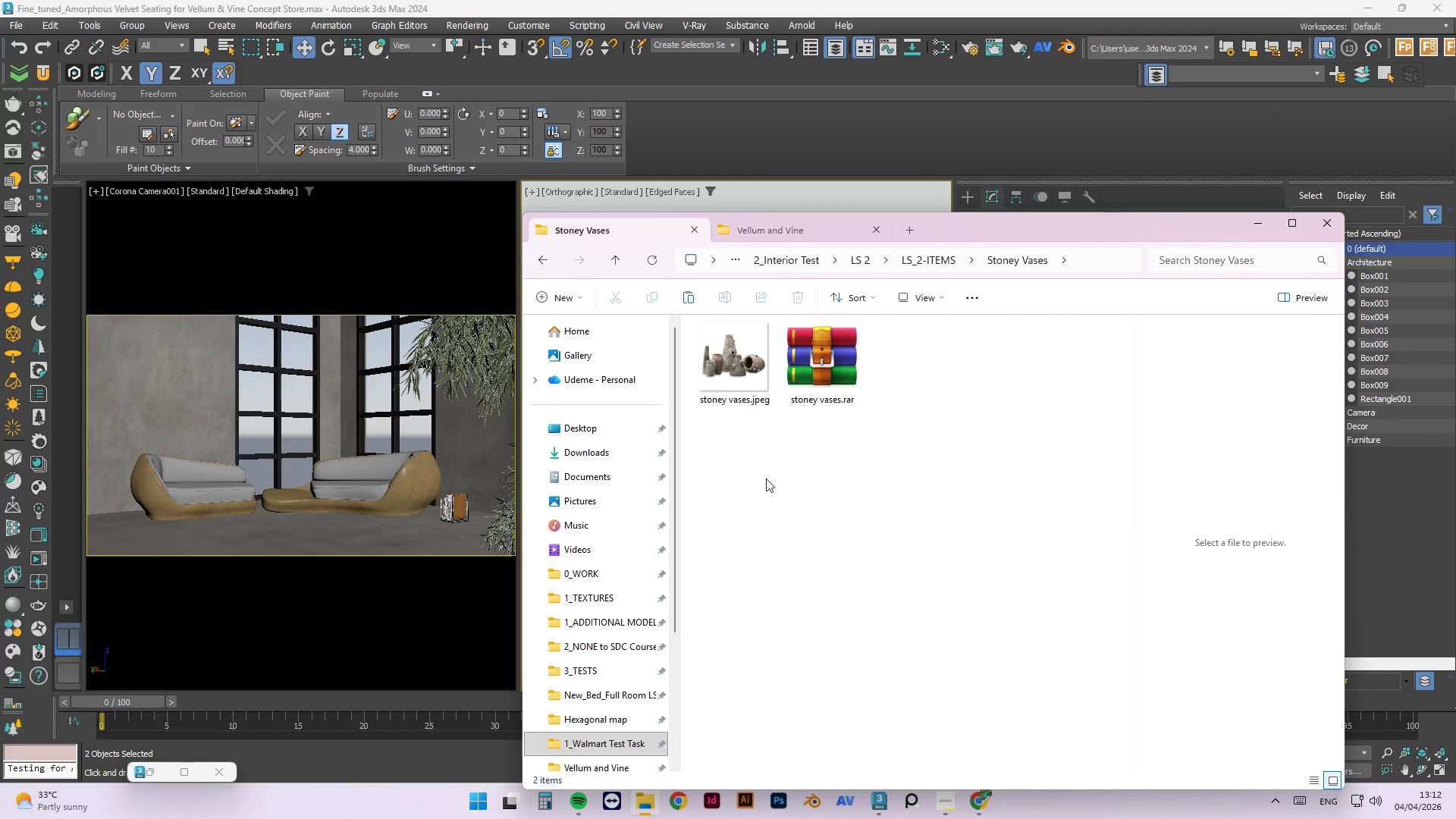 
left_click([742, 368])
 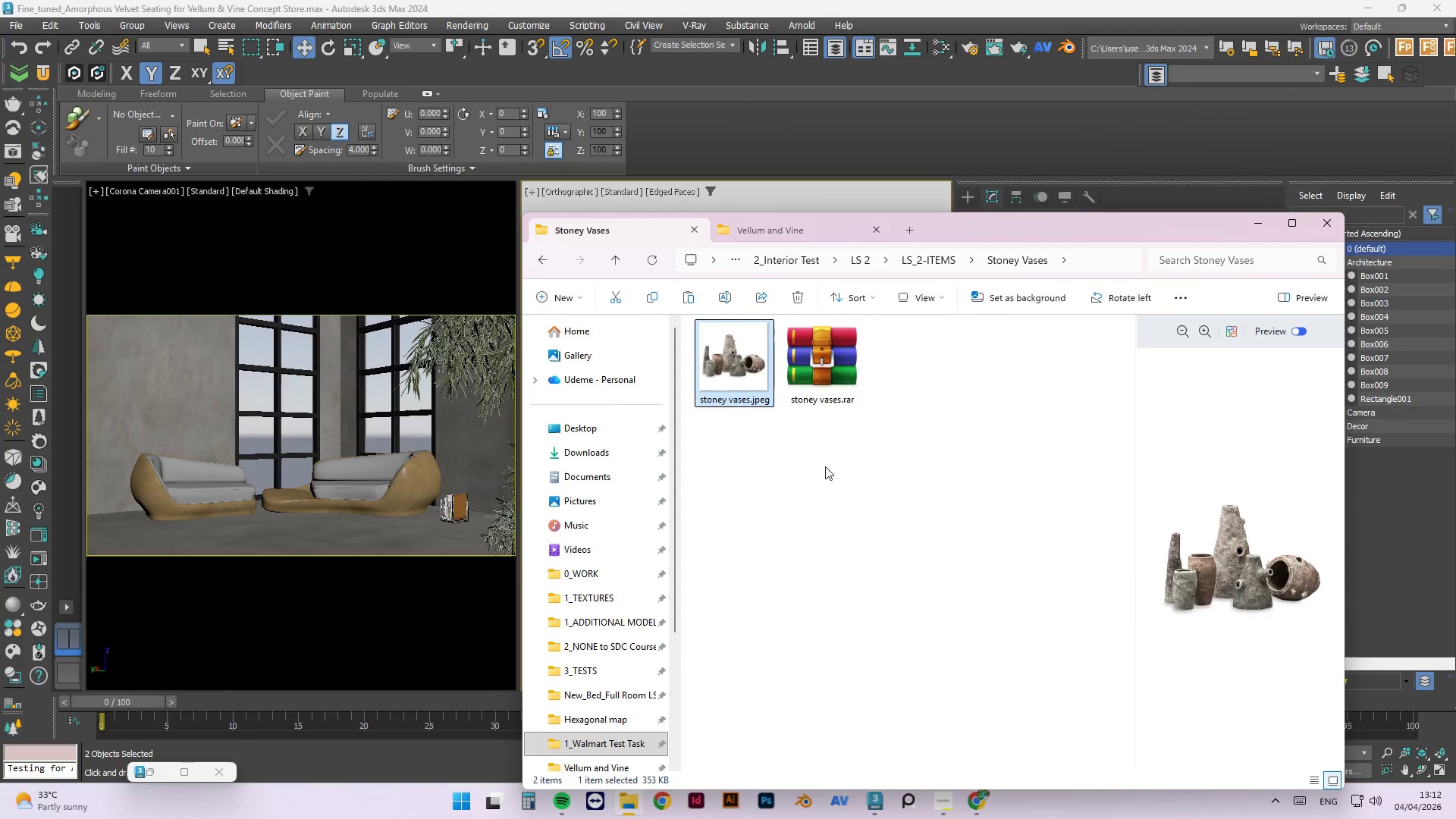 
left_click([622, 263])
 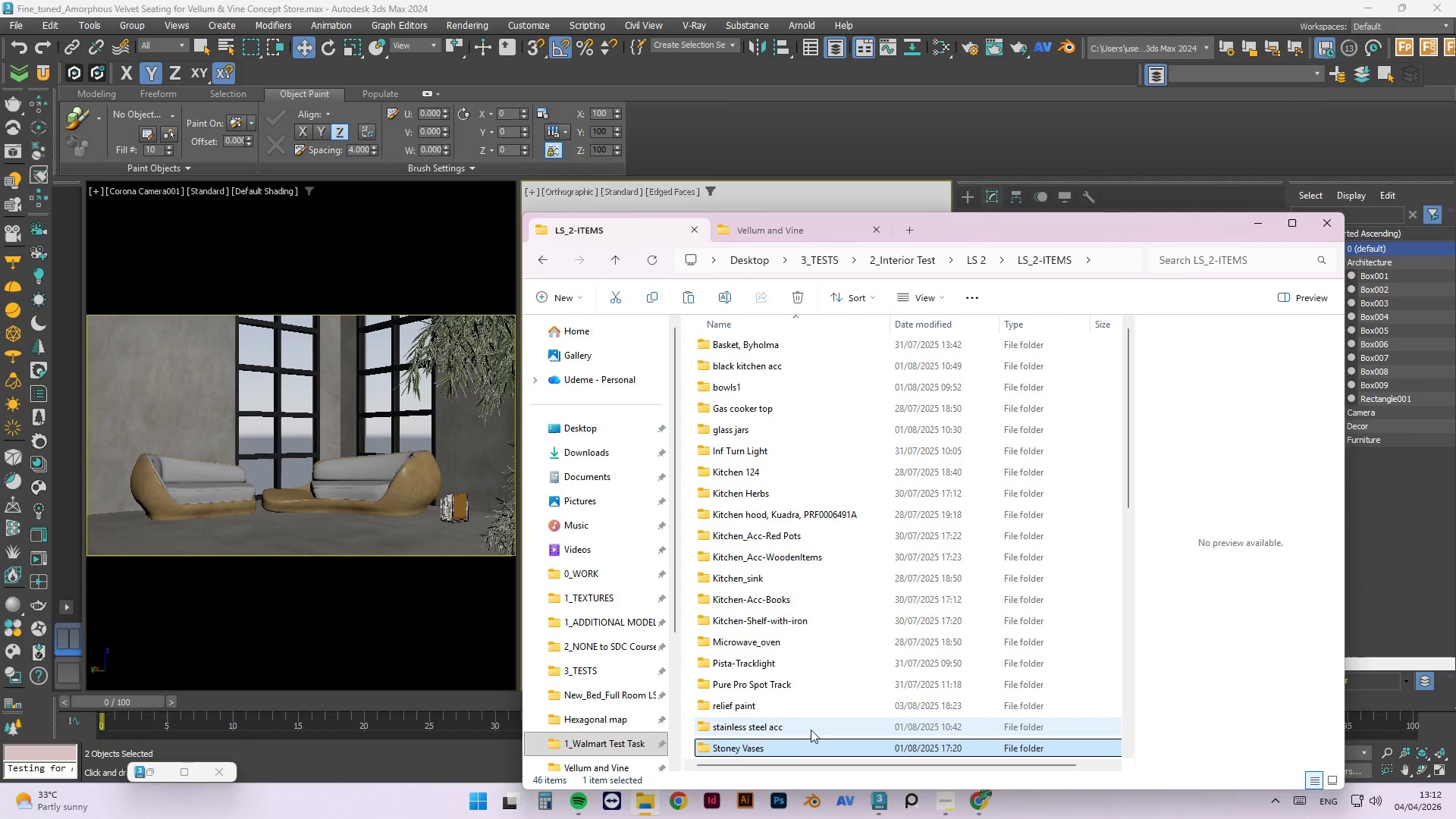 
left_click([809, 704])
 